 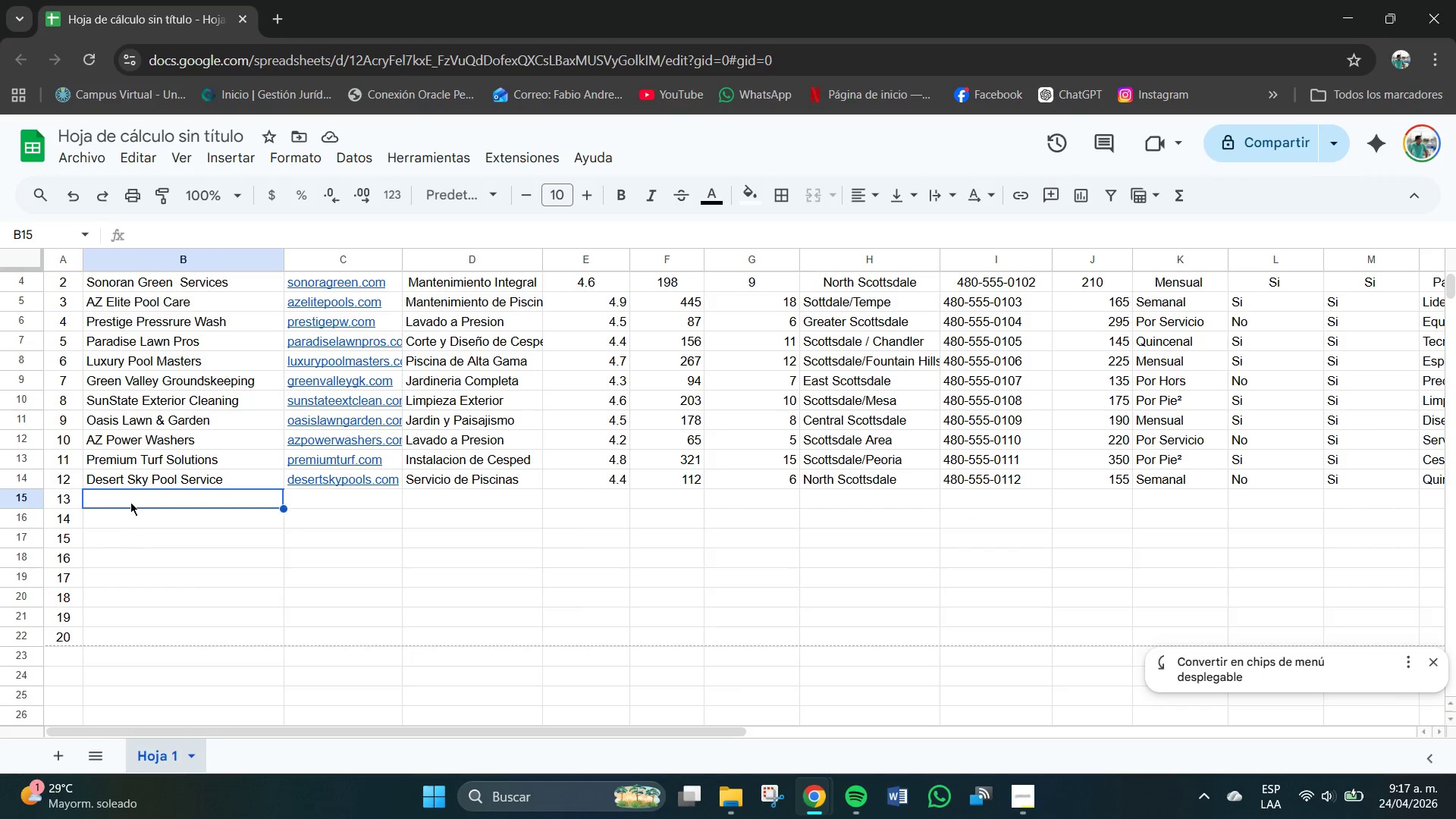 
triple_click([130, 500])
 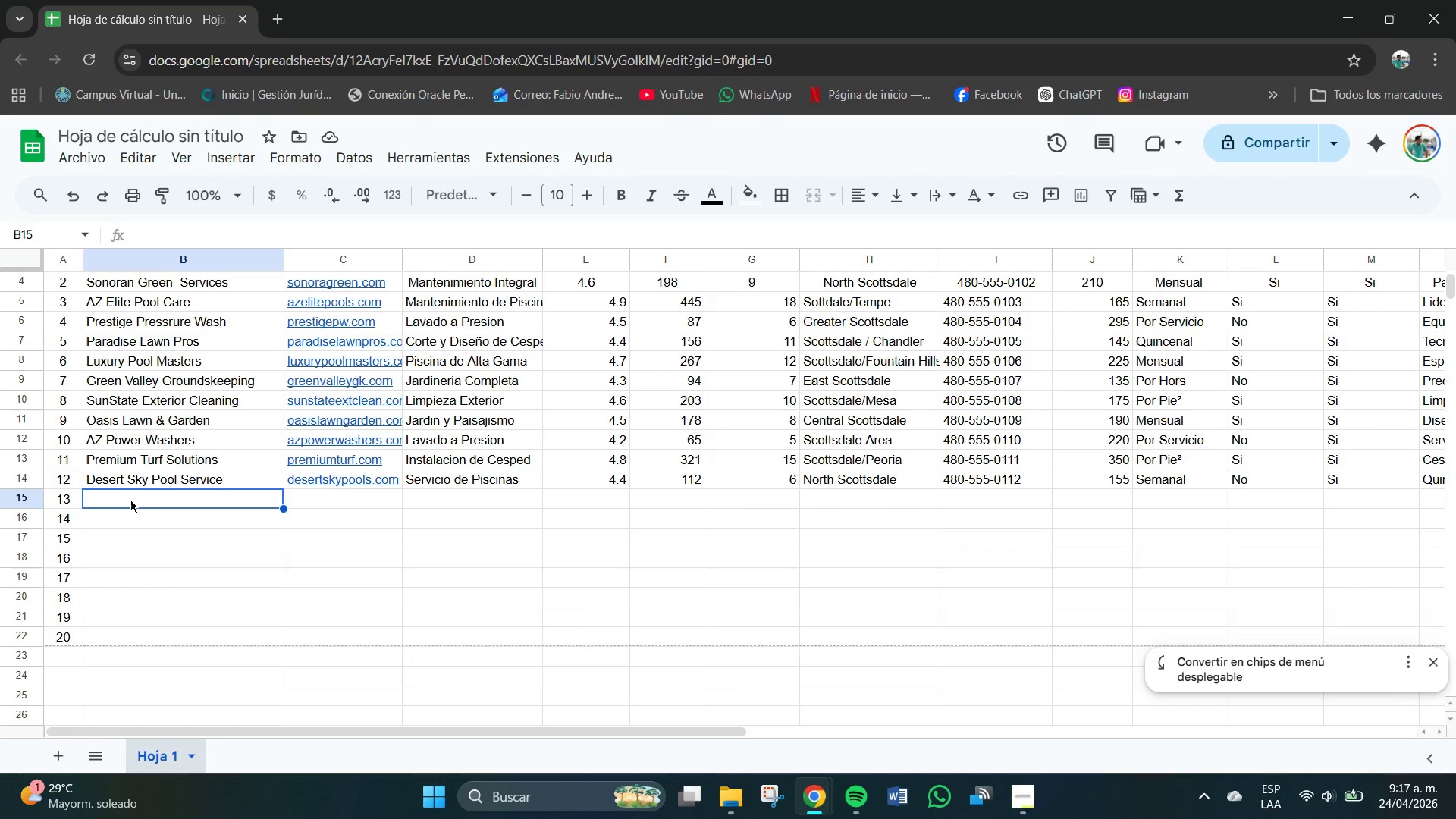 
triple_click([130, 500])
 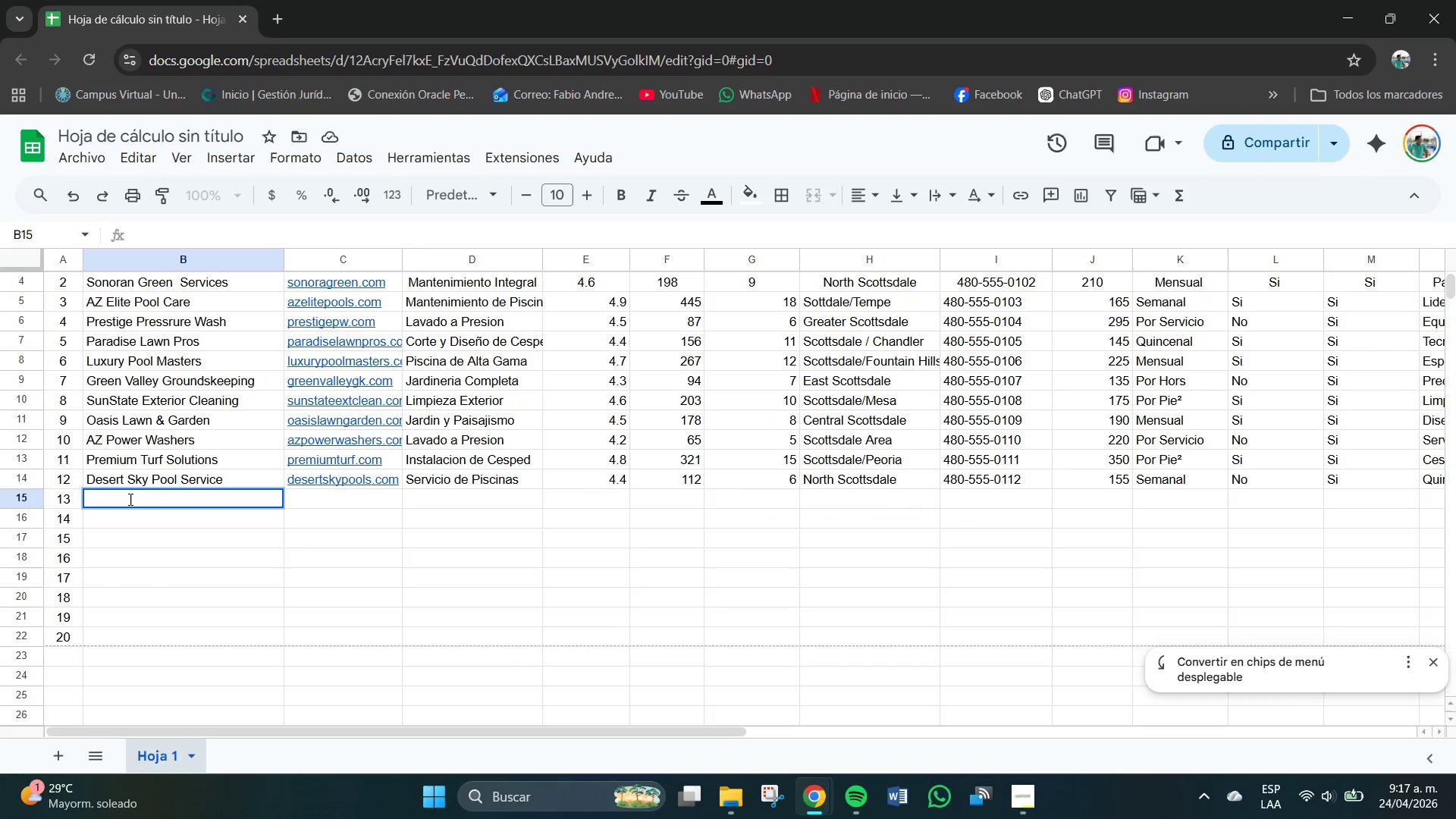 
wait(5.06)
 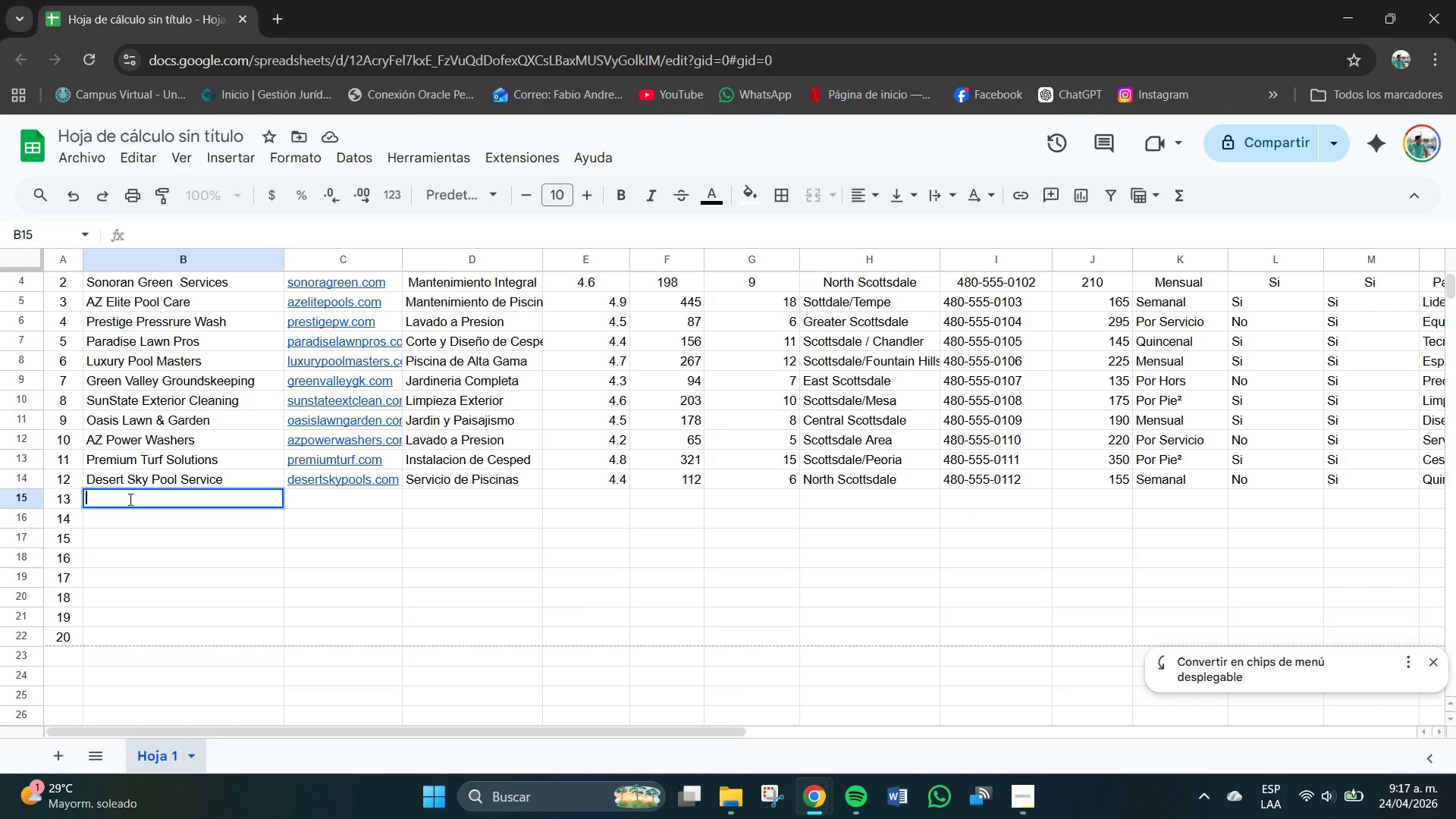 
type(Elite Exteriors)
 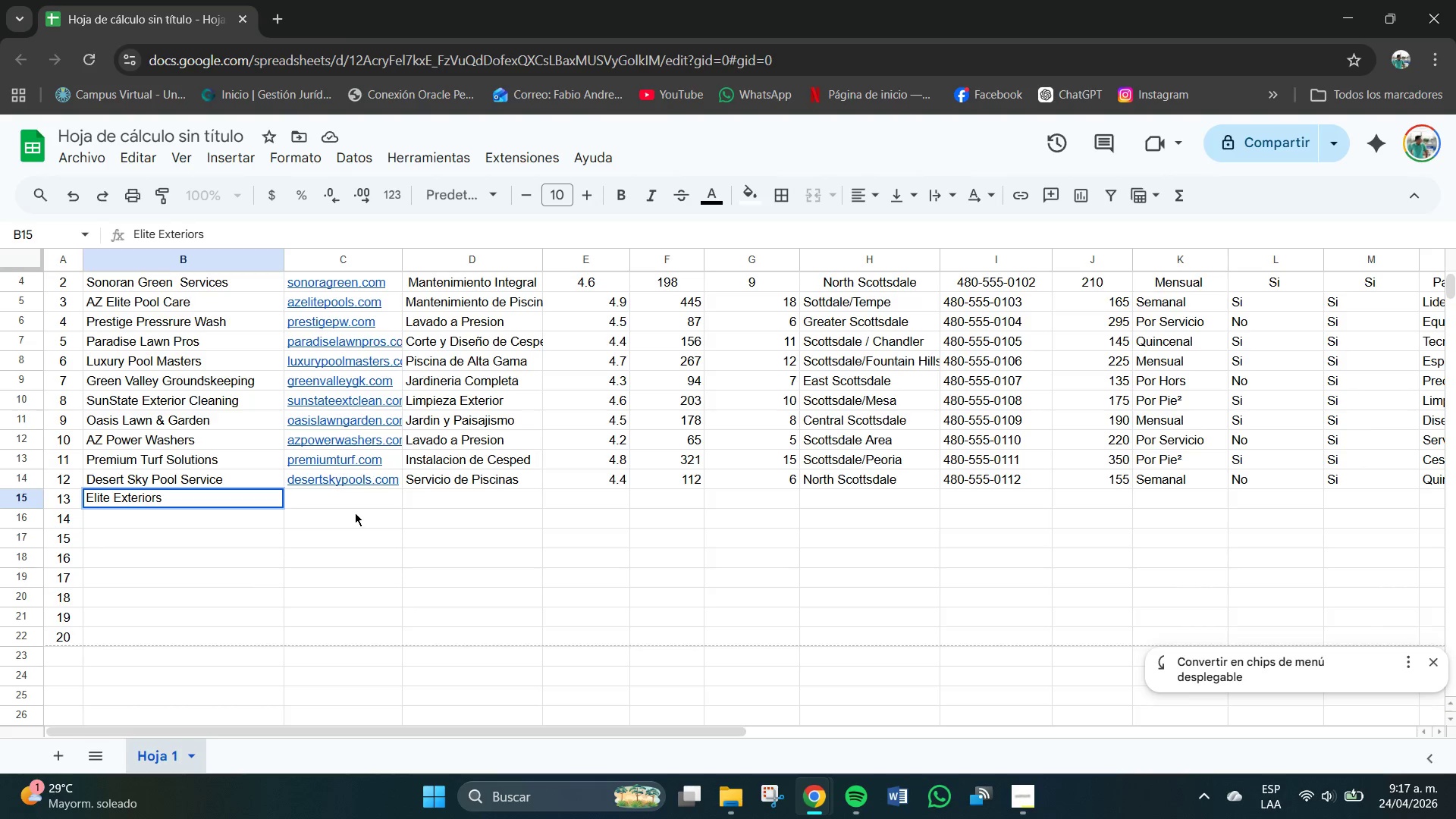 
type( AZ)
key(Tab)
type(eliteexterios)
key(Backspace)
 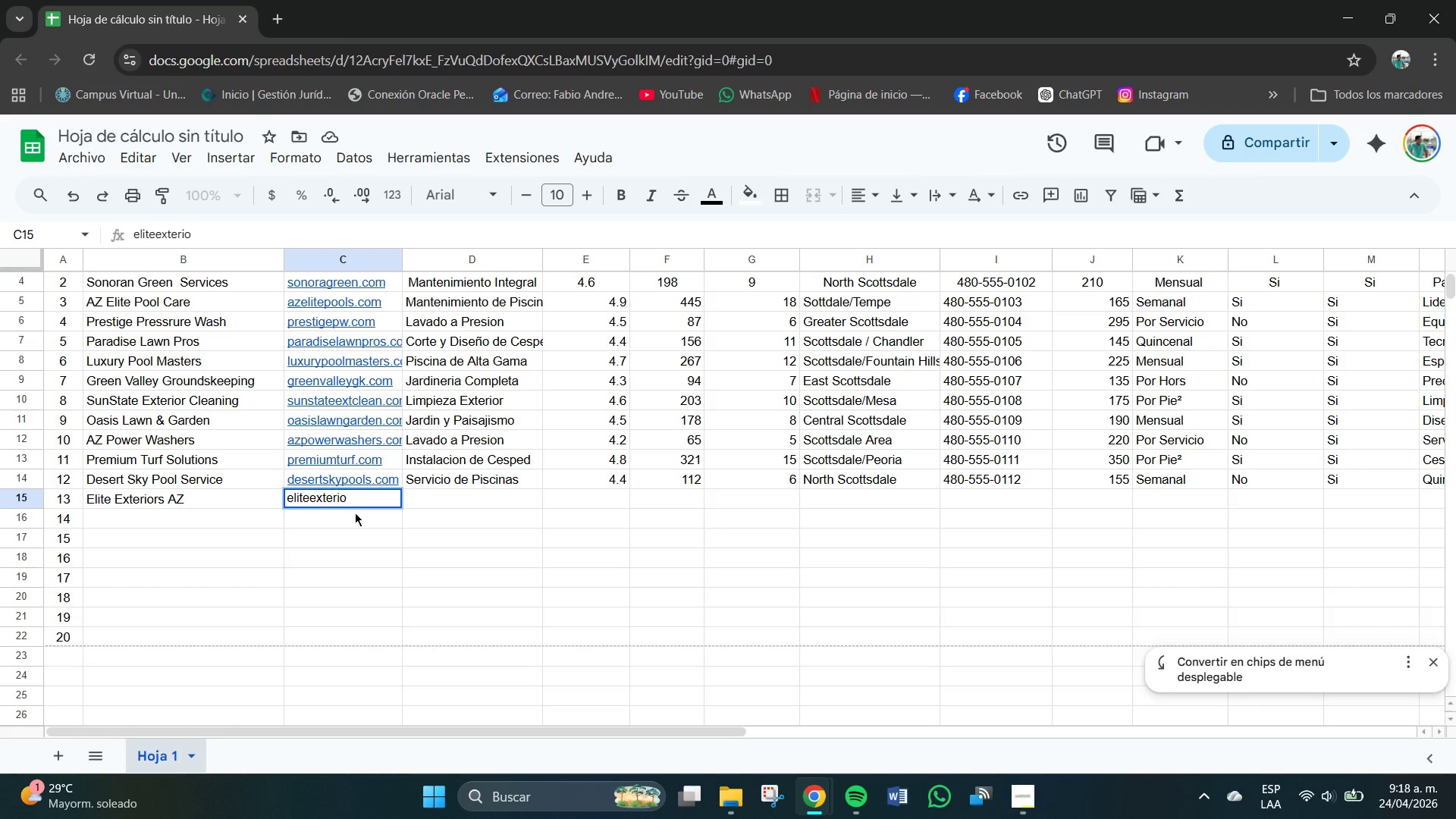 
type(saz.com)
key(Tab)
type(Mantebiun)
key(Backspace)
key(Backspace)
key(Backspace)
key(Backspace)
type(nimiento Exterior)
key(Tab)
type(4.7)
key(Tab)
type(289)
key(Tab)
type(13)
key(Tab)
type(Scote)
key(Backspace)
type(tsla)
key(Backspace)
key(Backspace)
type(dale)
 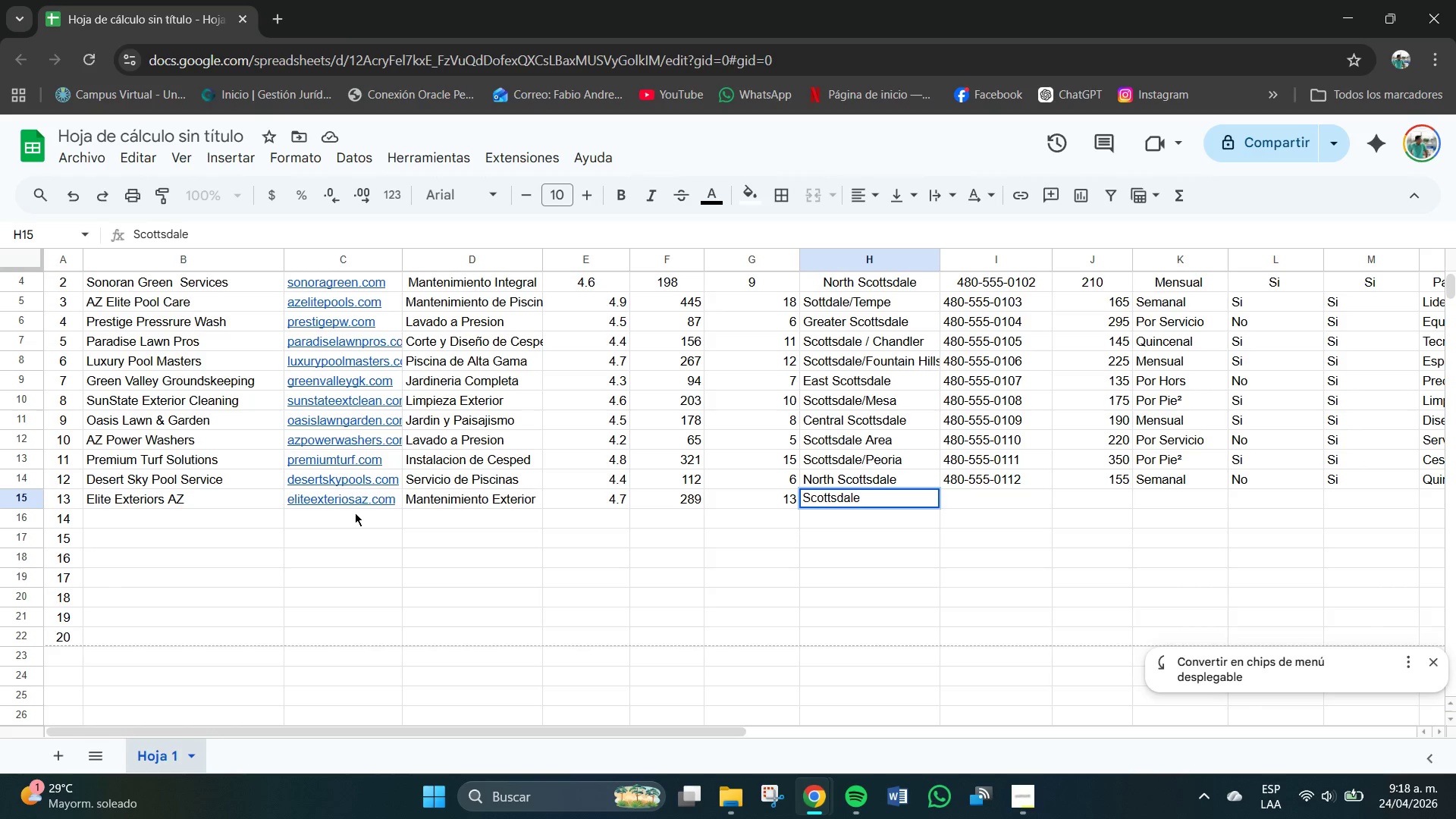 
type(&Alrcadia)
key(Backspace)
key(Backspace)
key(Backspace)
key(Backspace)
key(Backspace)
key(Backspace)
key(Backspace)
type(rcadia)
key(Tab)
 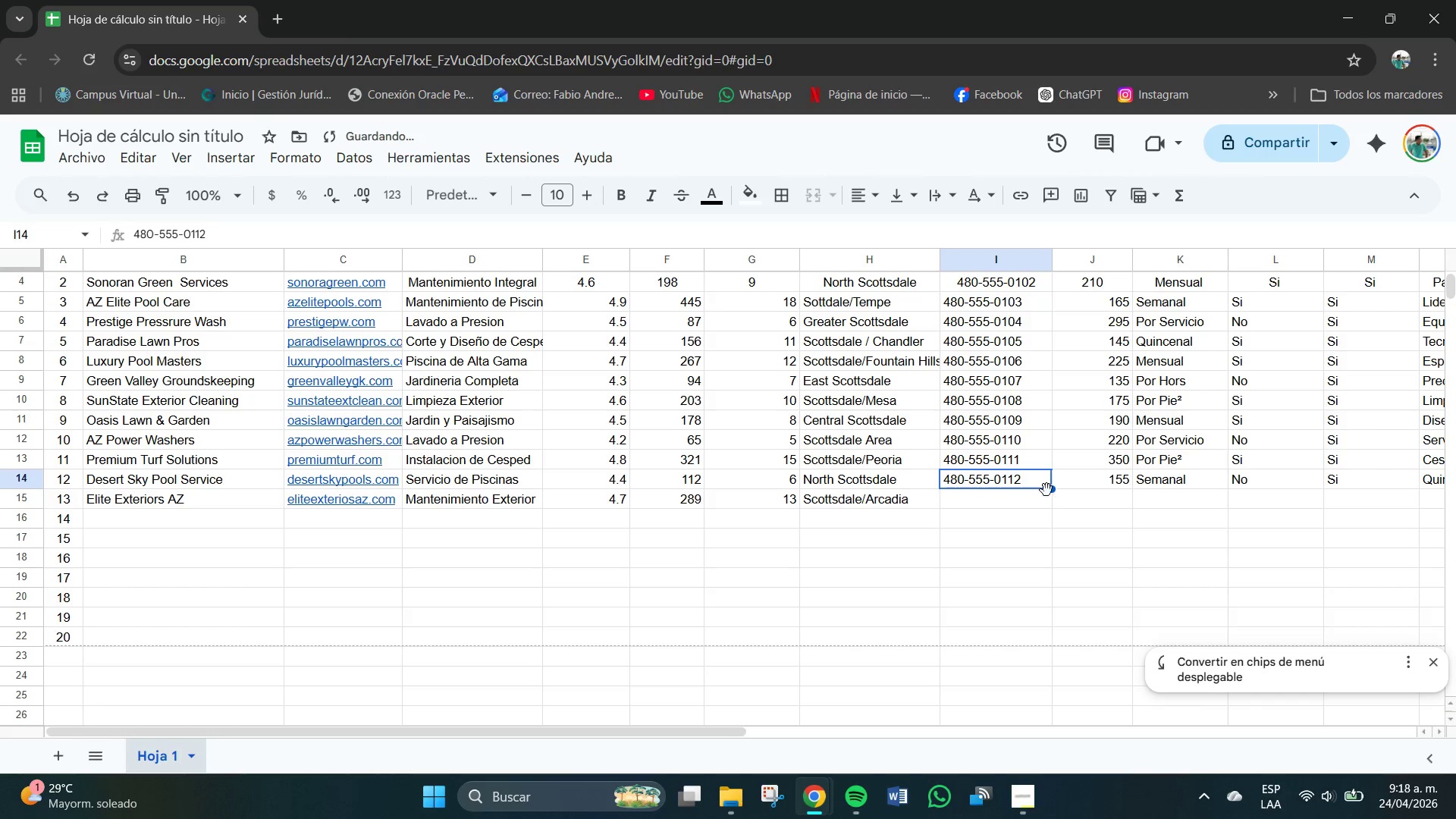 
left_click_drag(start_coordinate=[1051, 489], to_coordinate=[1050, 503])
 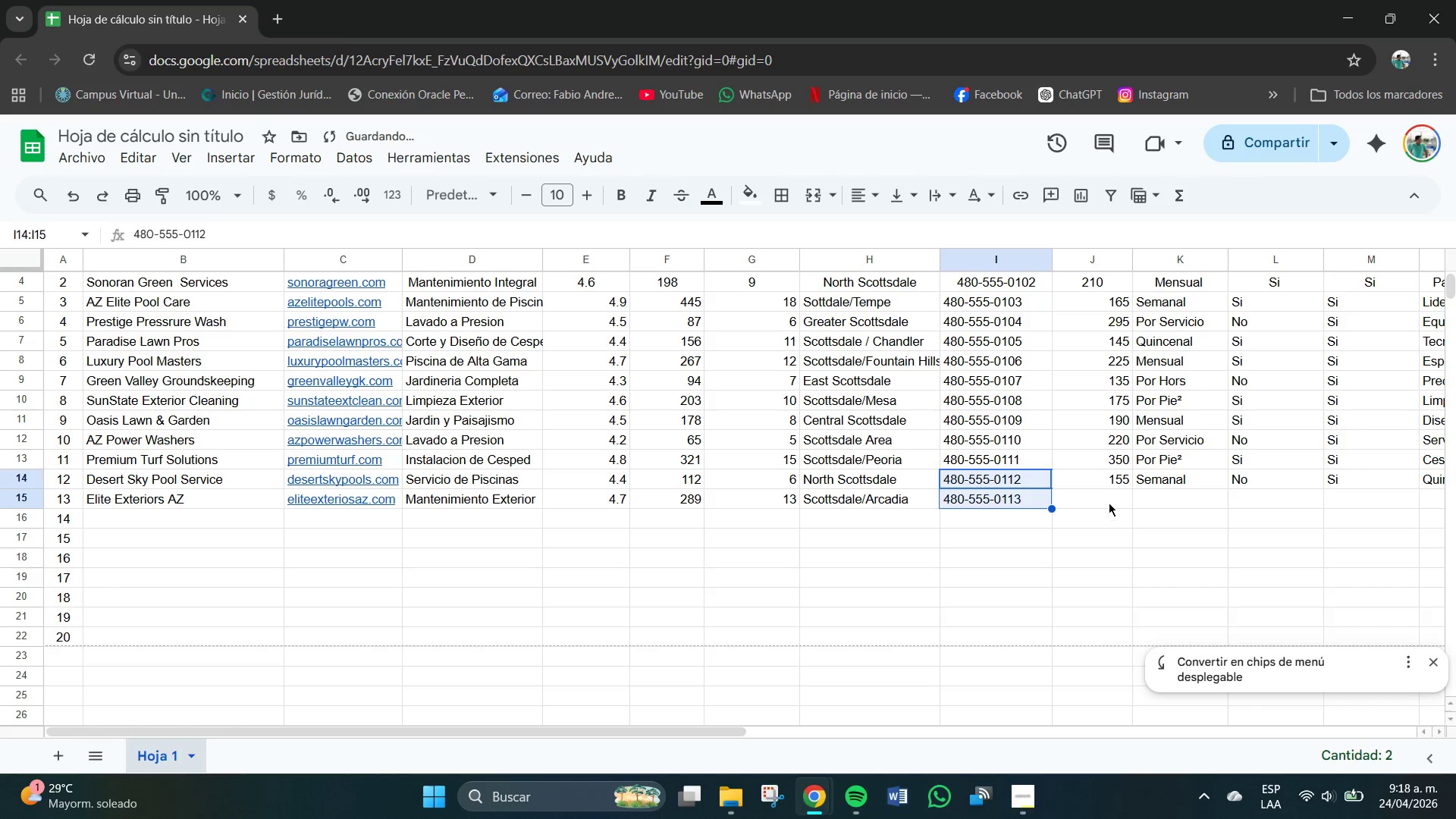 
left_click([1109, 503])
 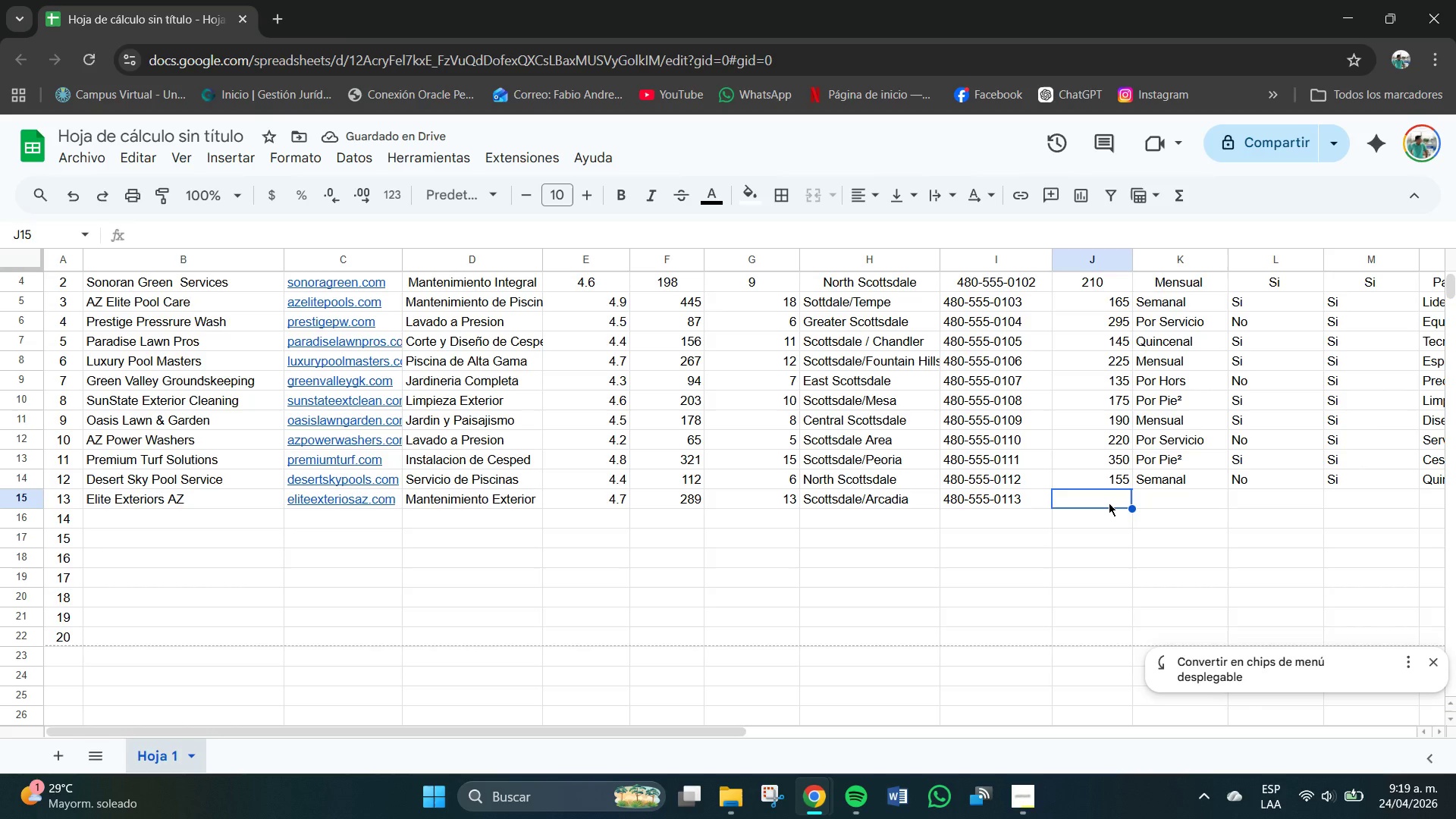 
wait(5.81)
 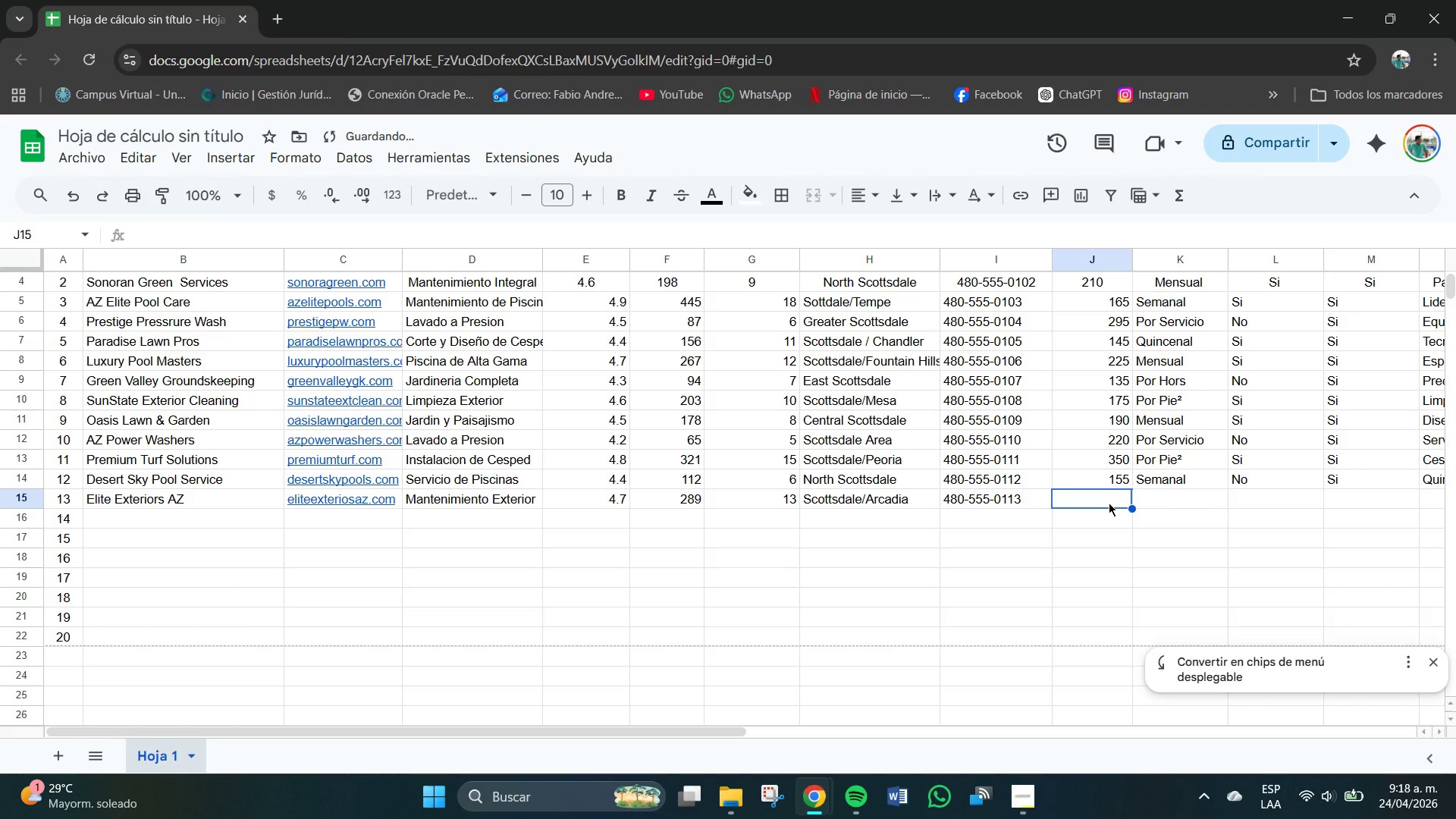 
type(240)
key(Tab)
type(Mendua)
key(Backspace)
key(Backspace)
key(Backspace)
type(sual)
key(Tab)
type(Si)
key(Tab)
type(Si)
key(Tab)
 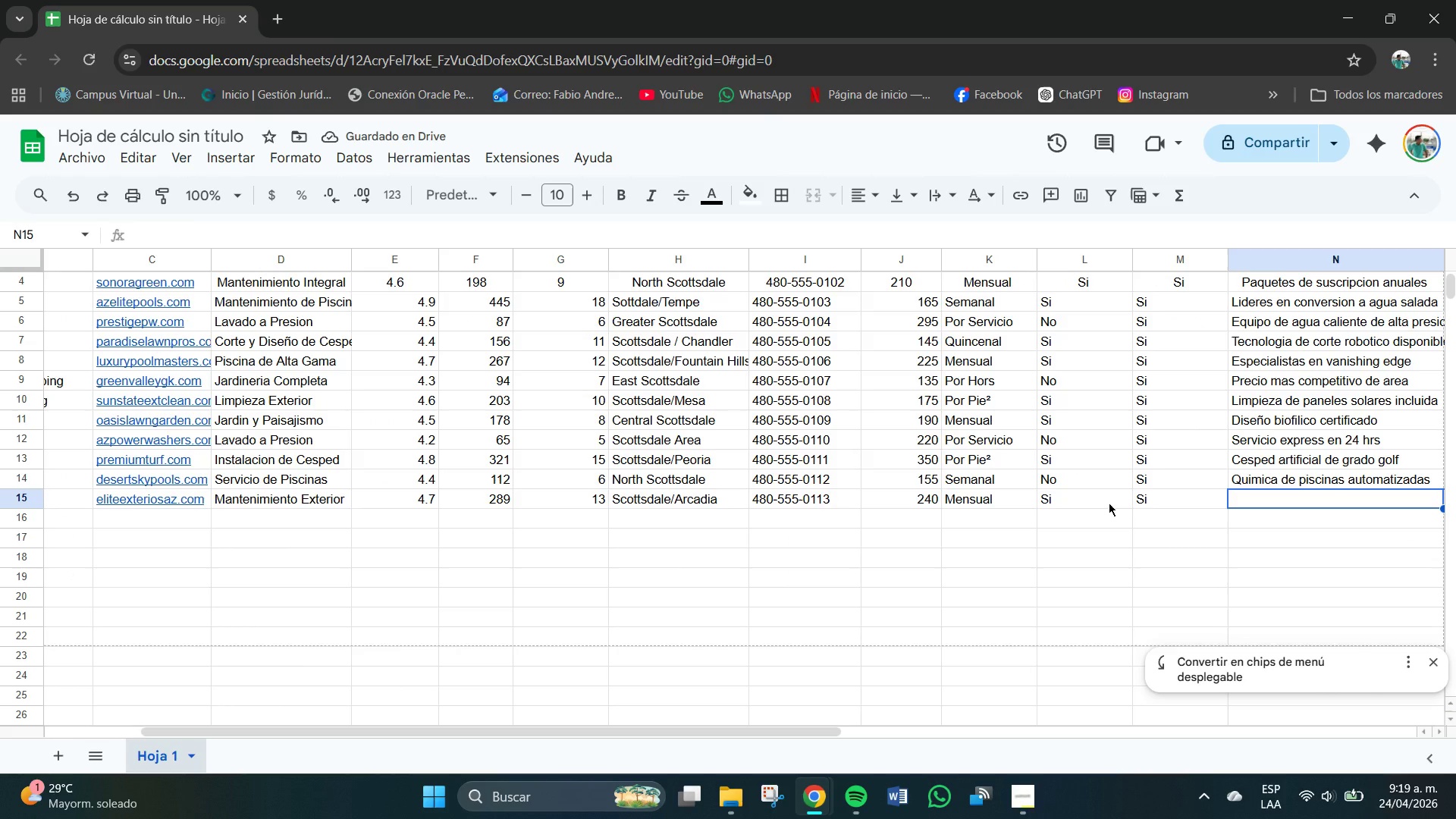 
type(Paquete de )
key(Backspace)
key(Backspace)
key(Backspace)
type(todo inlcuido )
key(Backspace)
type(ncluido )
 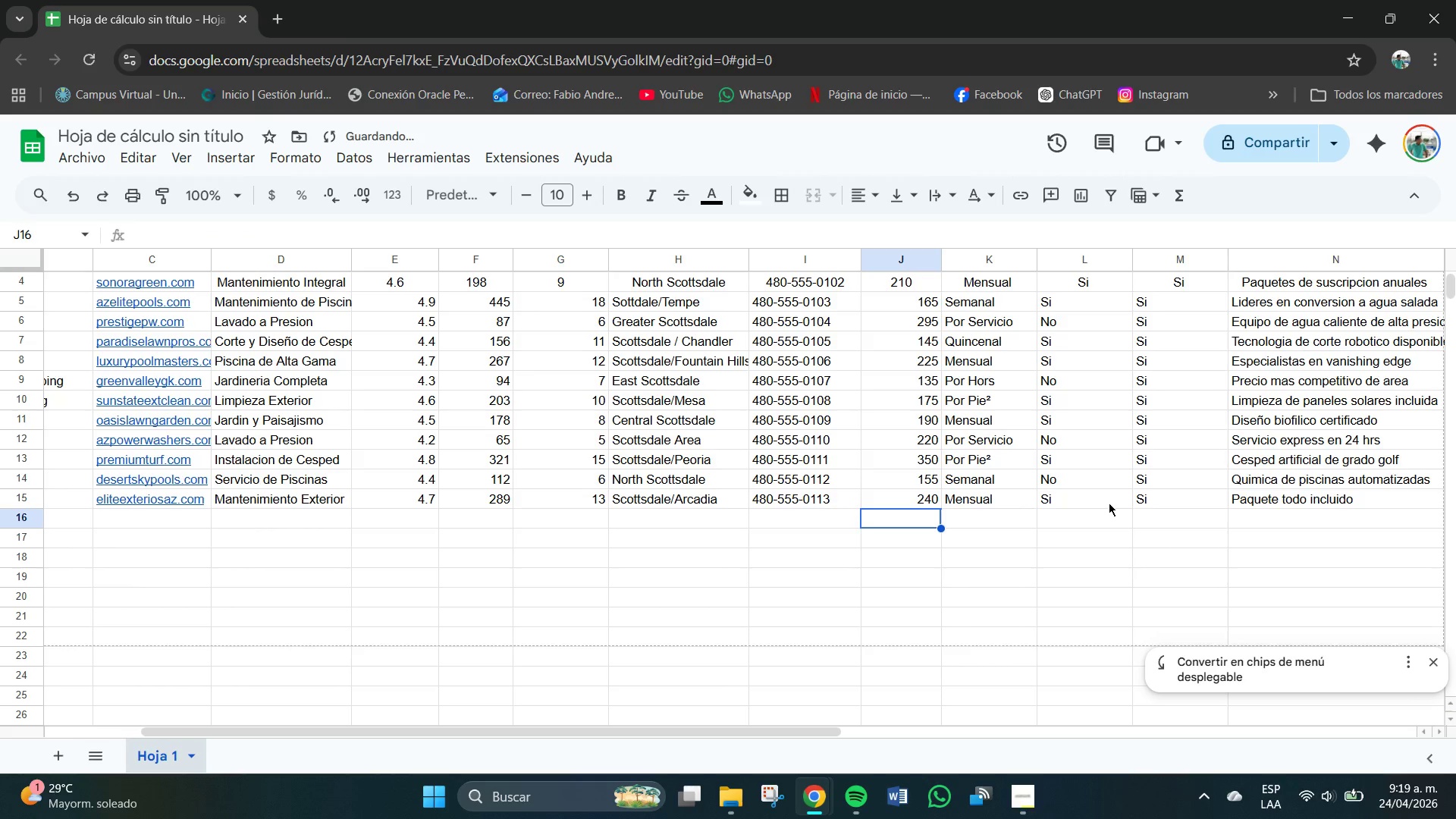 
key(Enter)
 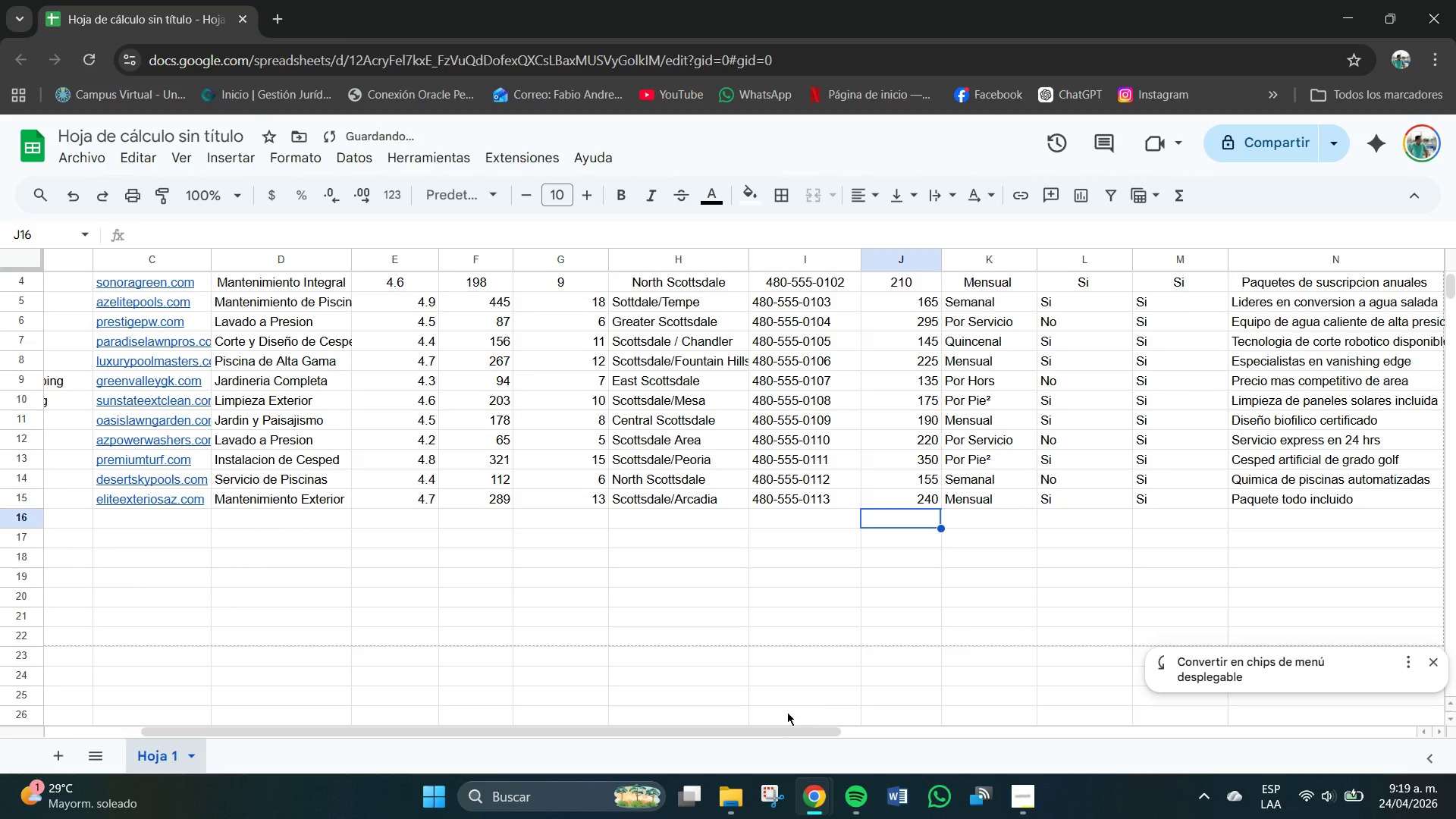 
left_click_drag(start_coordinate=[771, 728], to_coordinate=[310, 701])
 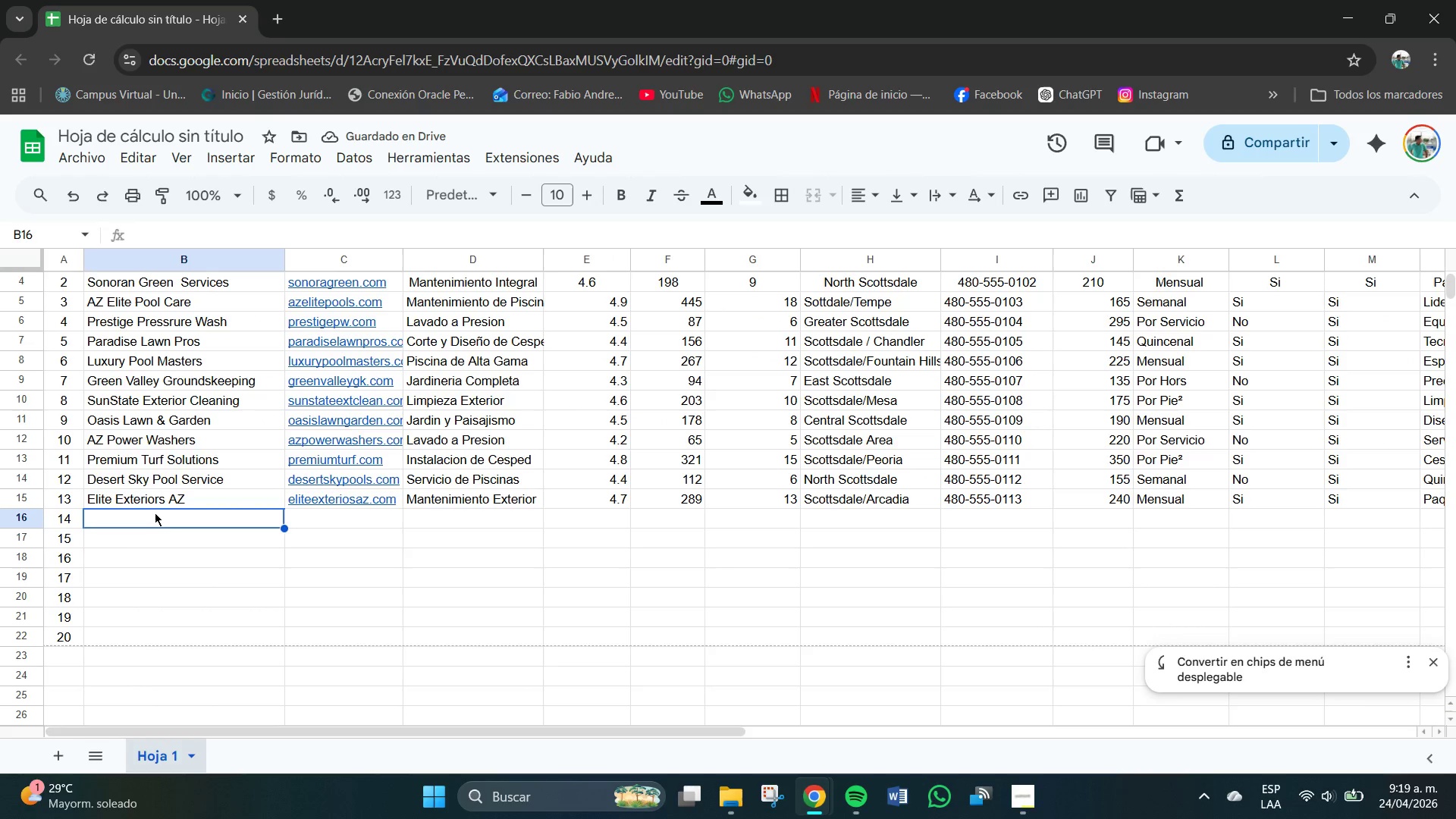 
double_click([151, 516])
 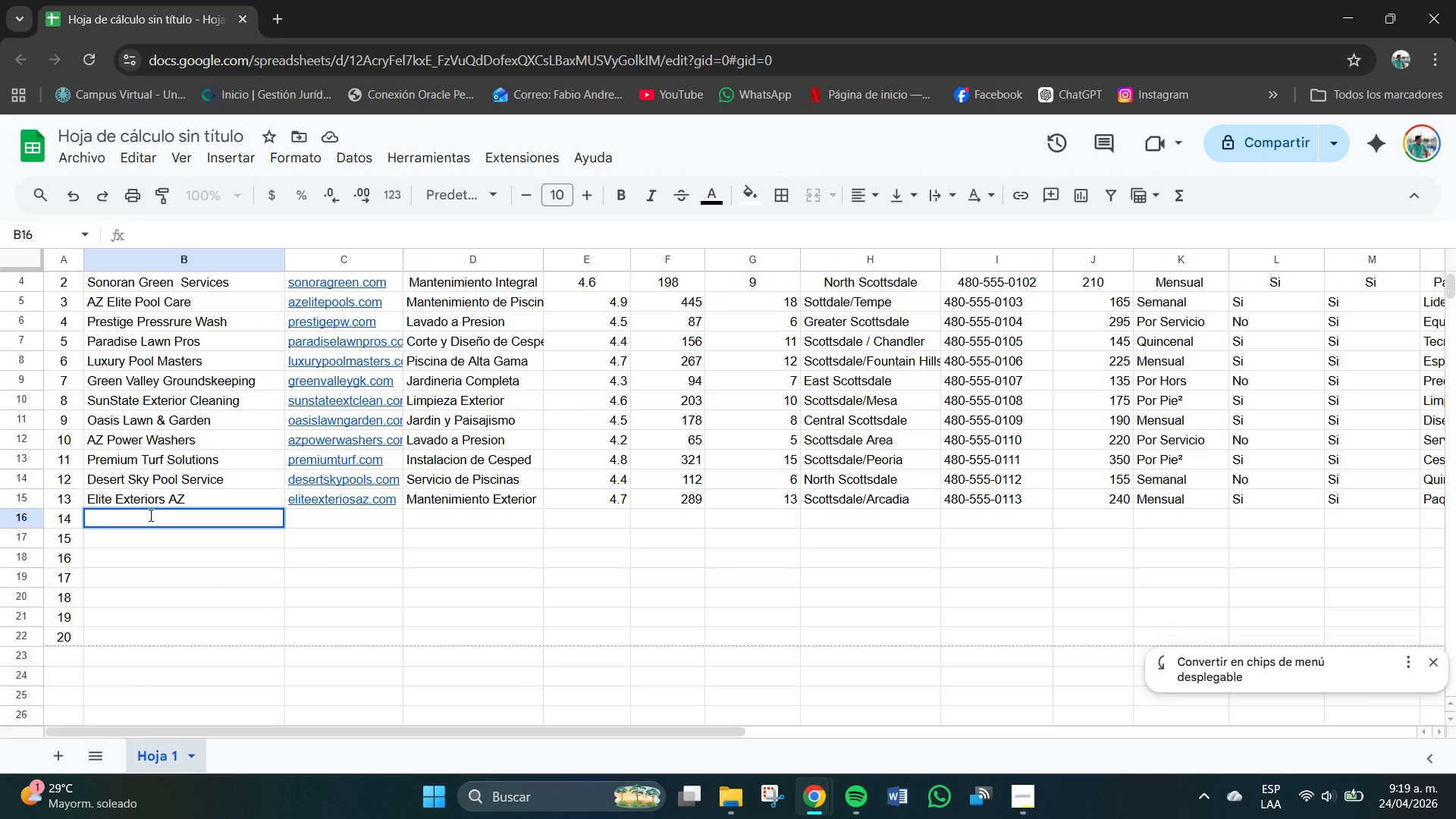 
wait(5.06)
 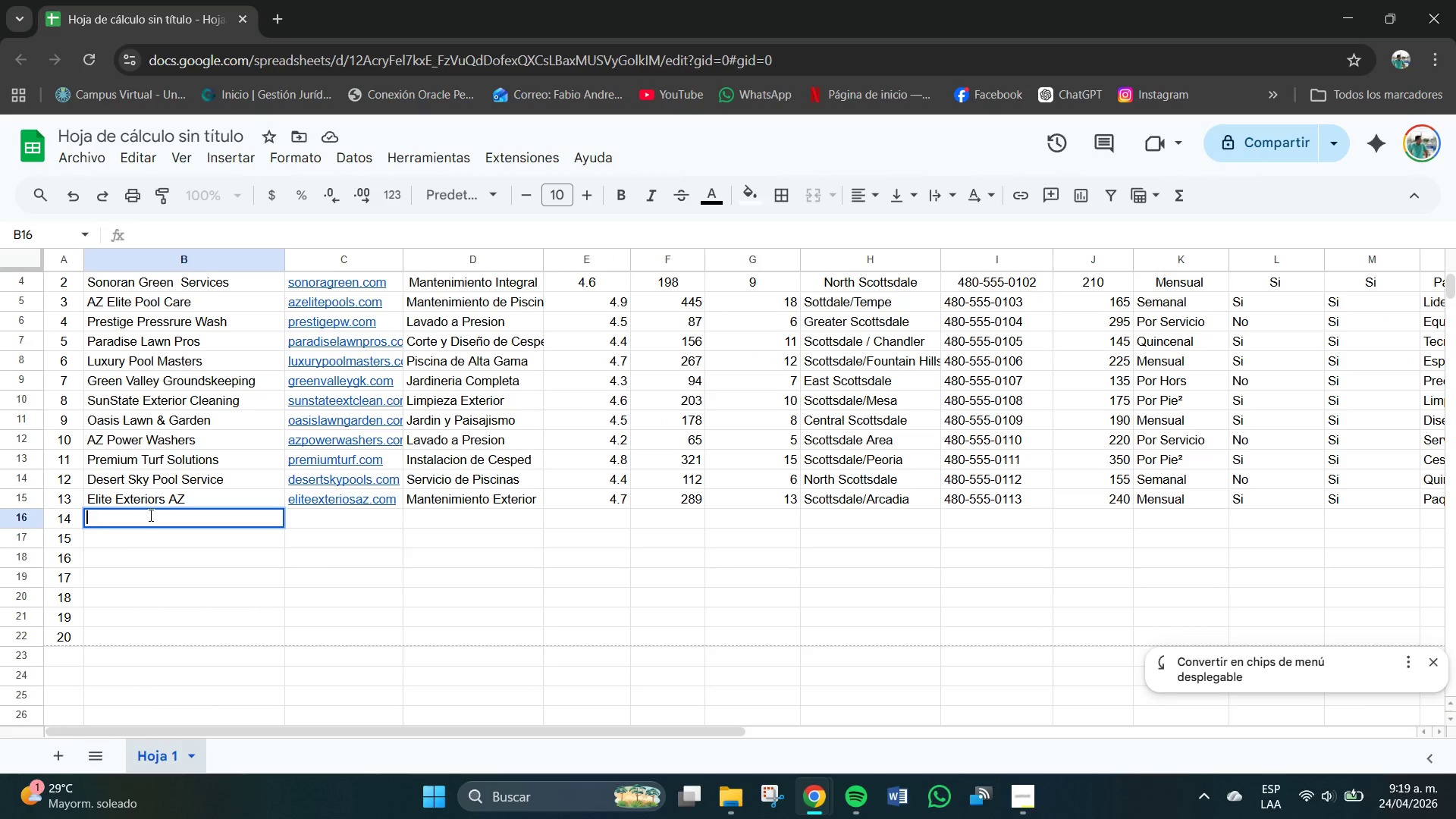 
type(Catus)
key(Backspace)
key(Backspace)
key(Backspace)
type(ctus ^ Palms)
 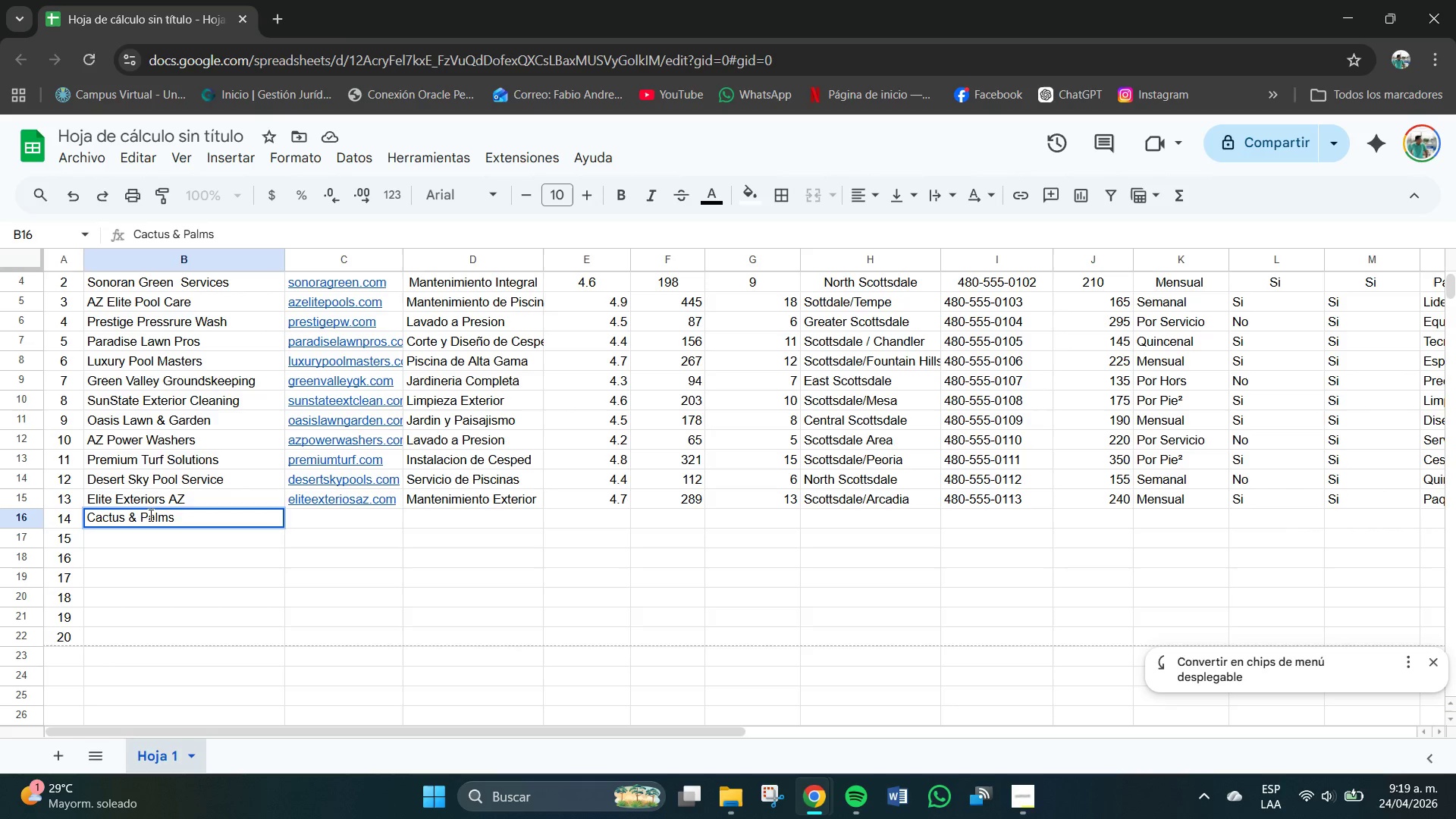 
type( Landscape)
 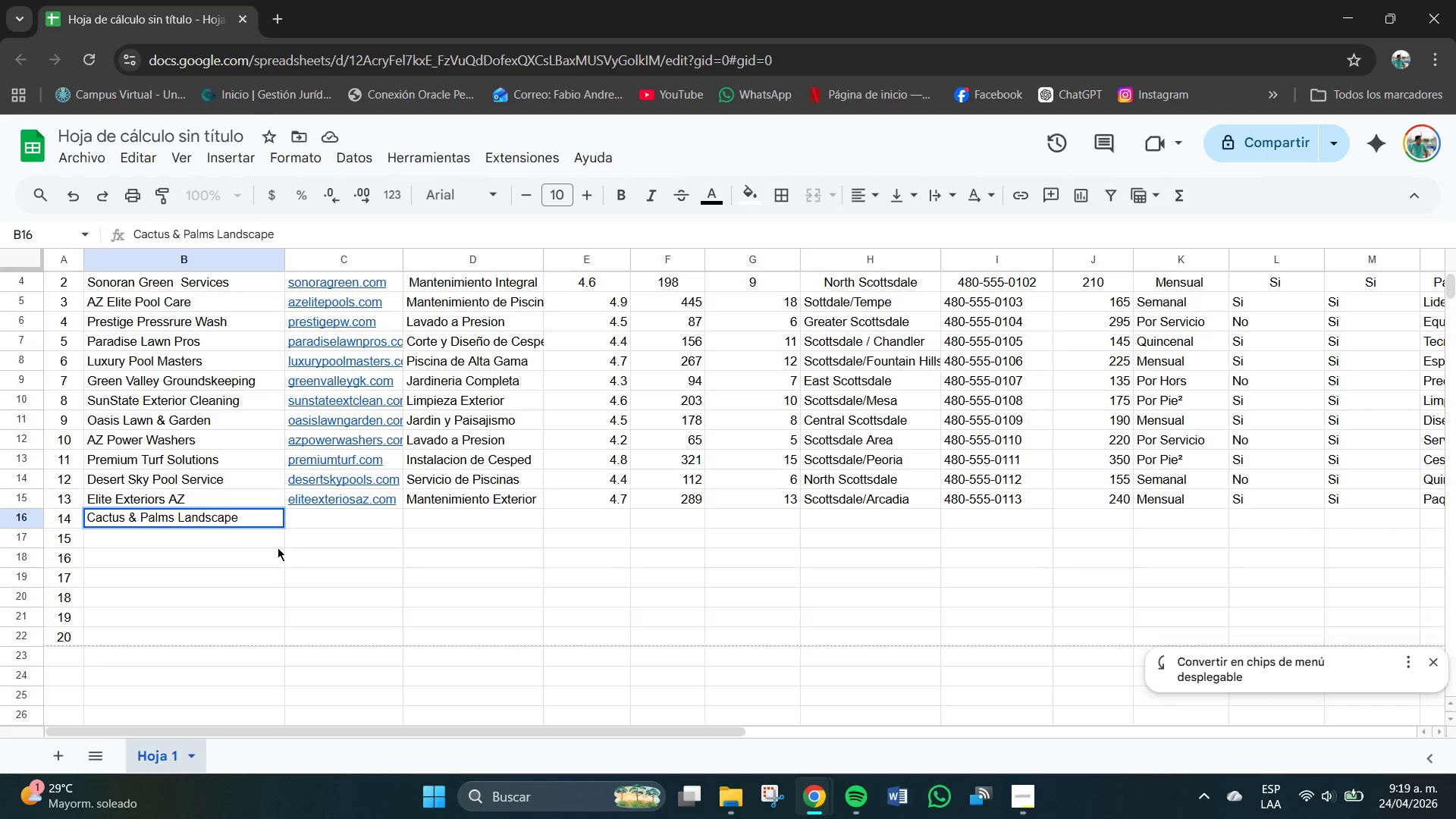 
key(Enter)
 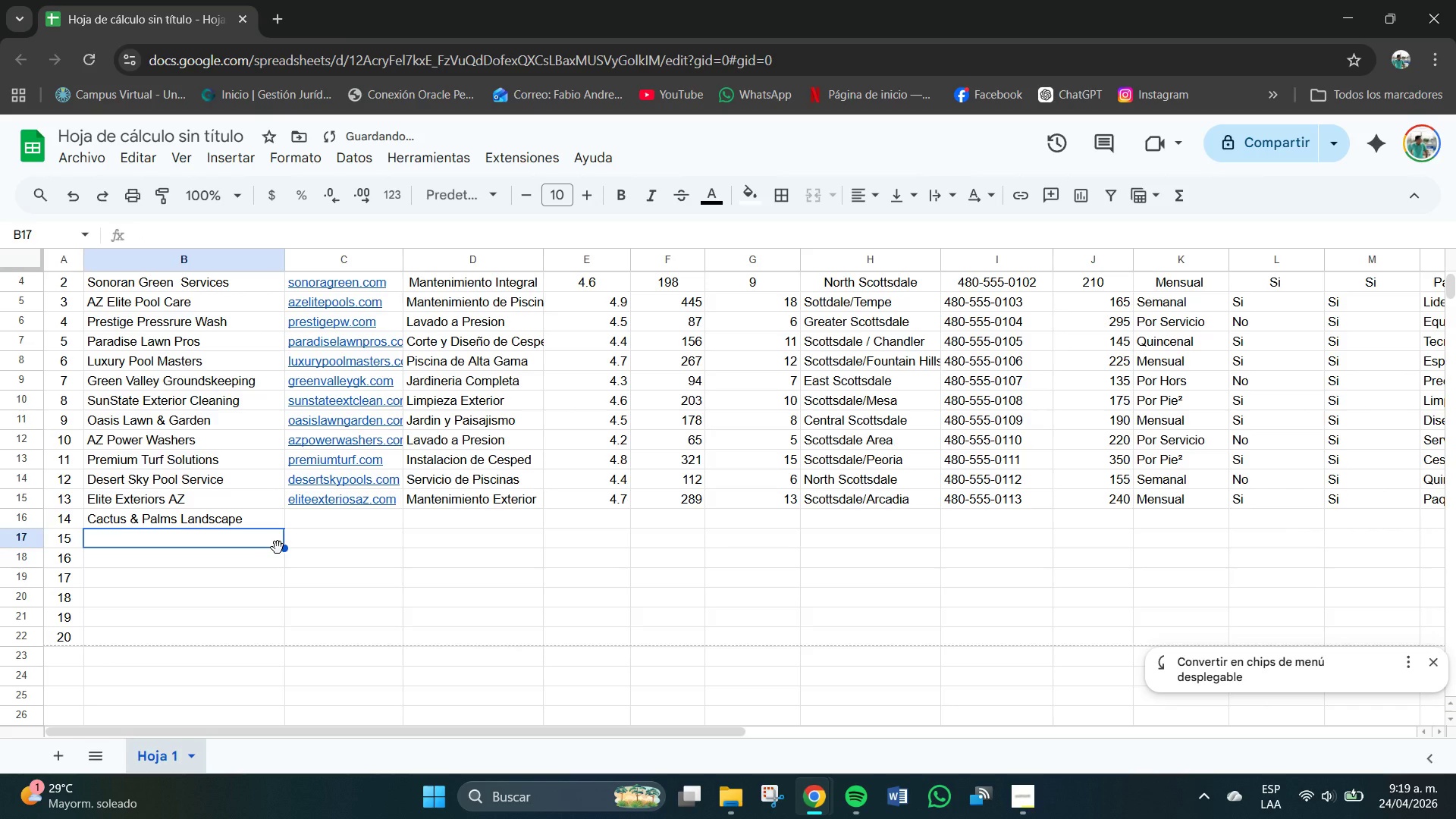 
type(Az Wha)
key(Backspace)
key(Backspace)
type(ash Masters)
 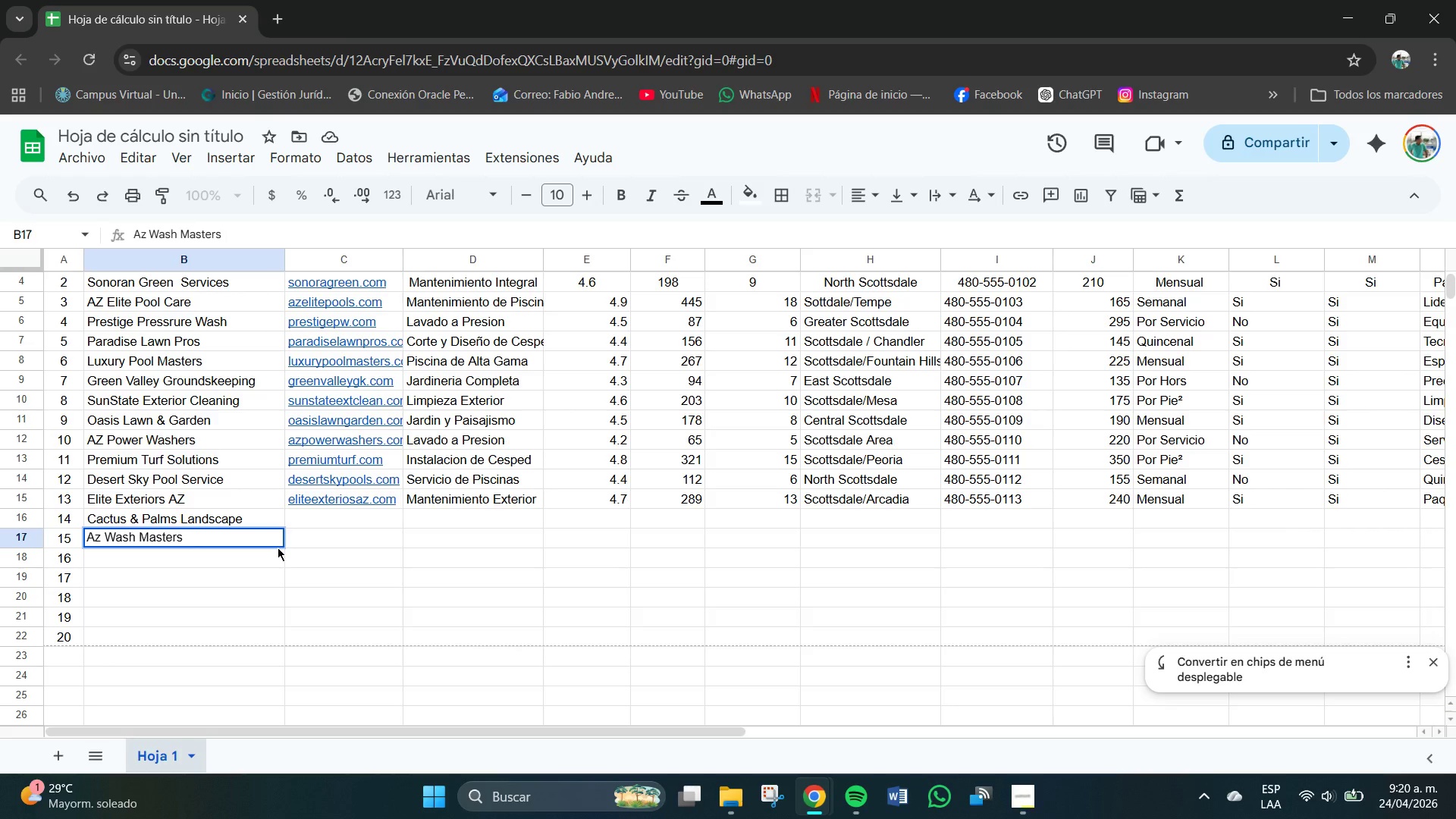 
key(Enter)
 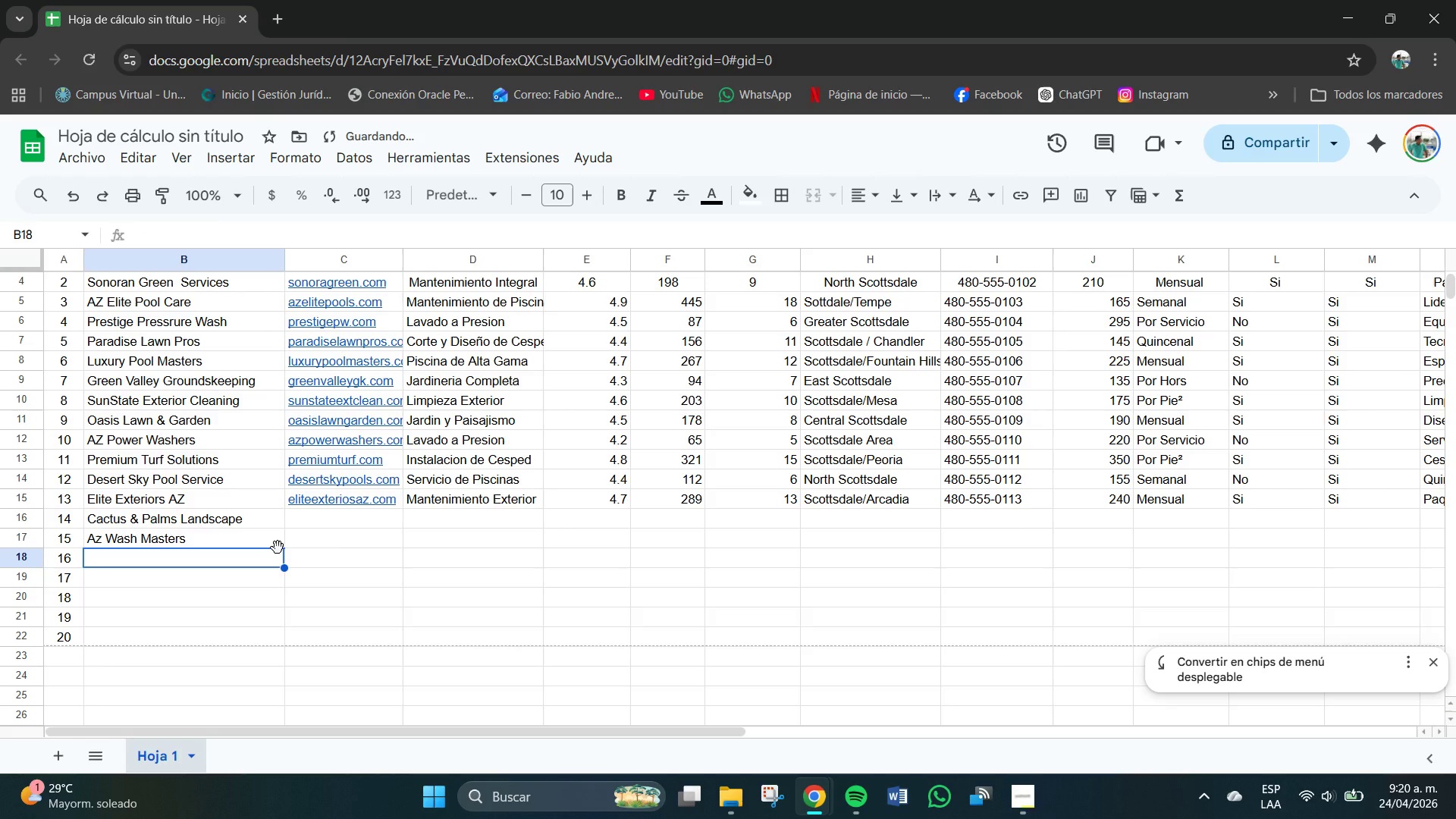 
type(Scos]ts)
key(Backspace)
key(Backspace)
key(Backspace)
key(Backspace)
type(ts)
key(Backspace)
type(tsdake)
key(Backspace)
key(Backspace)
type(ke )
key(Backspace)
key(Backspace)
key(Backspace)
type(le Pool Pros)
 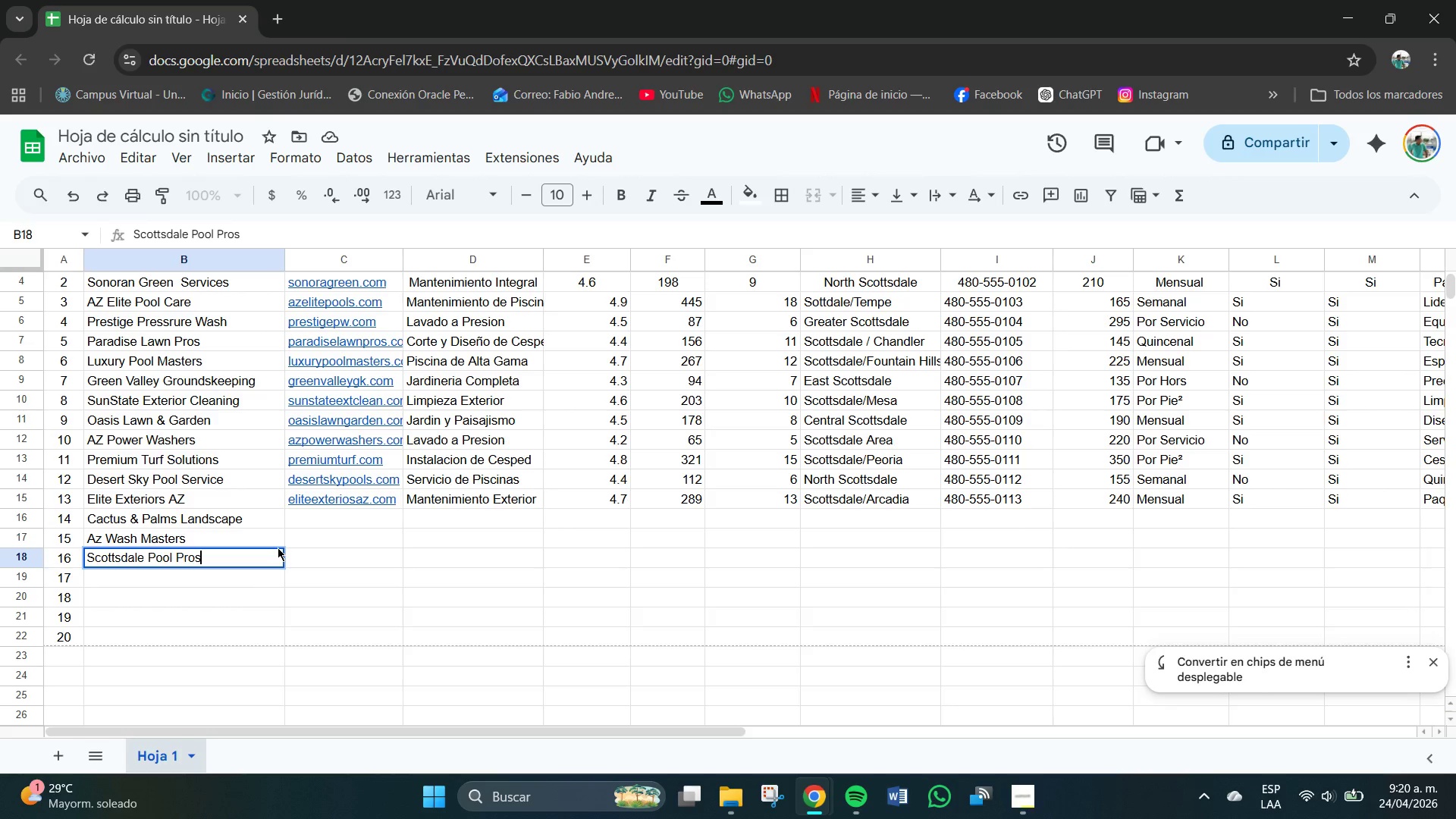 
key(Enter)
 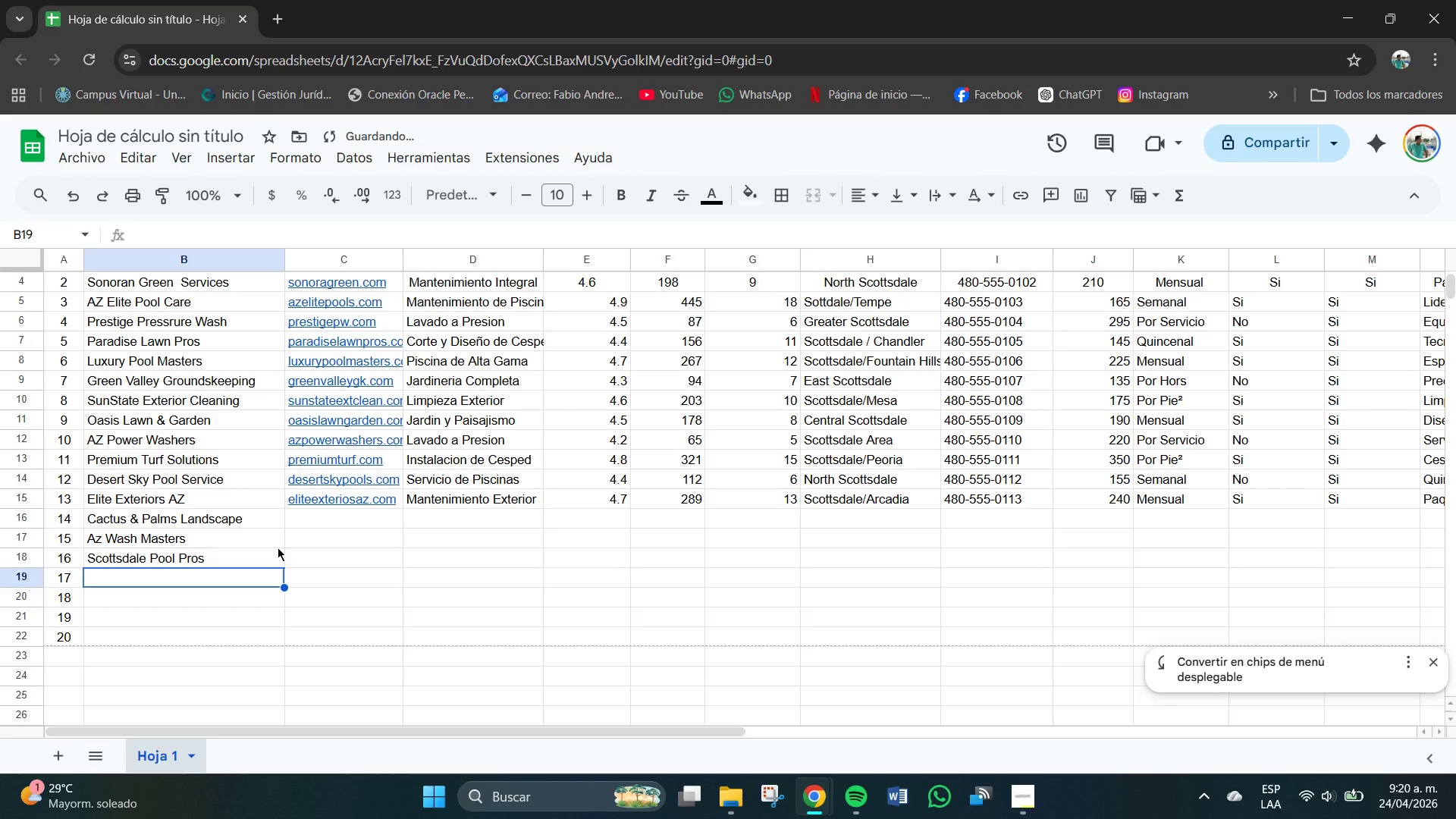 
type(Pinnance)
key(Backspace)
key(Backspace)
key(Backspace)
type(cle Property Care)
 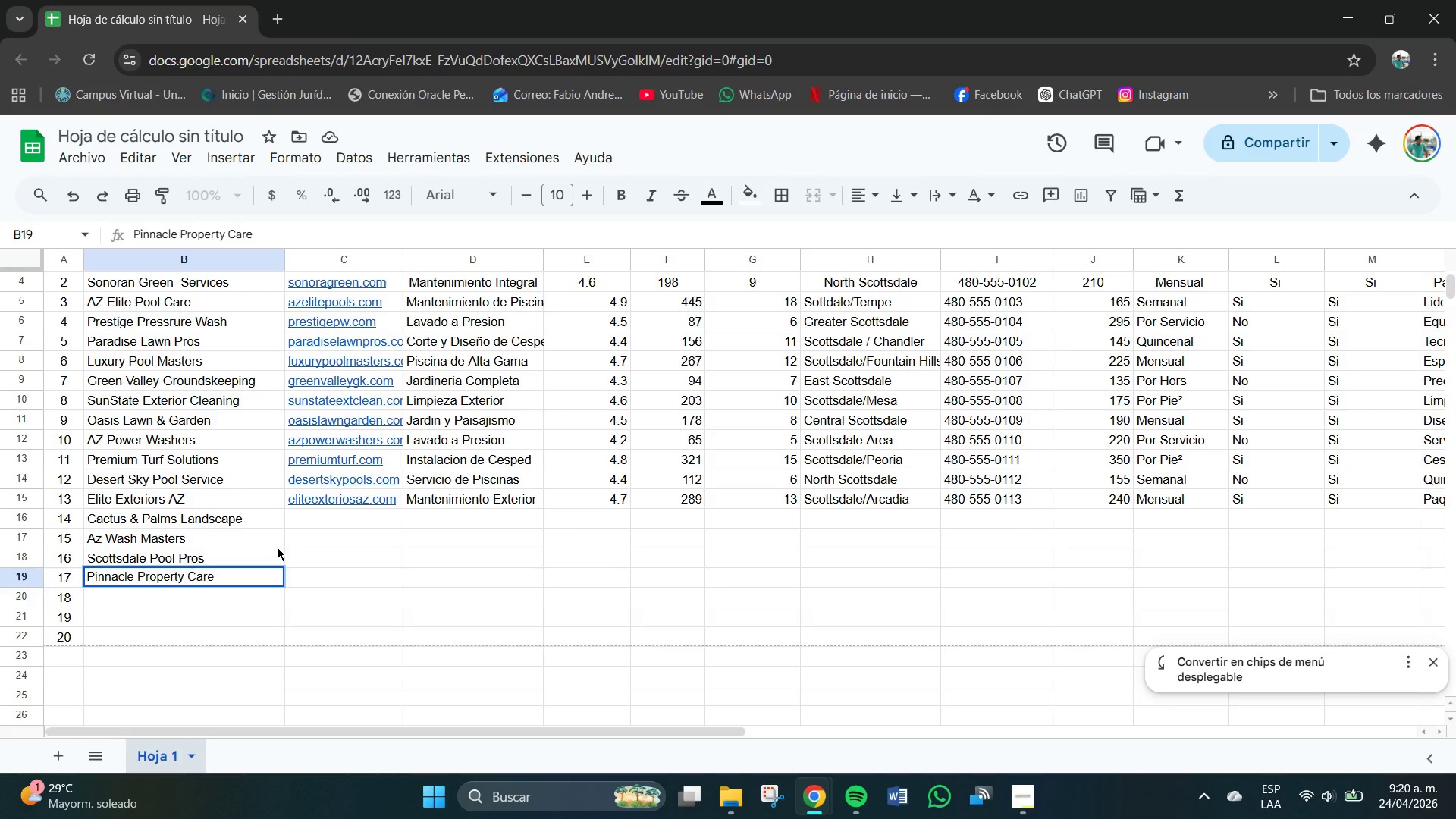 
key(Enter)
 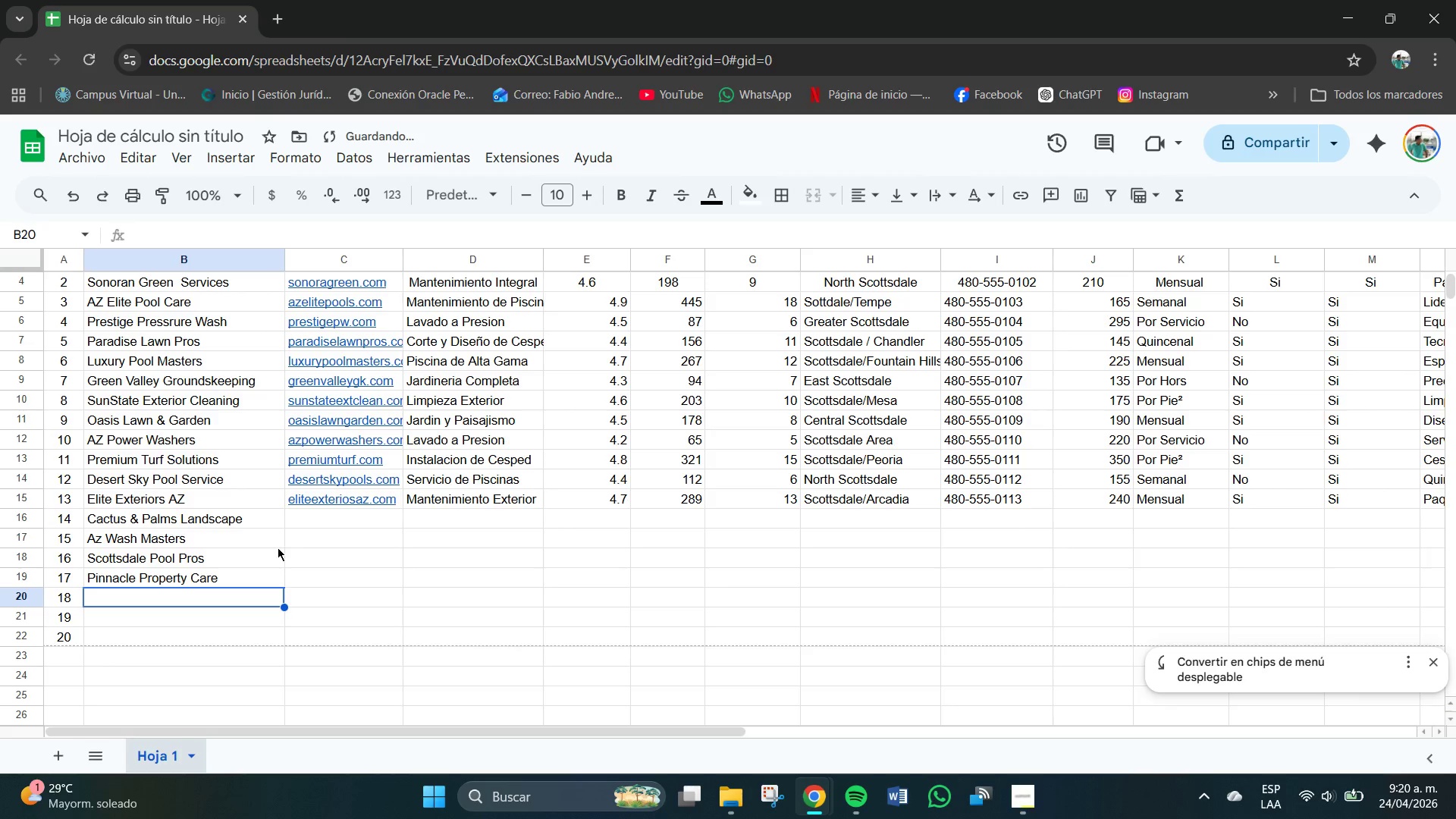 
type(Verde Landscaping Co,)
 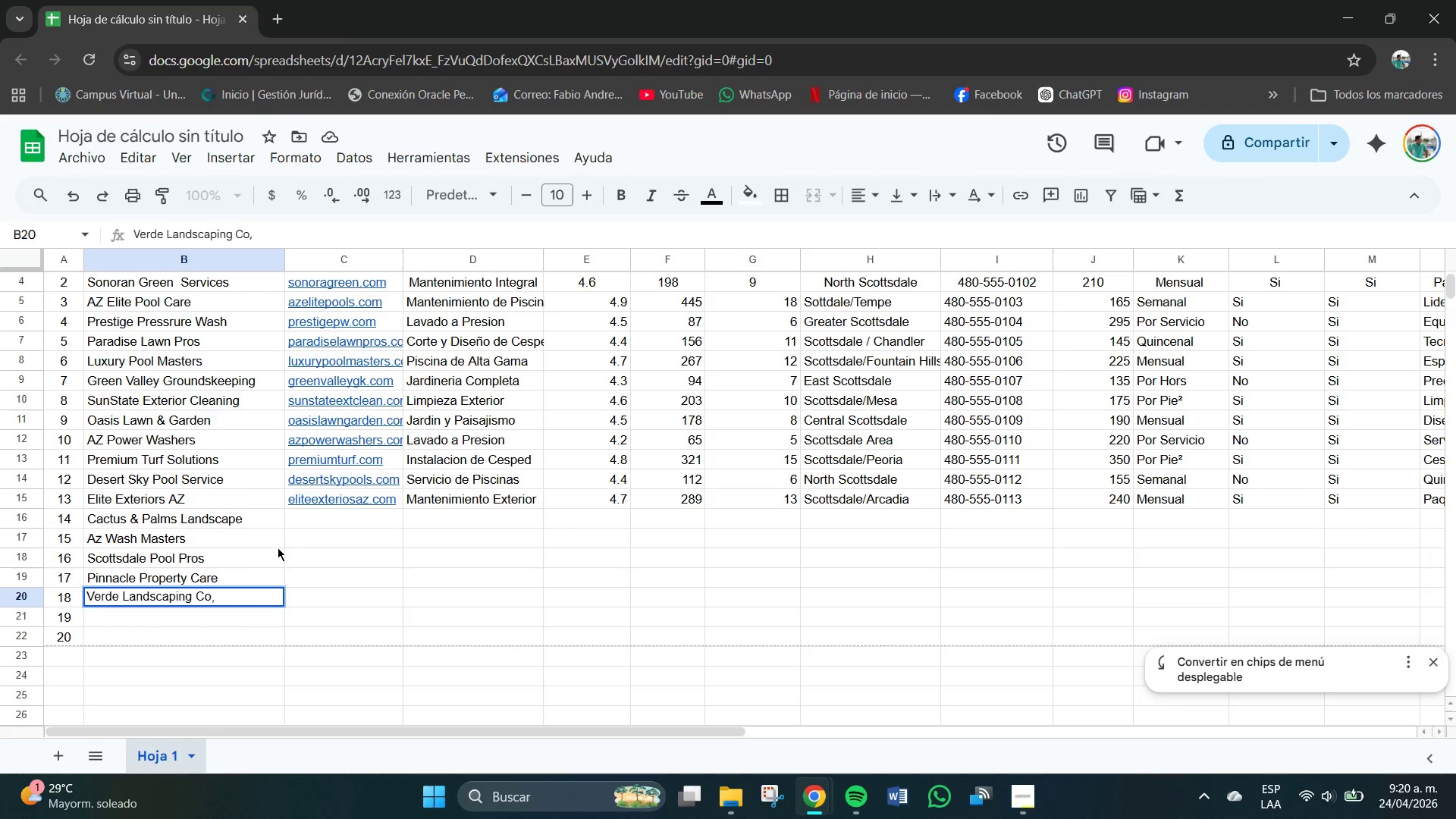 
key(Enter)
 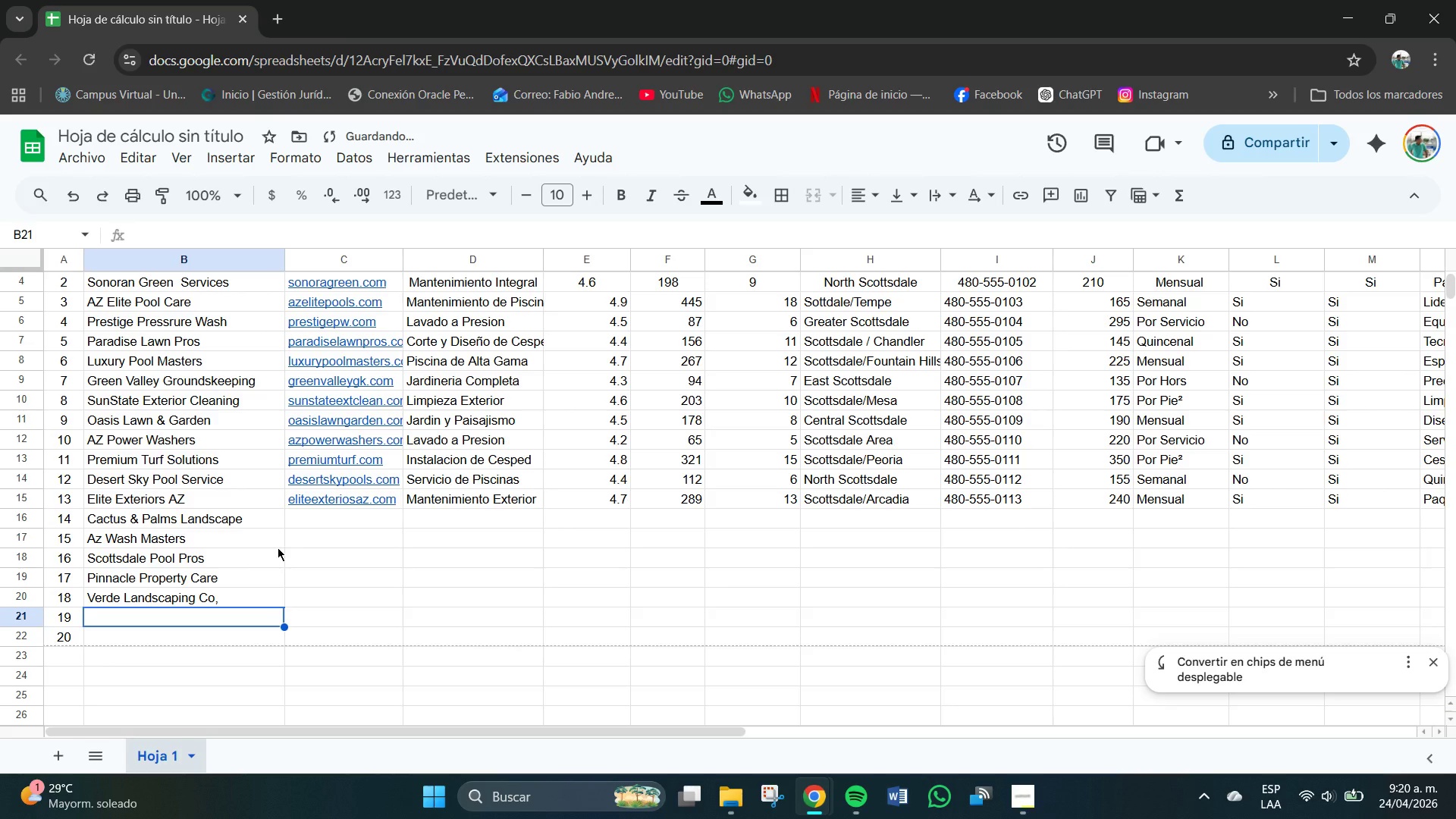 
type(Az Luxyry)
key(Backspace)
key(Backspace)
key(Backspace)
type(ux)
key(Backspace)
type(ry Grp)
key(Backspace)
type(ounds)
 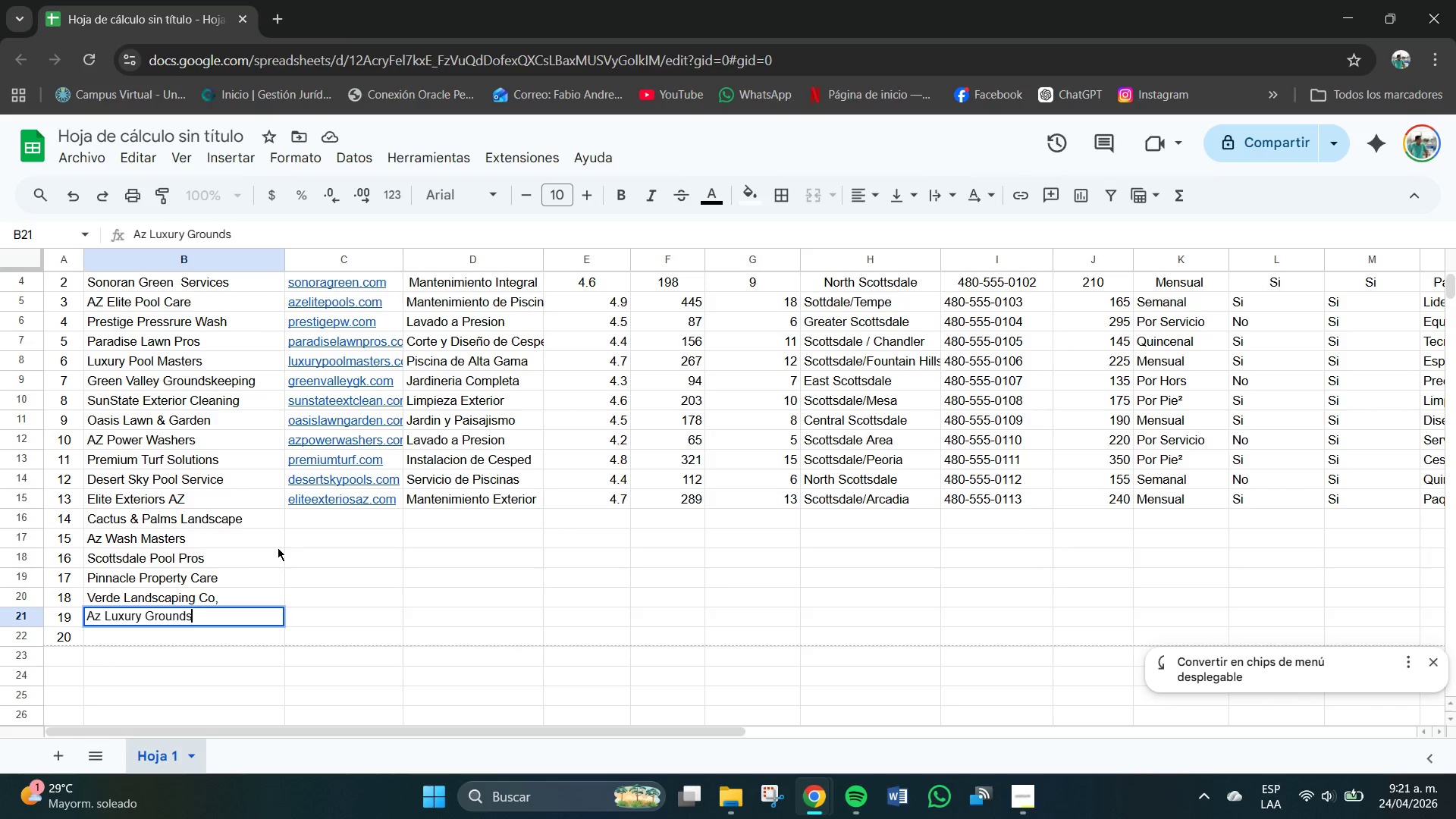 
key(Enter)
 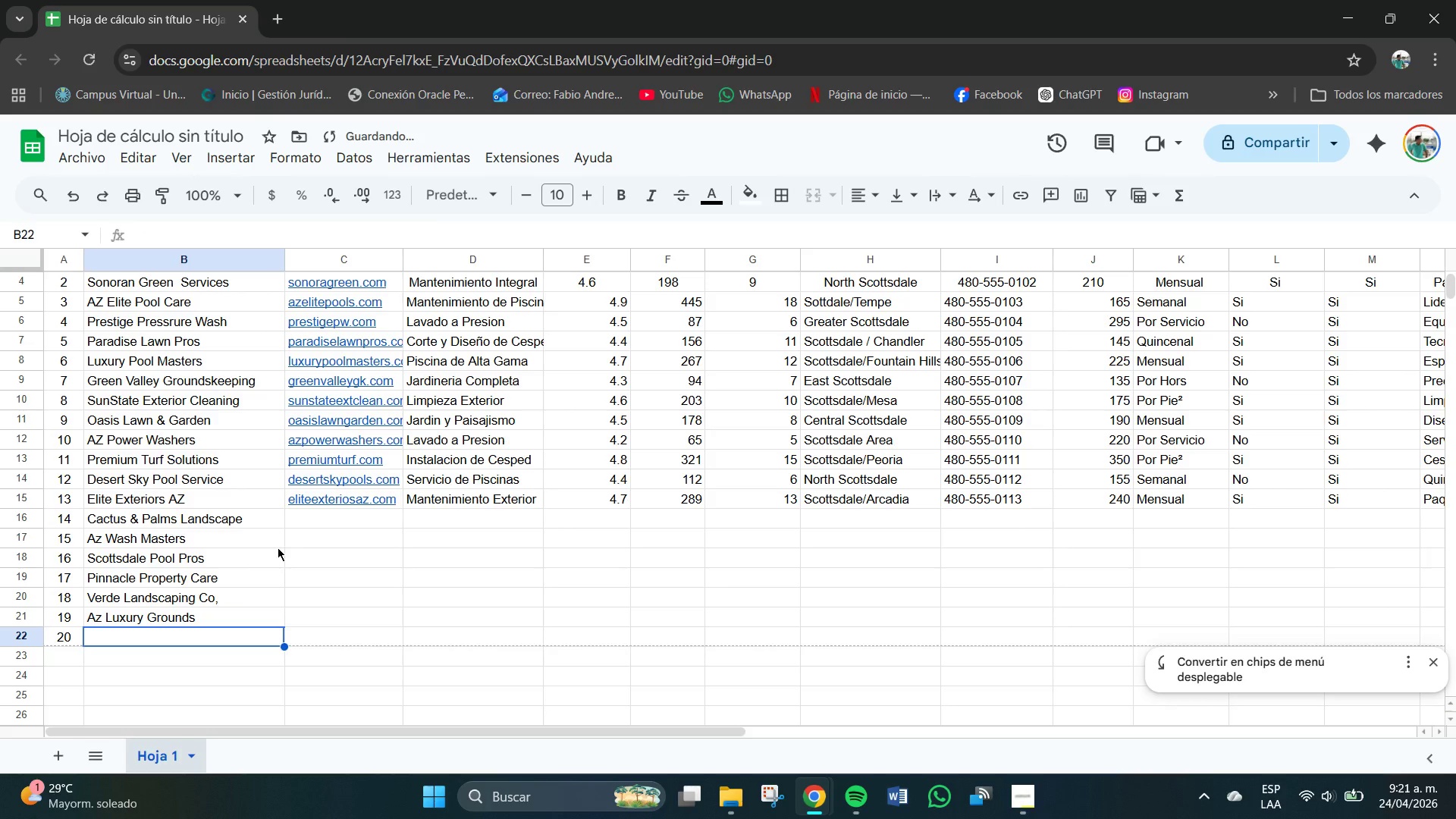 
type(S)
key(Backspace)
type(Southwest WE)
key(Backspace)
key(Backspace)
type(Estate Ga)
key(Backspace)
key(Backspace)
type(c)
key(Backspace)
type(Care)
 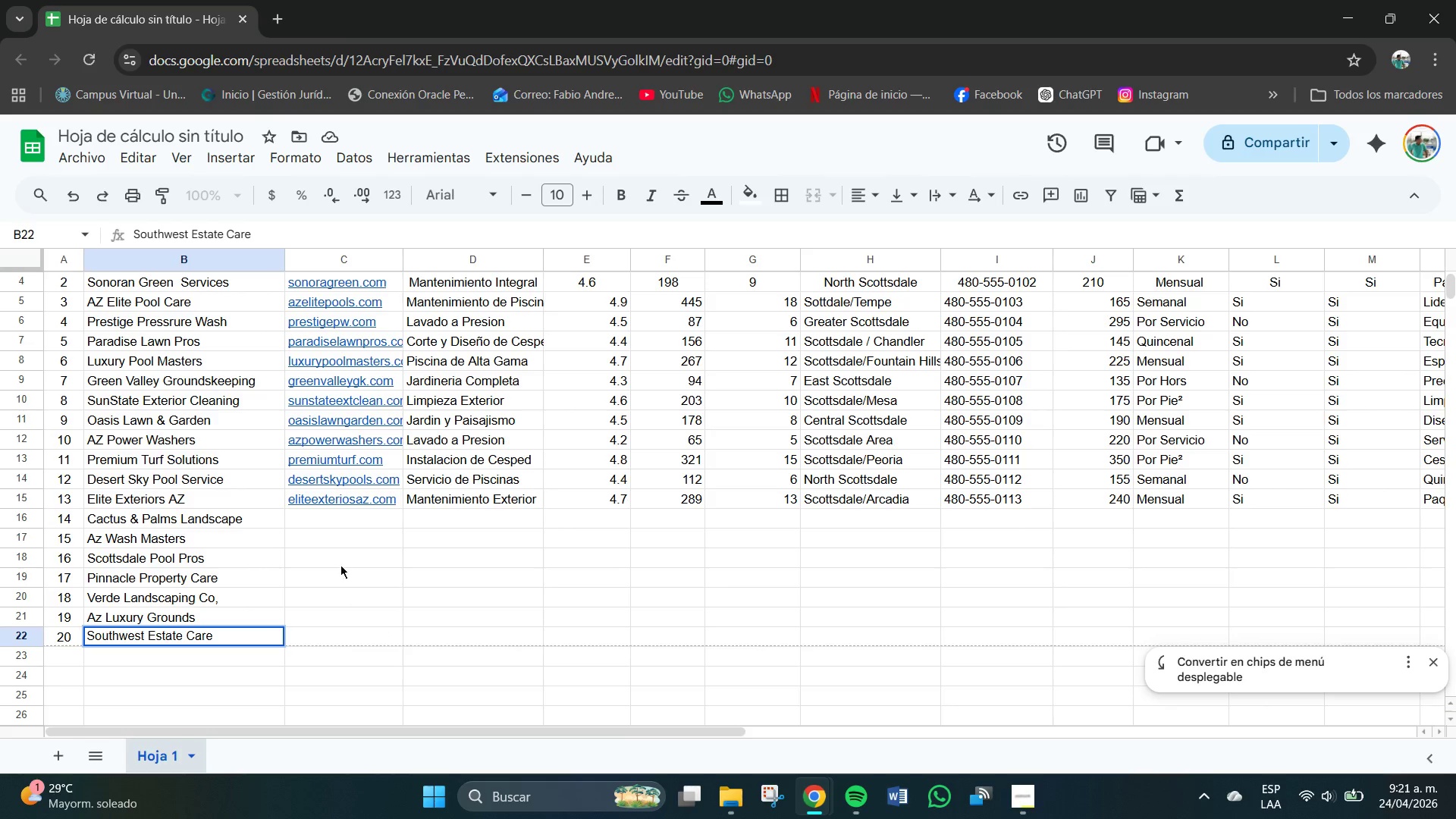 
left_click([334, 519])
 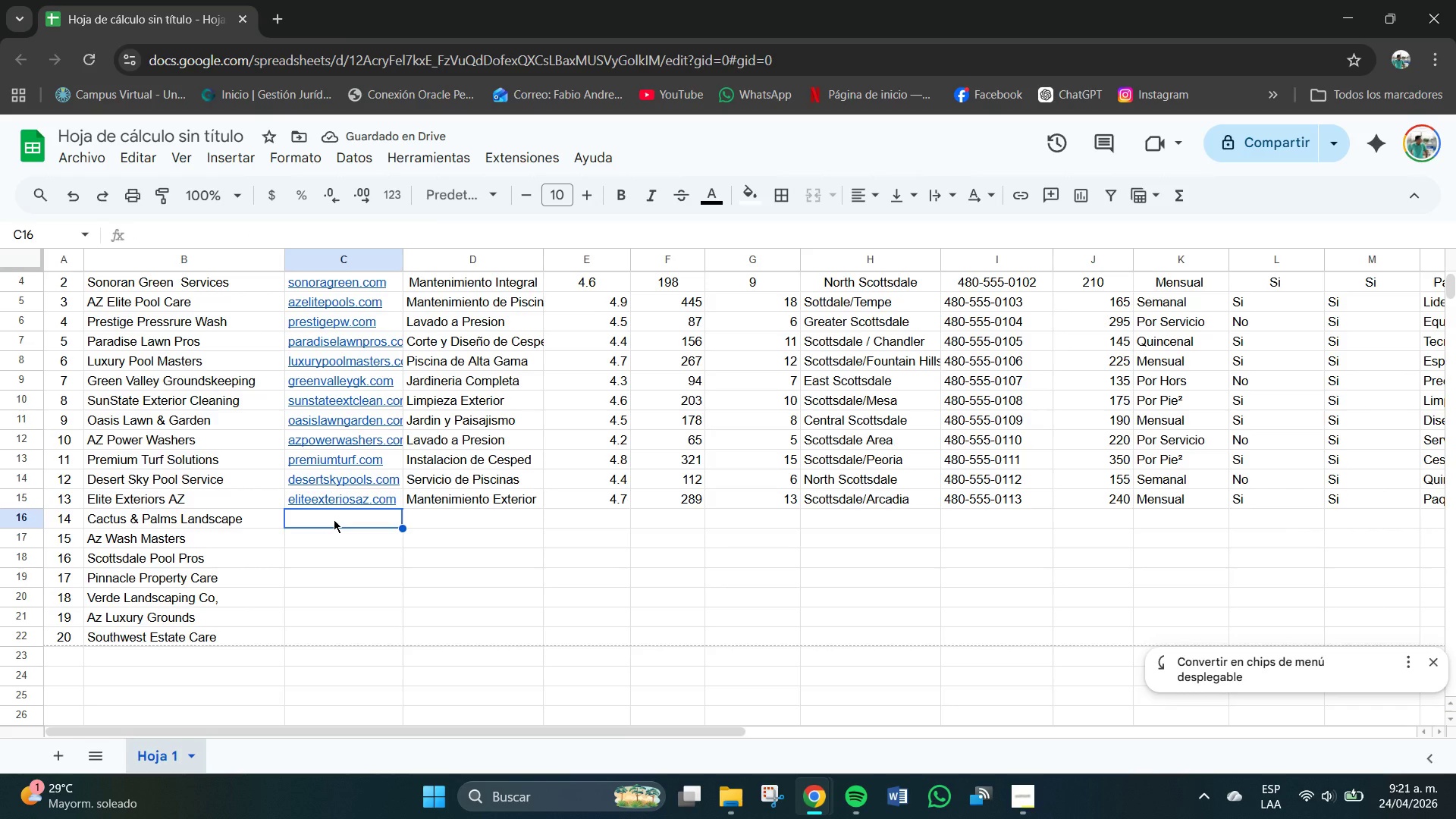 
type(catus)
key(Backspace)
key(Backspace)
key(Backspace)
type(ctuspalms.com)
key(Tab)
 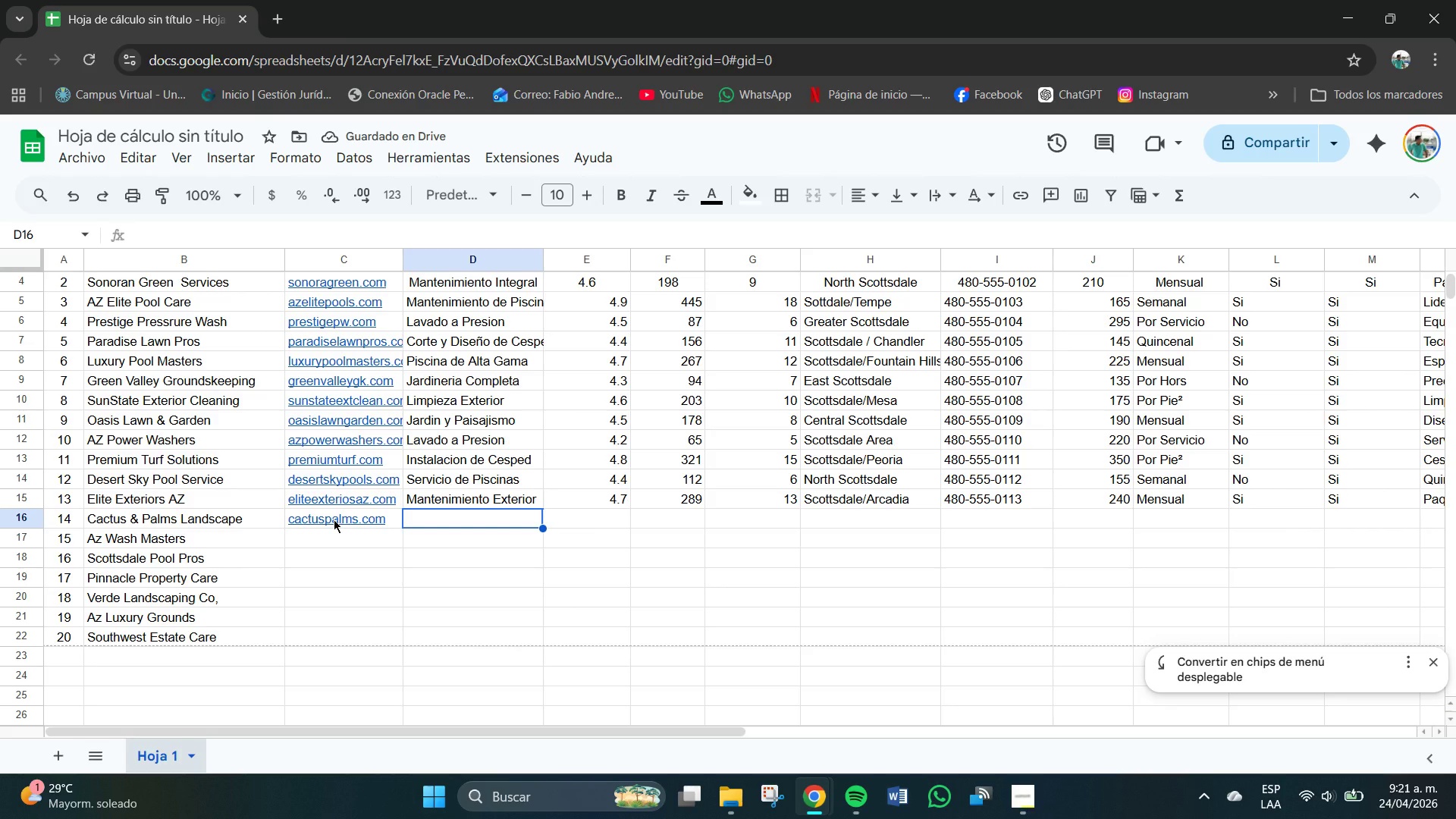 
type(Plantas)
 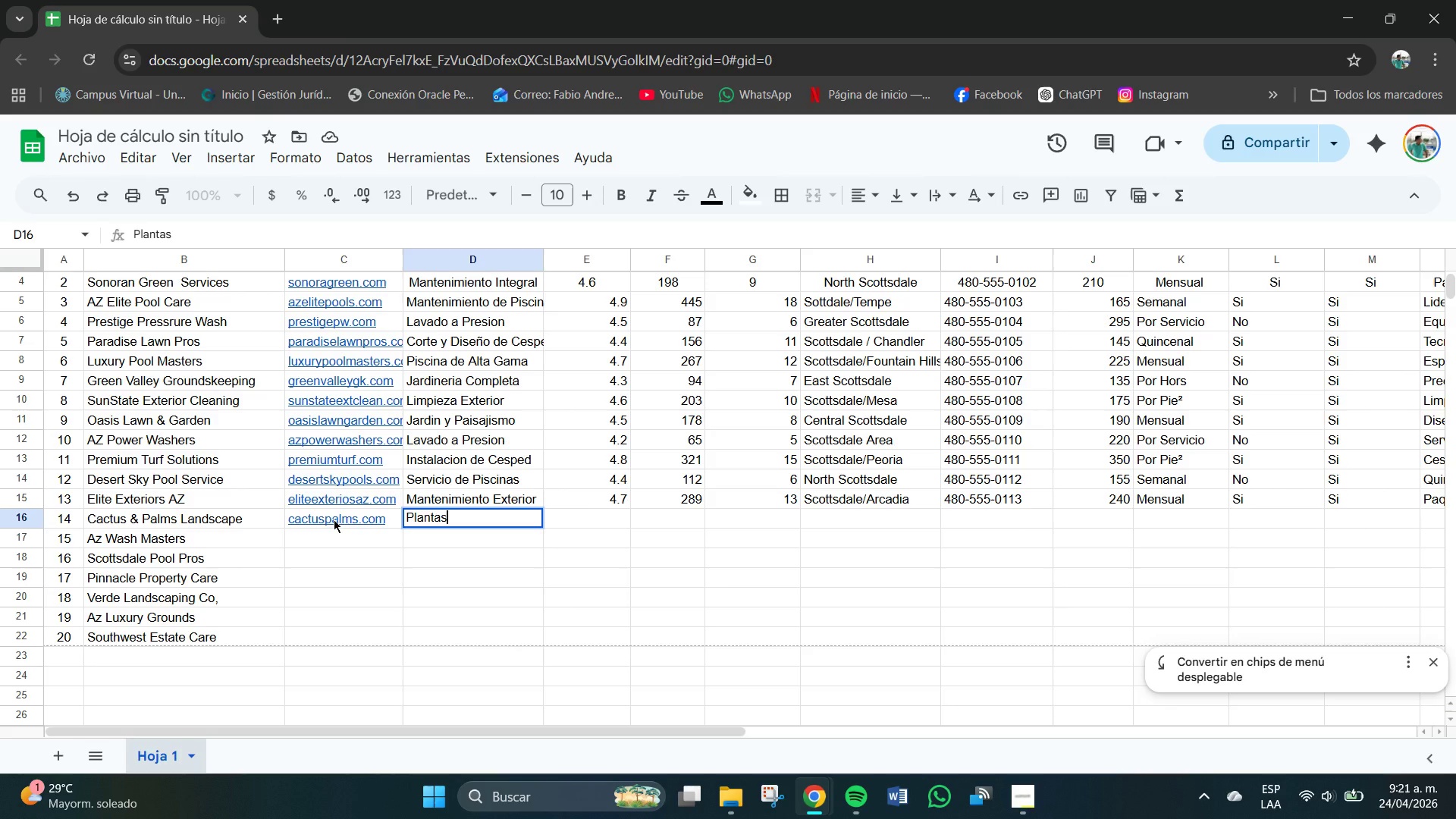 
type( Nativas)
key(Tab)
type(4.6)
key(Tab)
type(167)
key(Tab)
type(9)
key(Tab)
type(Scottsdale&Cave Creek)
key(Tab)
 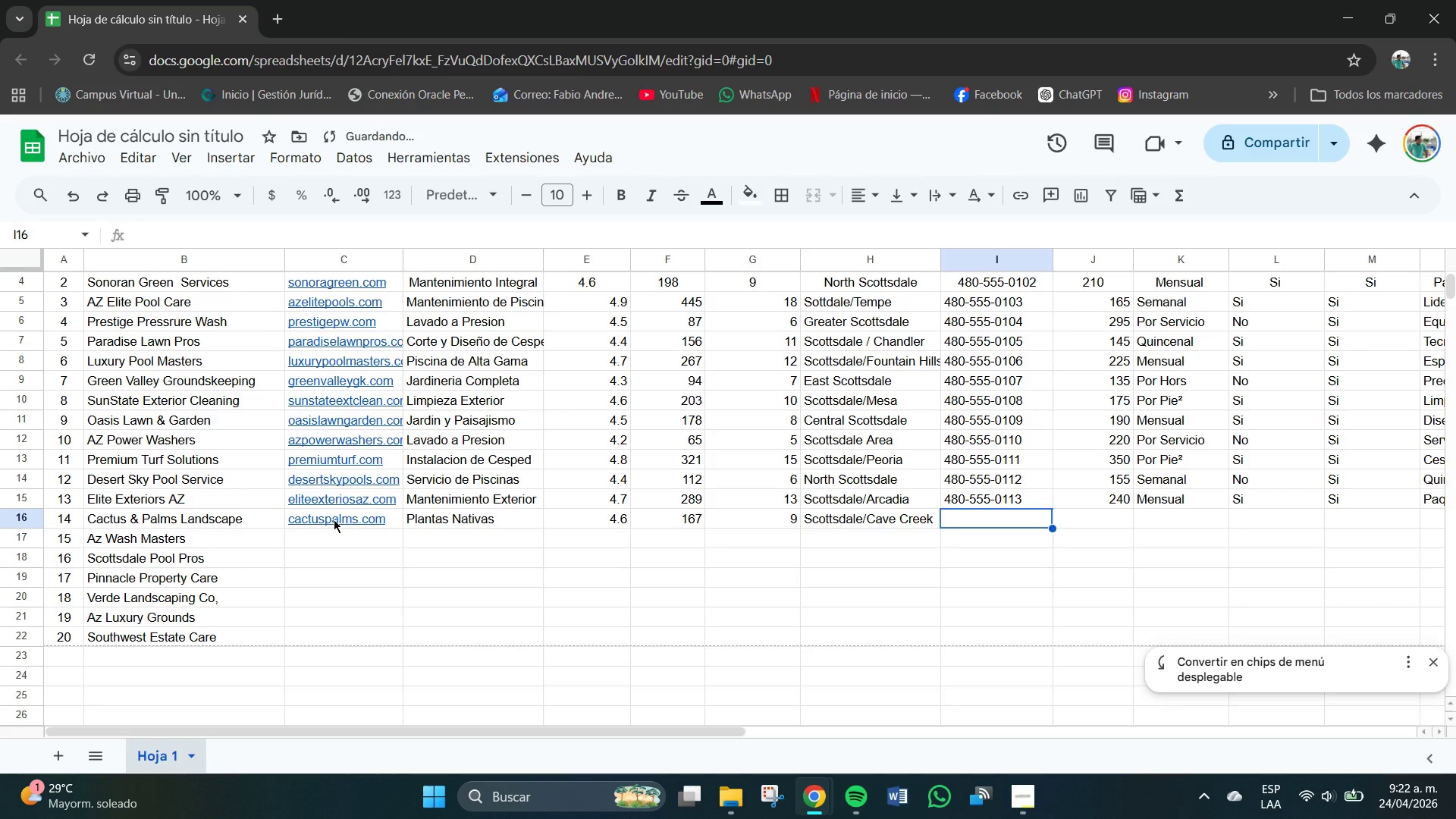 
left_click_drag(start_coordinate=[1050, 507], to_coordinate=[1050, 519])
 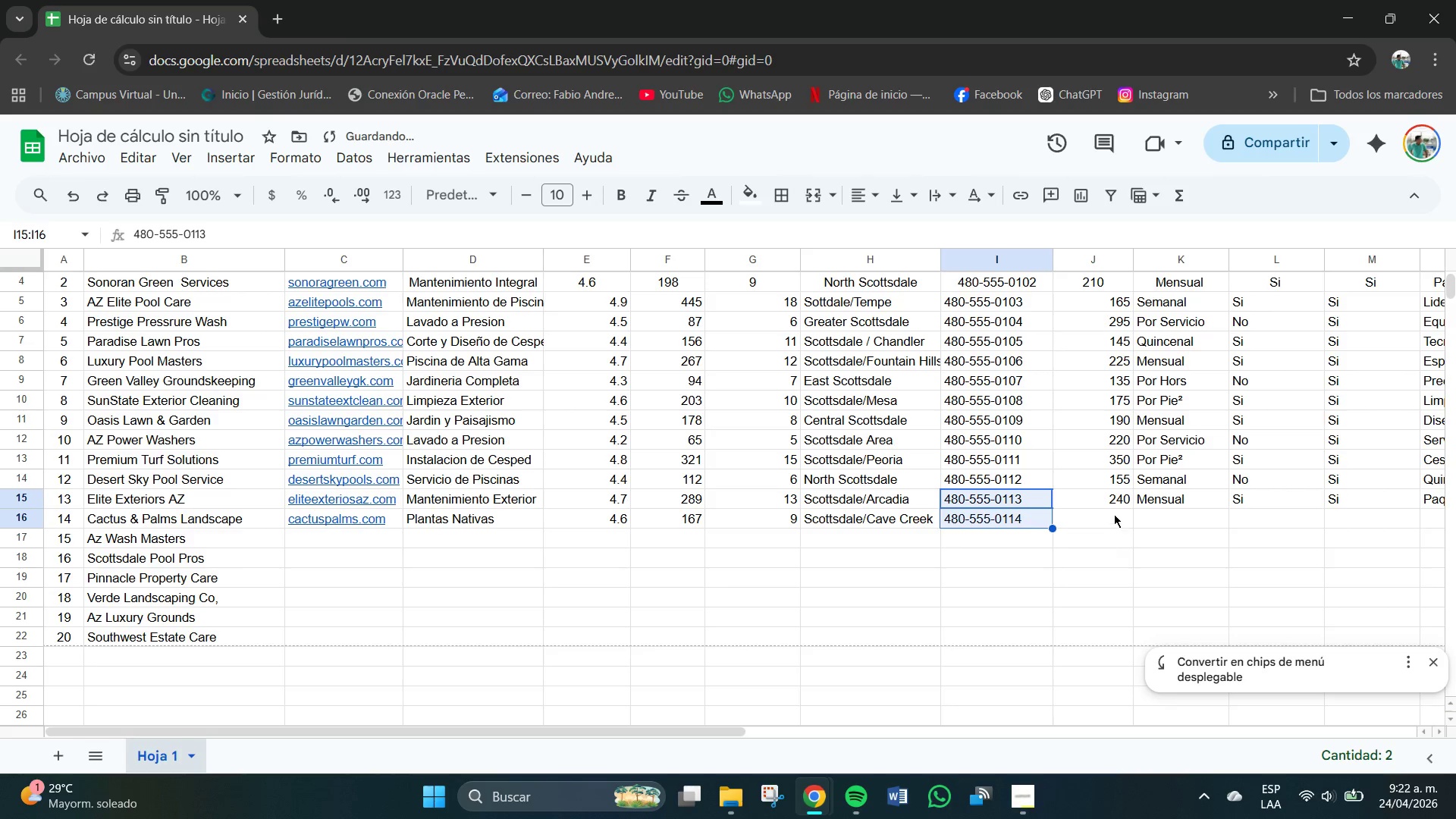 
left_click([1114, 513])
 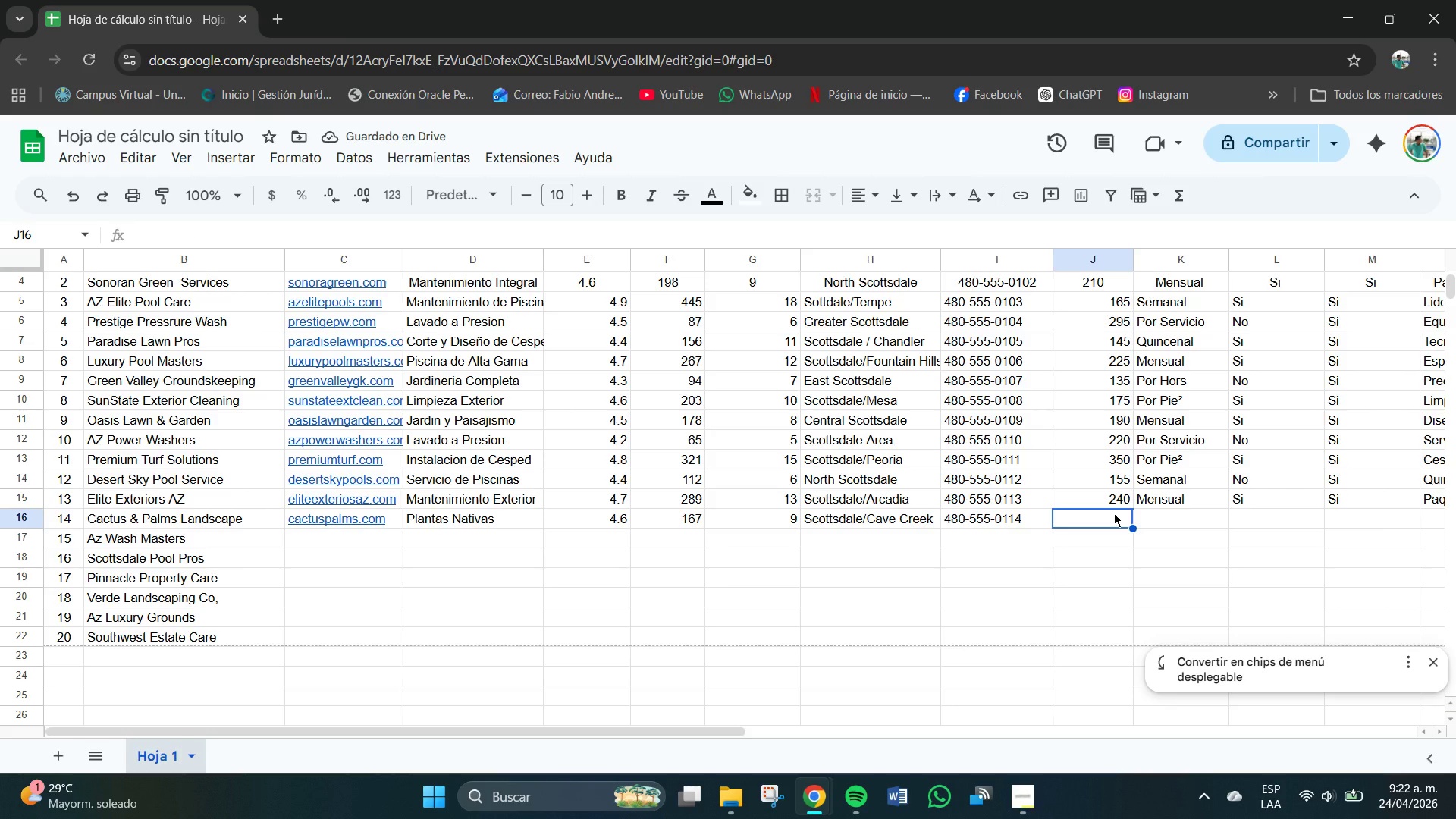 
key(Numpad1)
 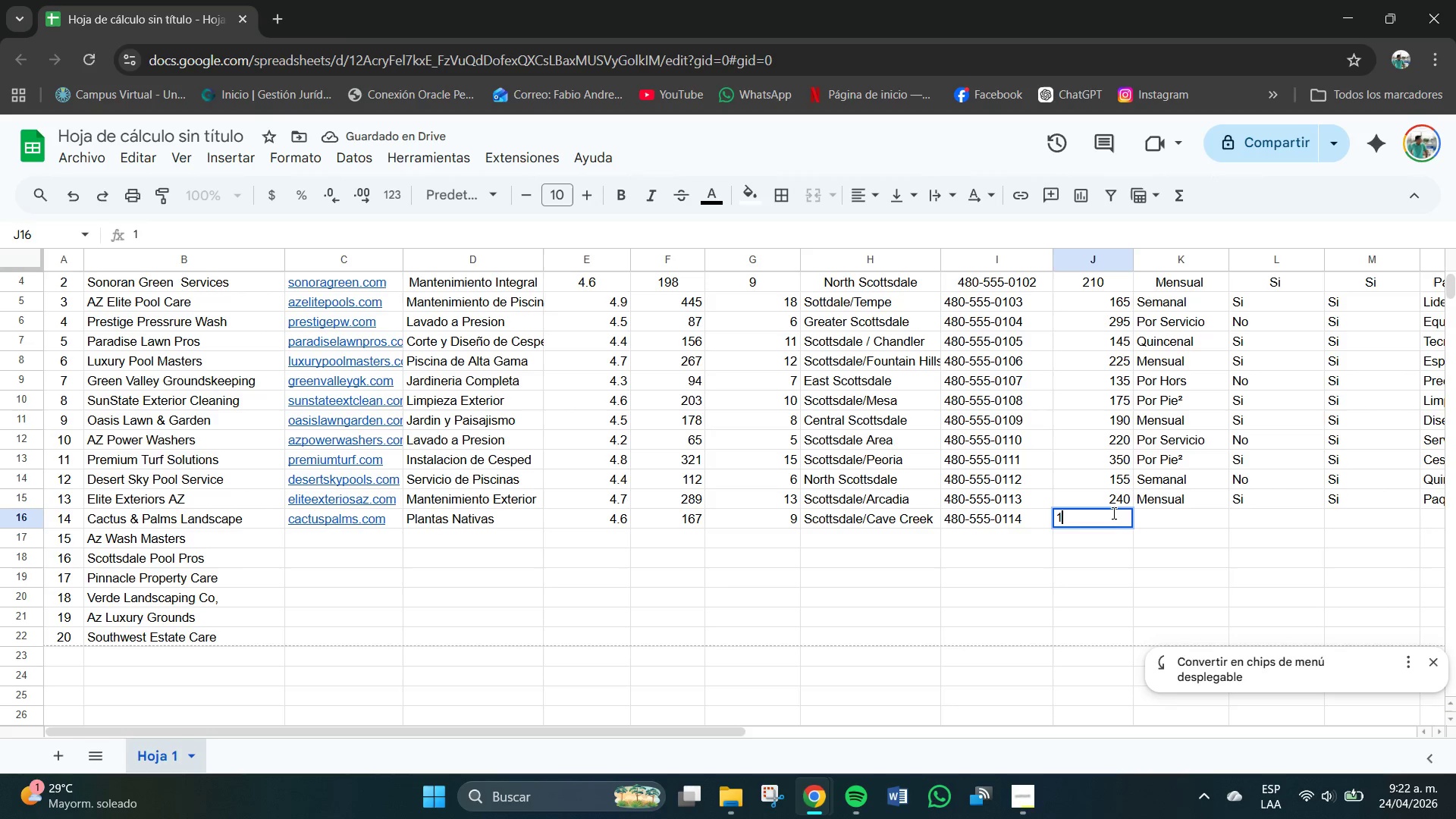 
key(Numpad9)
 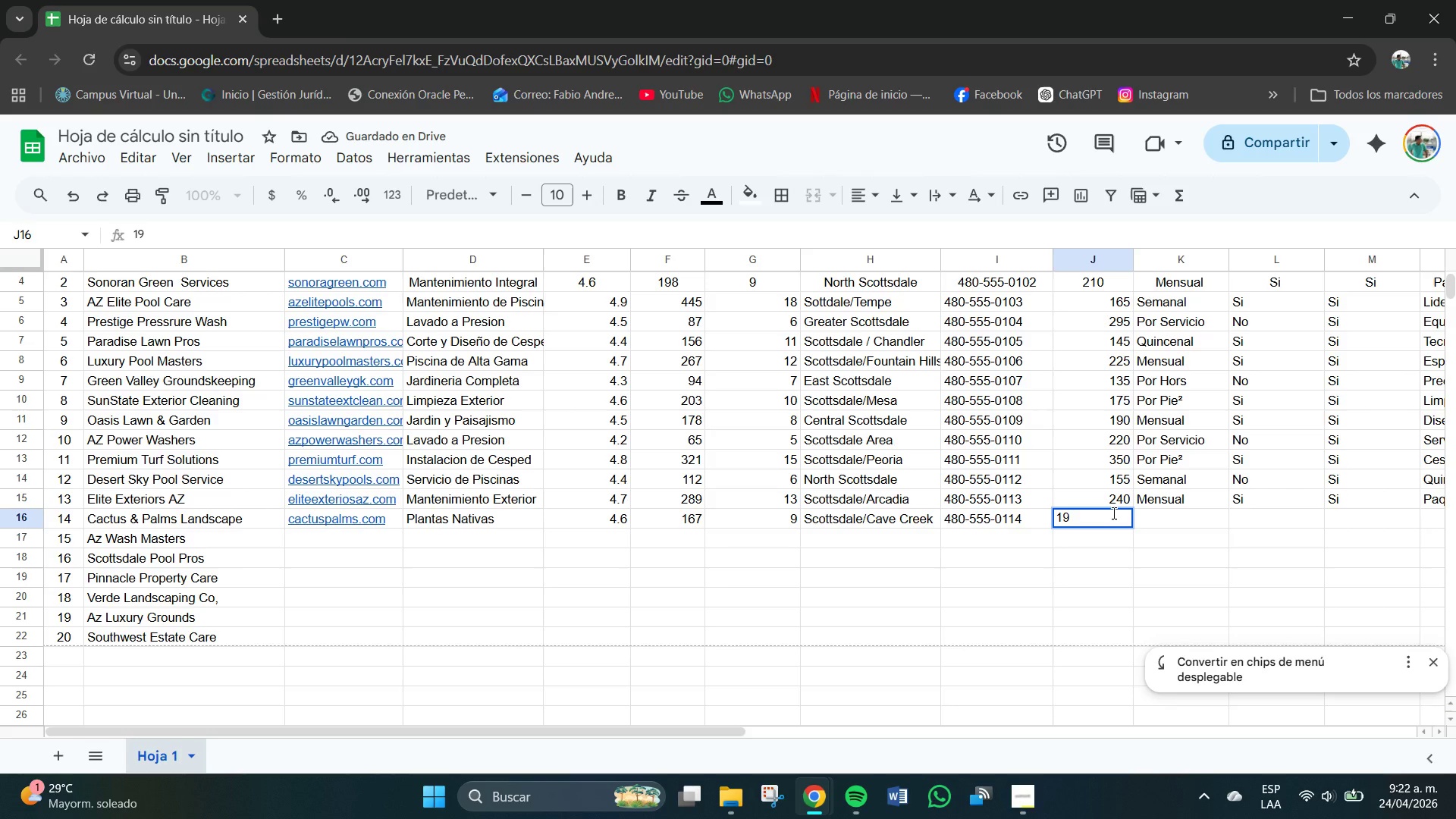 
key(Numpad5)
 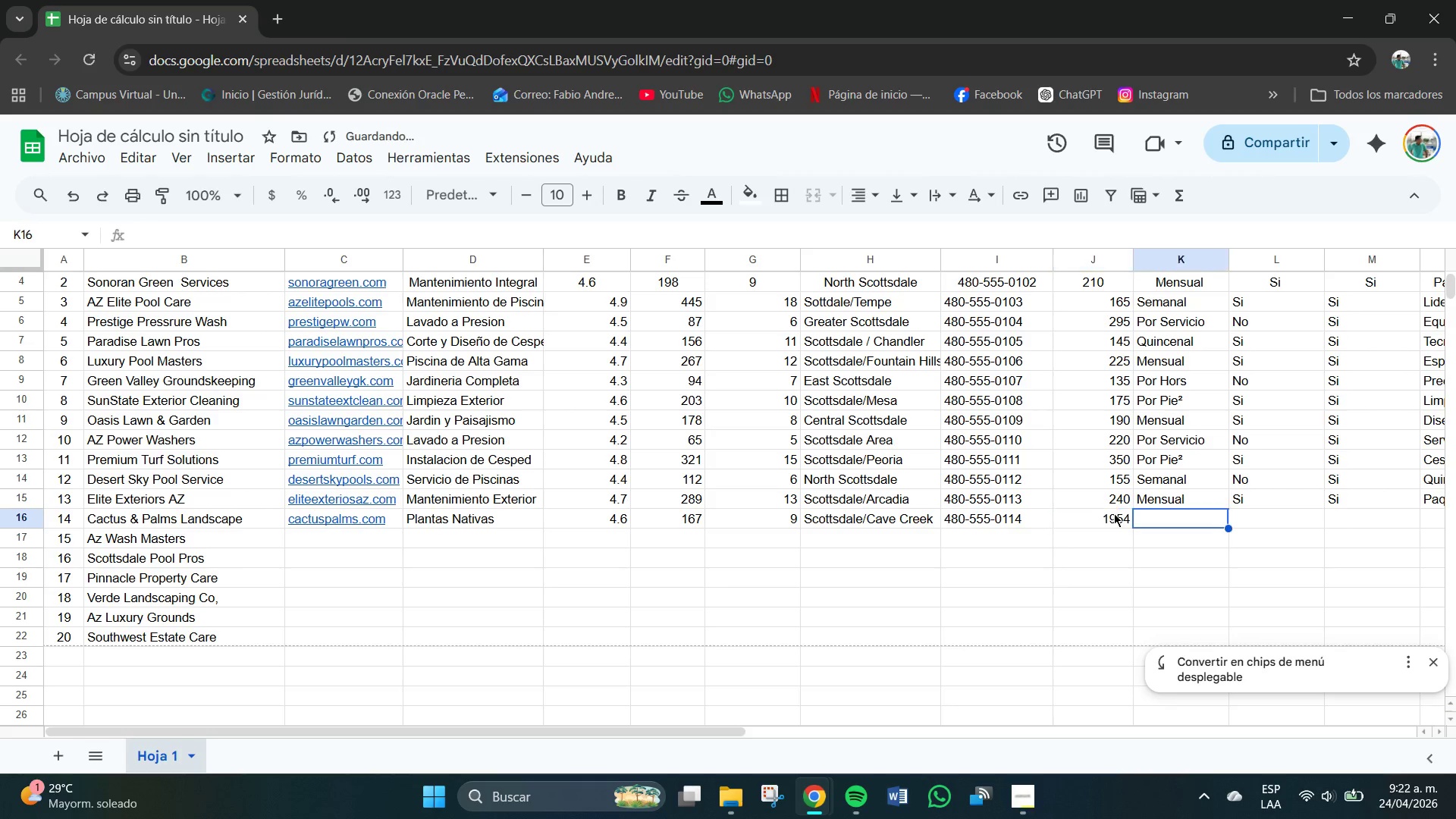 
key(Numpad4)
 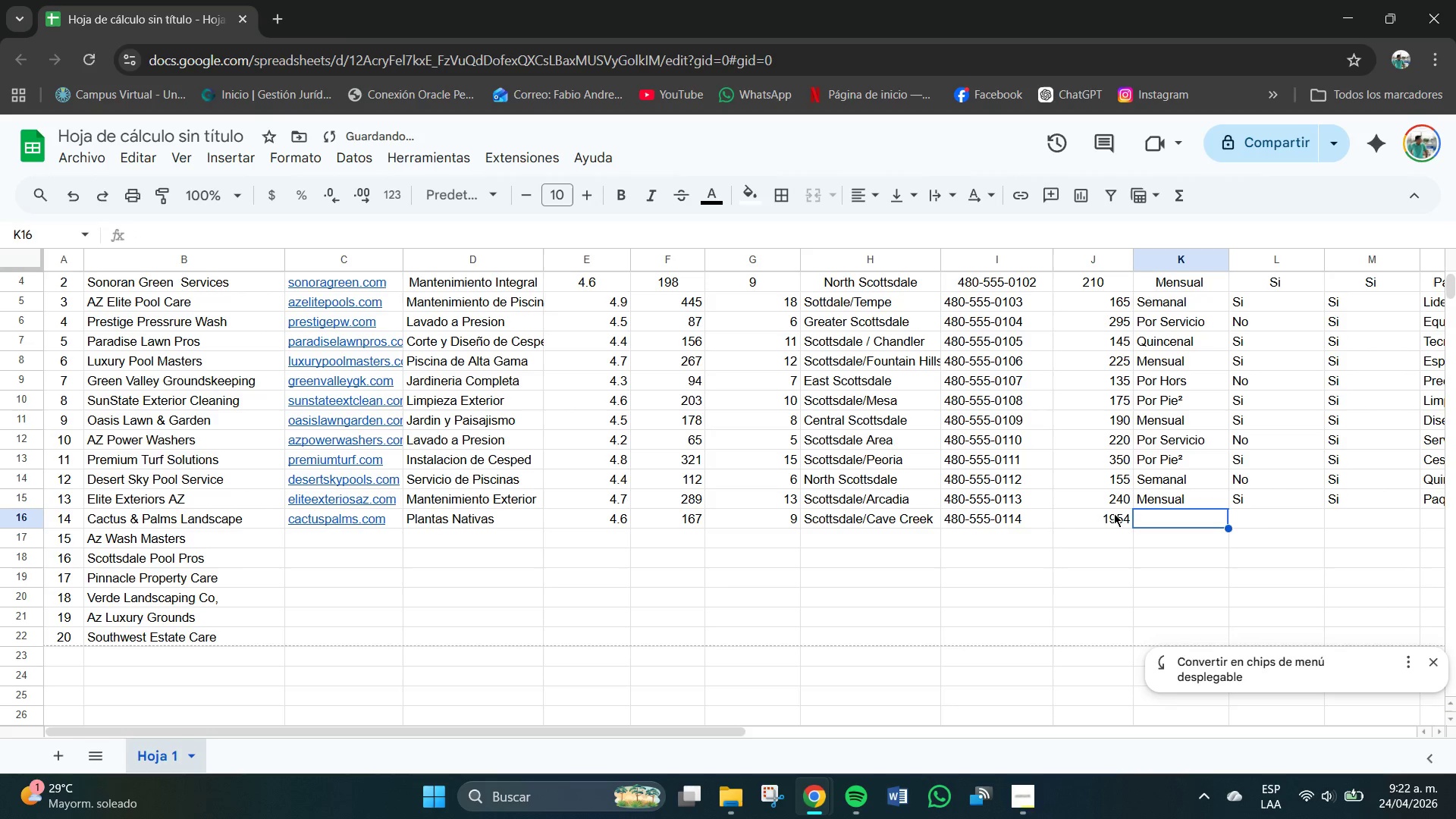 
key(Tab)
 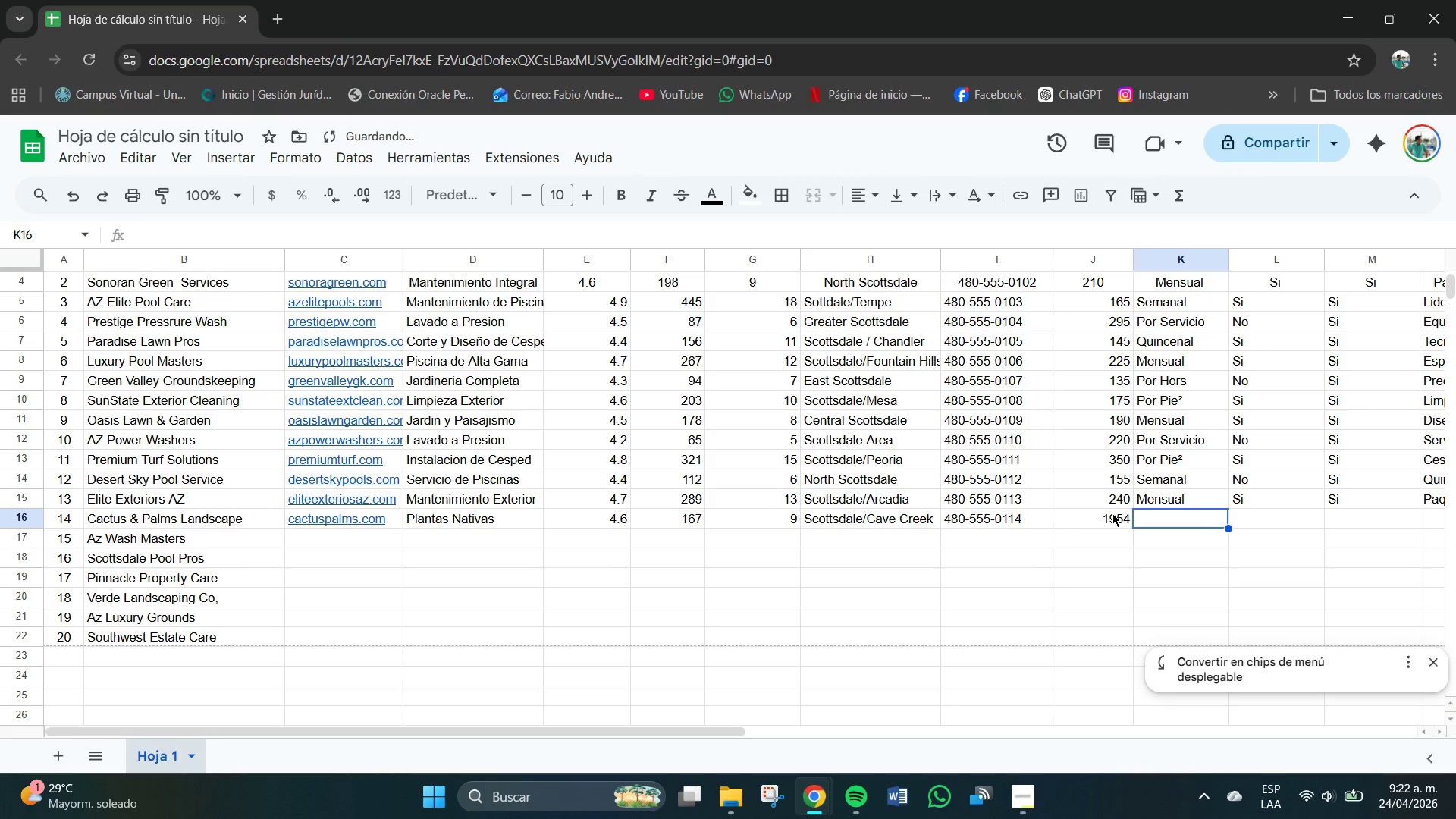 
double_click([1112, 514])
 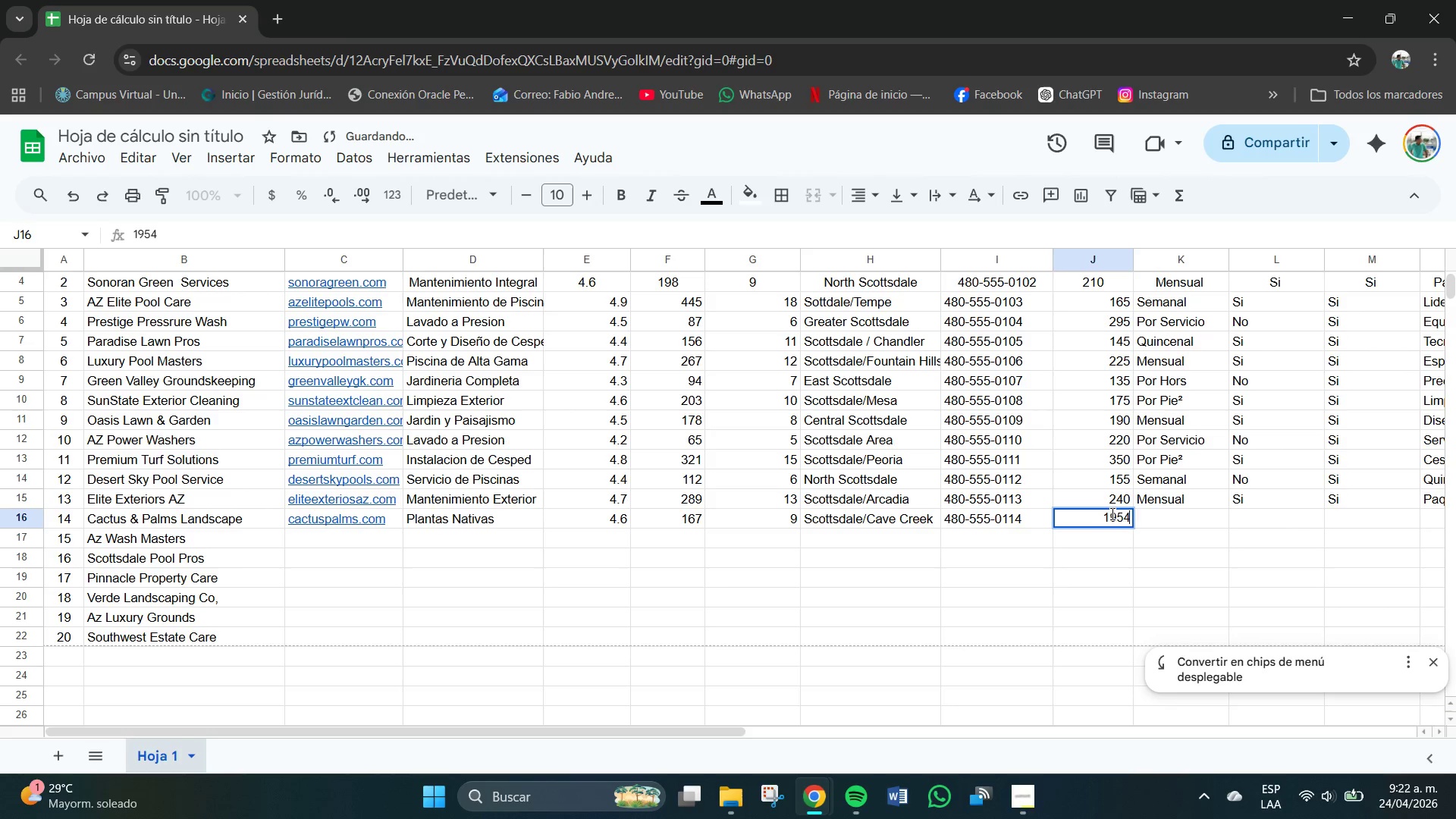 
key(Backspace)
 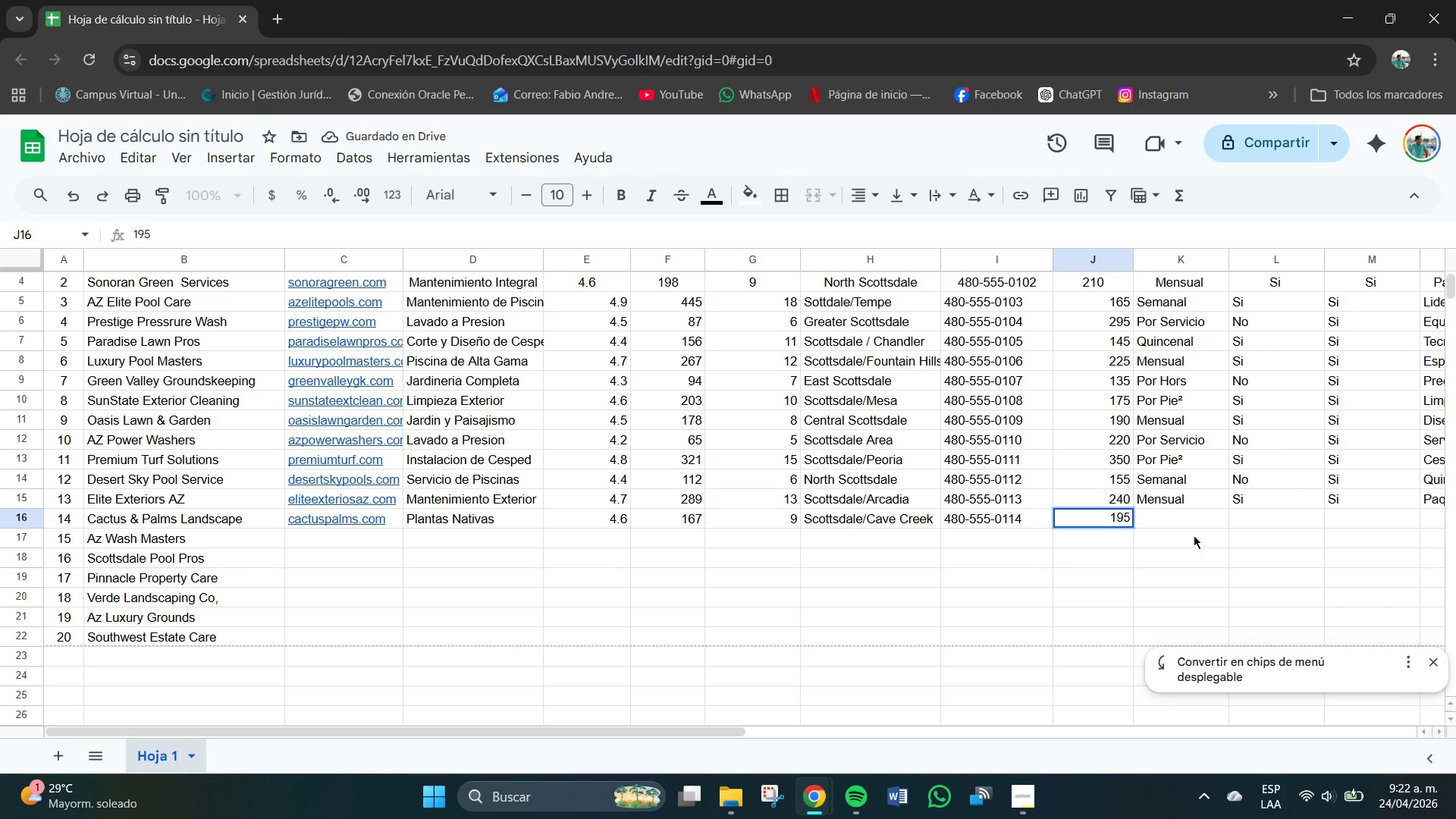 
left_click([1188, 524])
 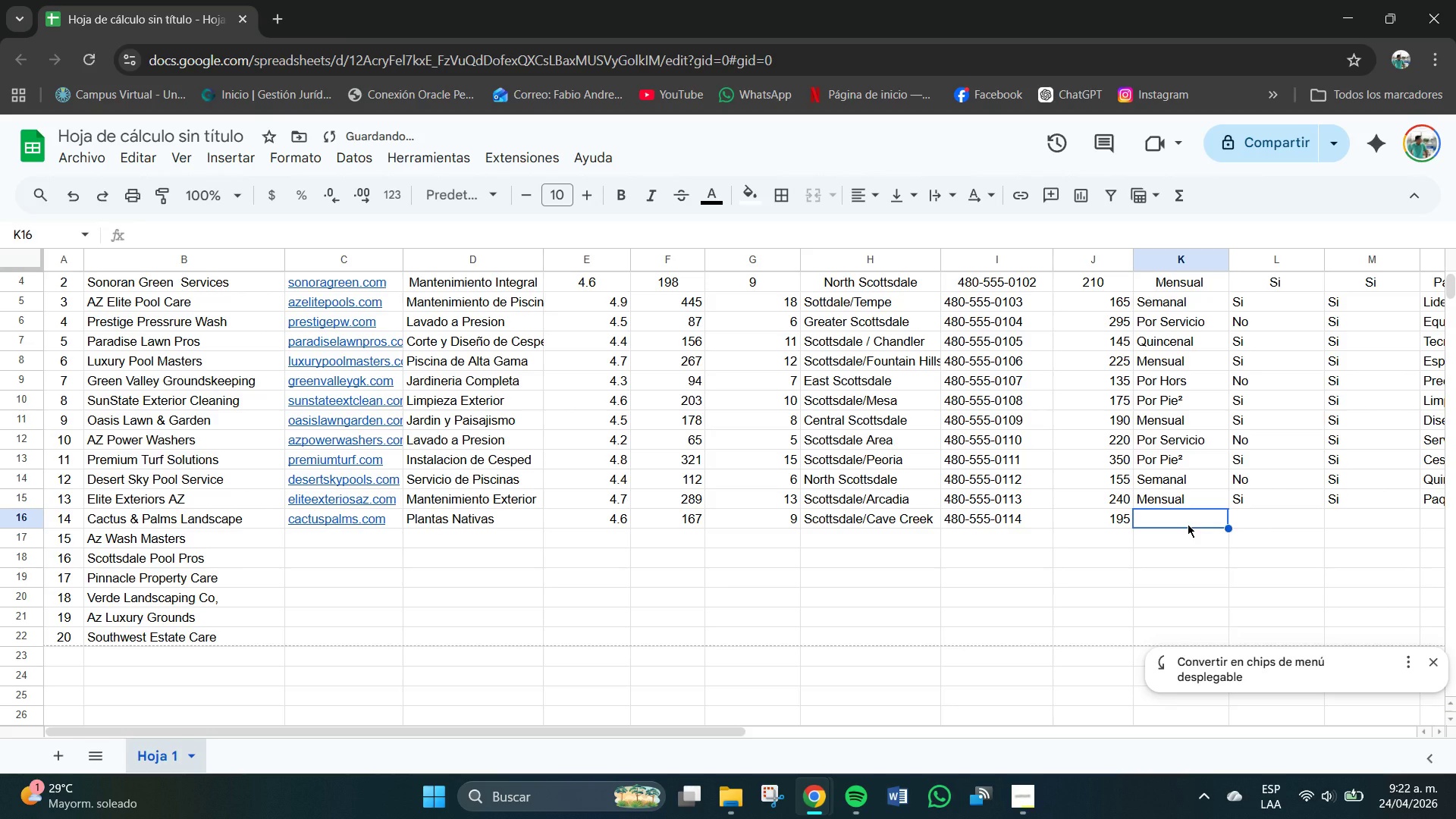 
type(Por Proyecto )
key(Tab)
type(s)
key(Backspace)
key(Backspace)
type(Siq)
key(Backspace)
key(Tab)
type(Si)
key(Tab)
 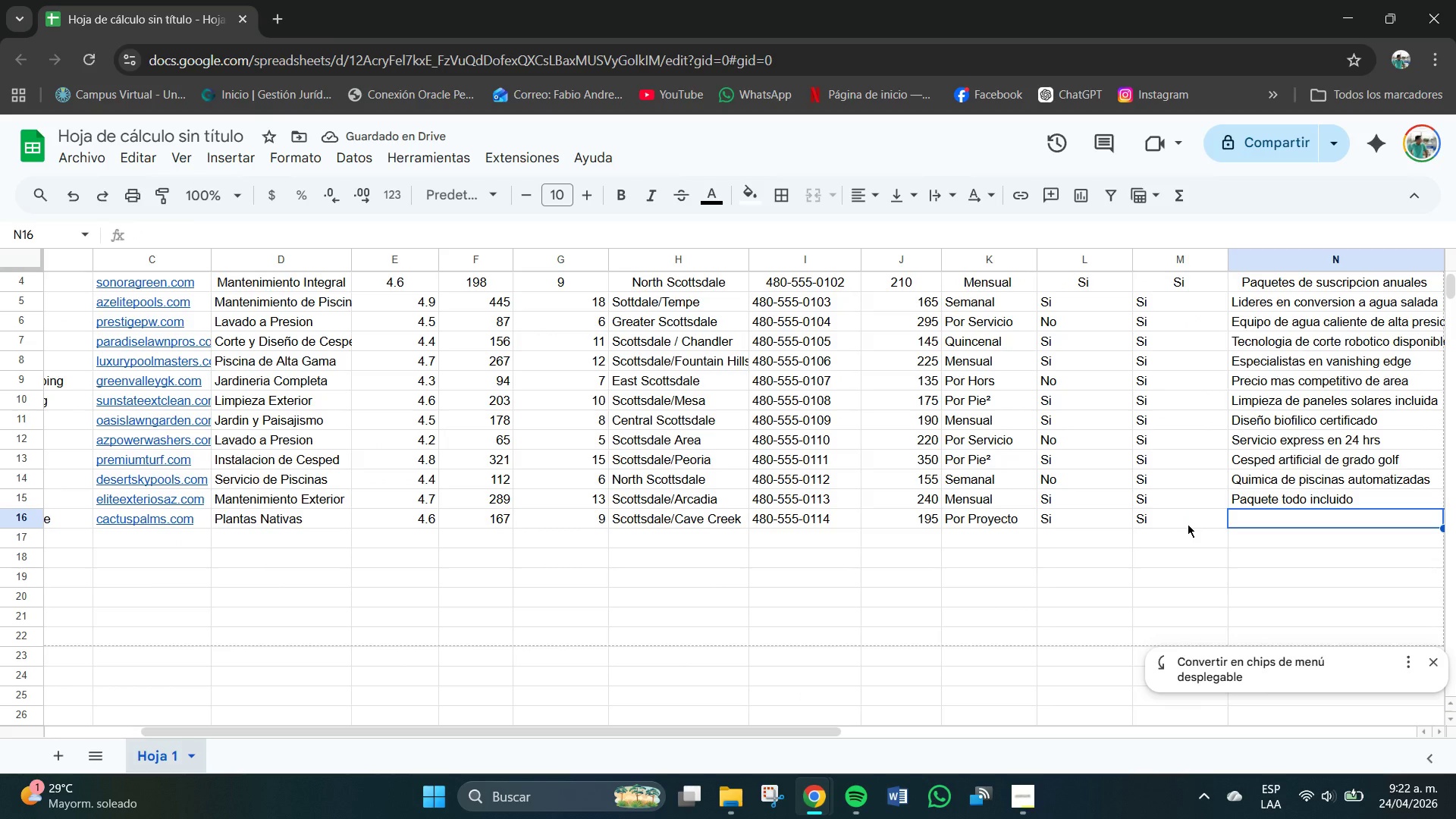 
type(90$)
key(Backspace)
type(% plantas nativas del desirto )
key(Backspace)
key(Backspace)
key(Backspace)
key(Backspace)
type(er)
key(Backspace)
type(rt)
key(Backspace)
key(Backspace)
type(rto )
 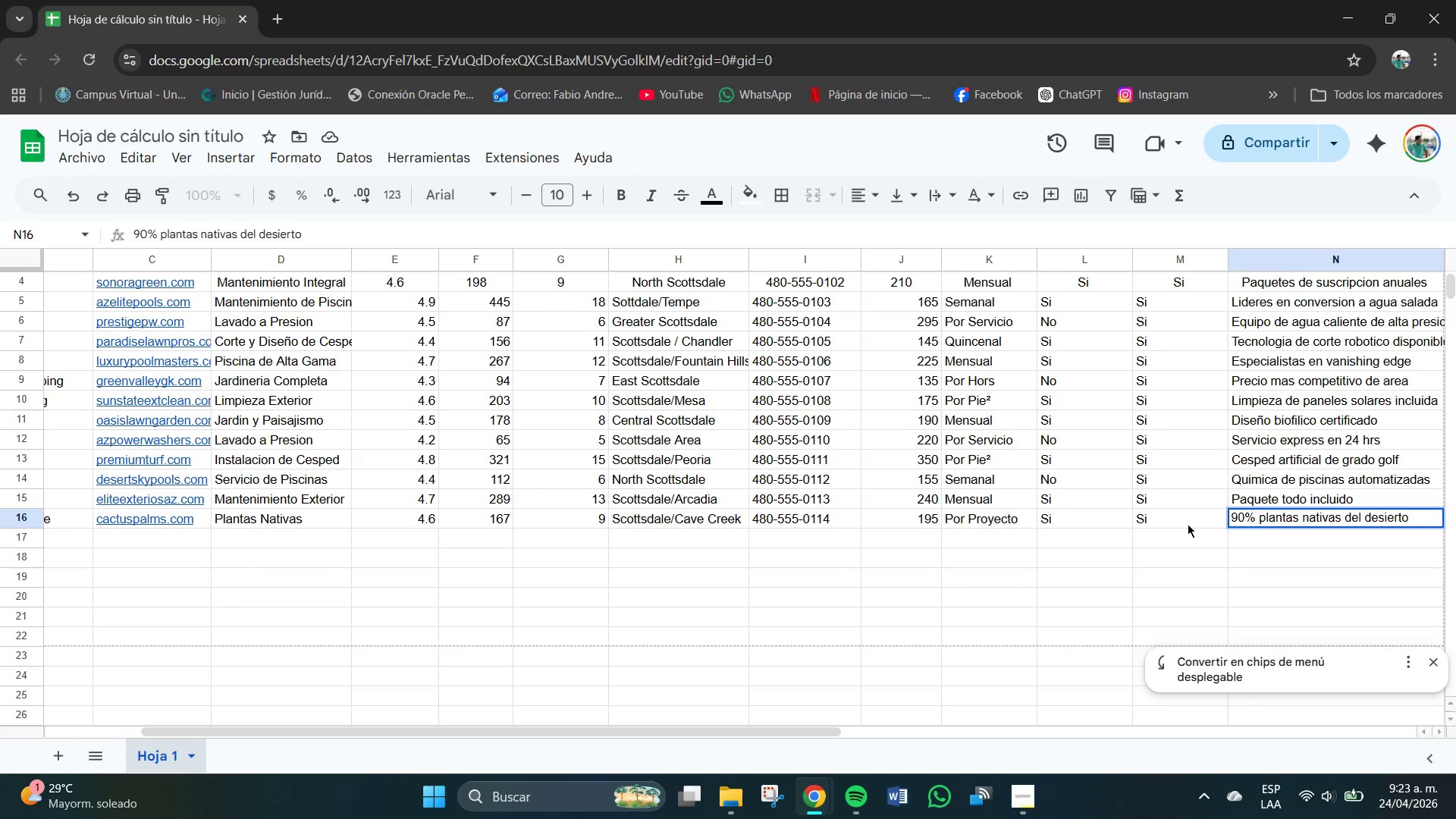 
key(Enter)
 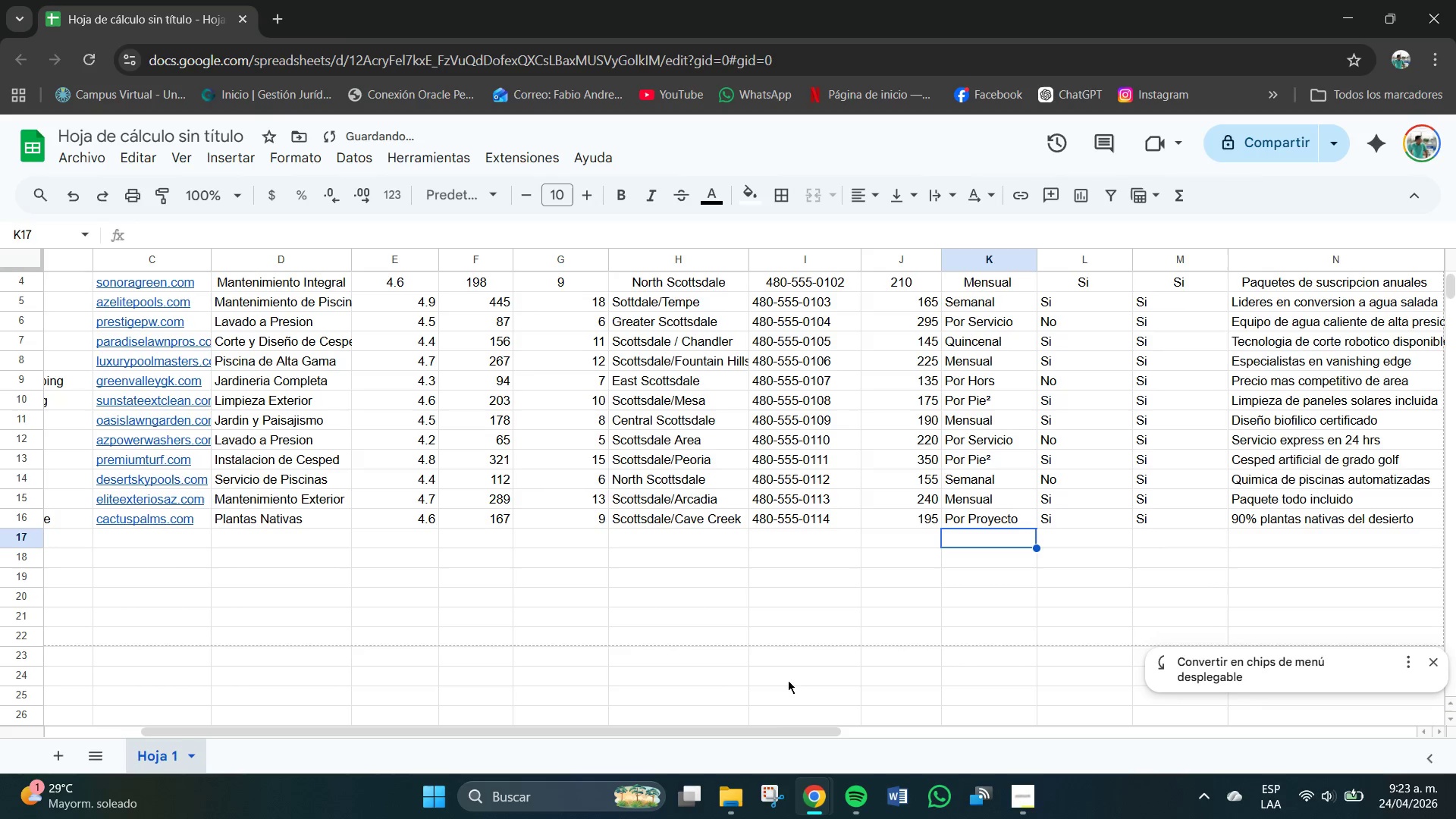 
left_click_drag(start_coordinate=[779, 729], to_coordinate=[486, 730])
 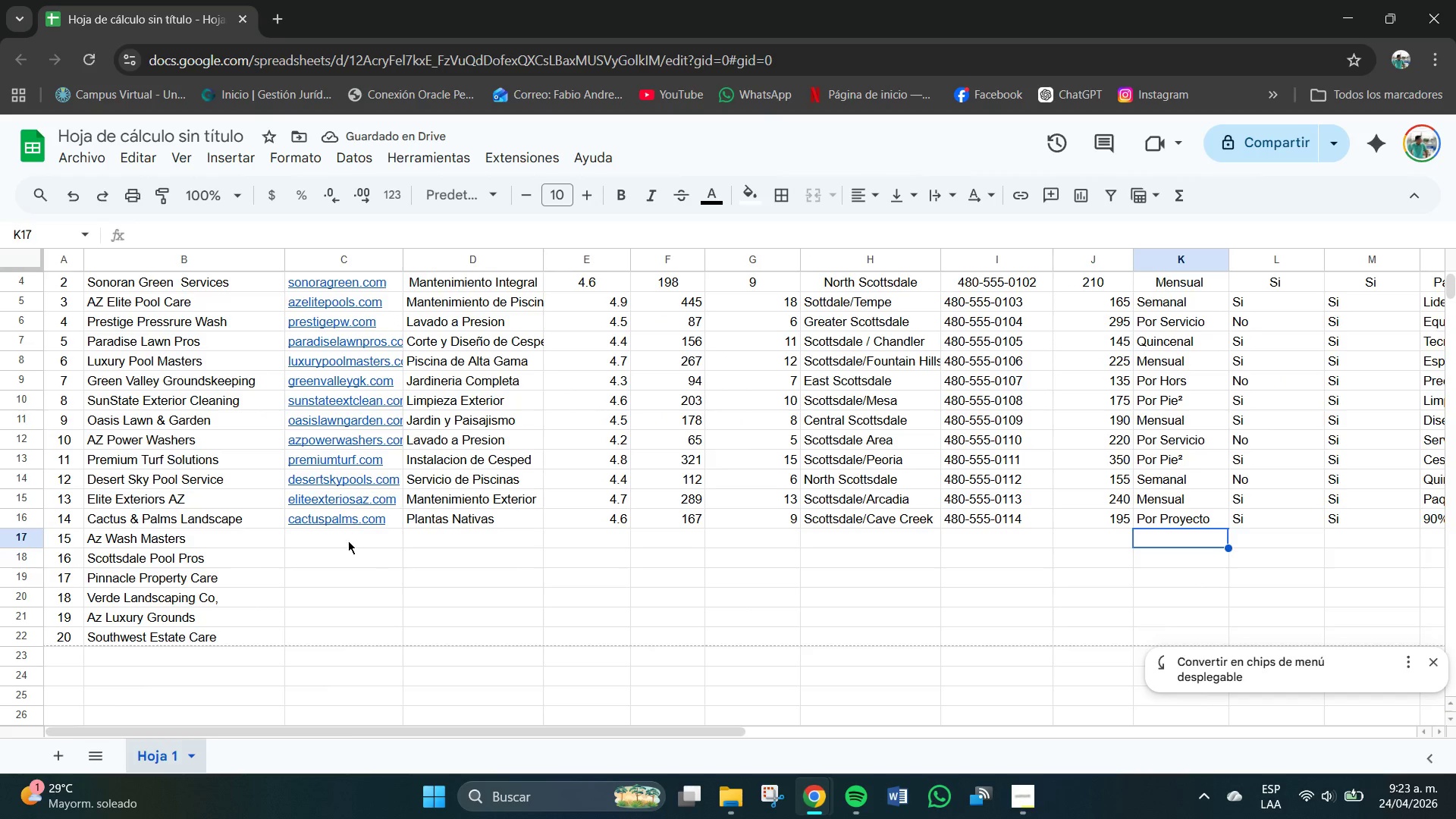 
left_click([344, 539])
 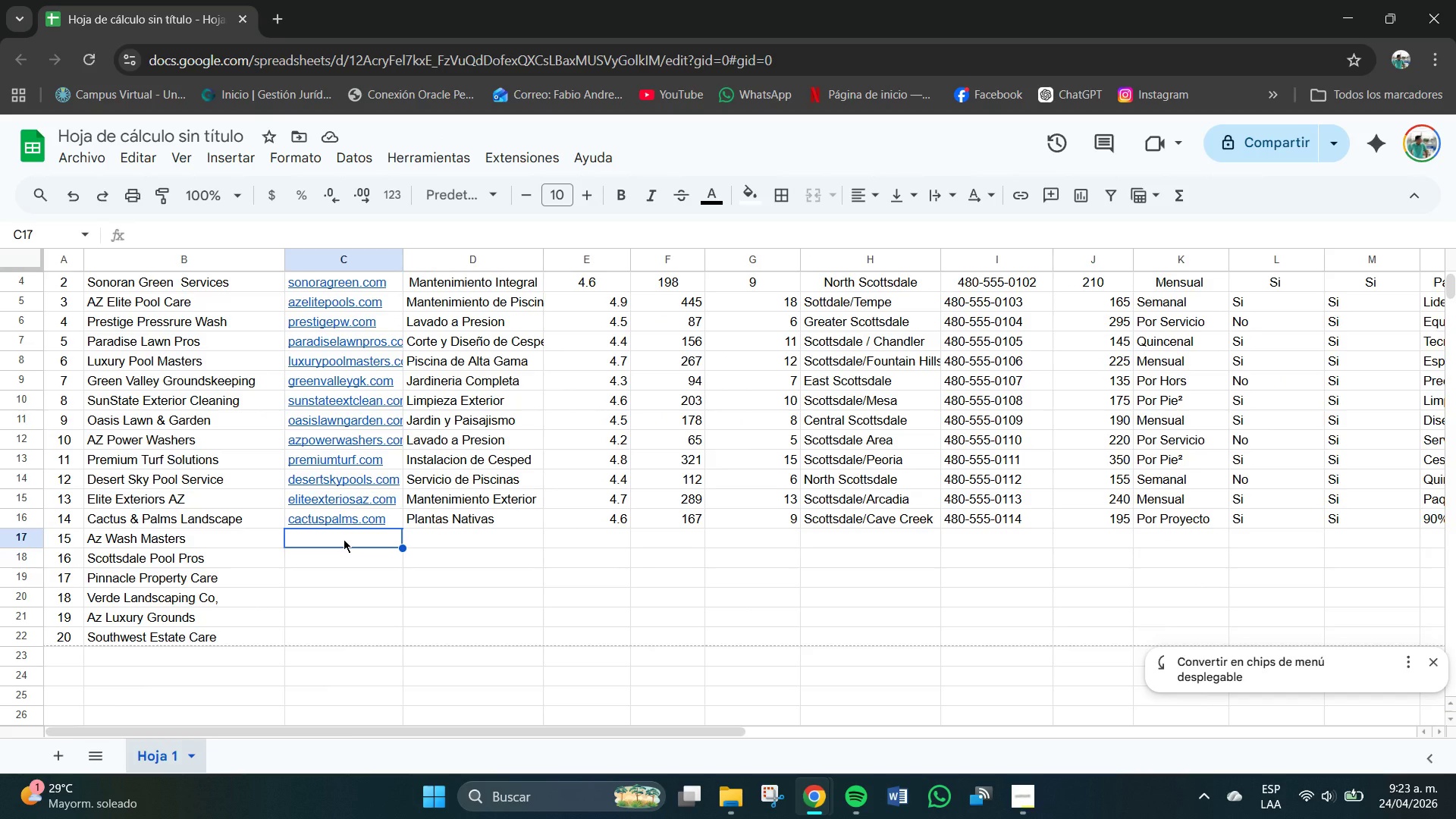 
left_click([346, 541])
 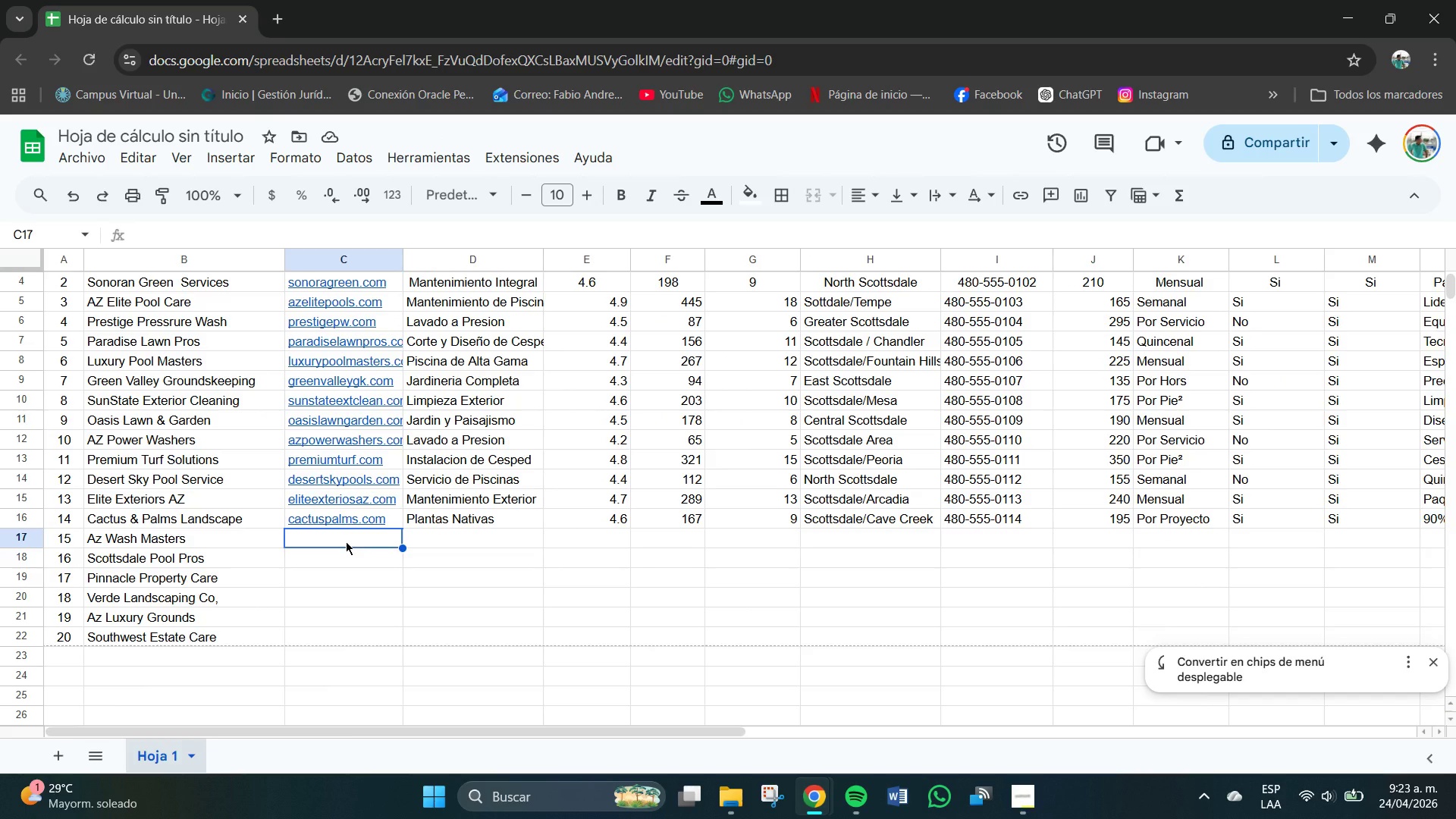 
type(azwashmasters.com)
 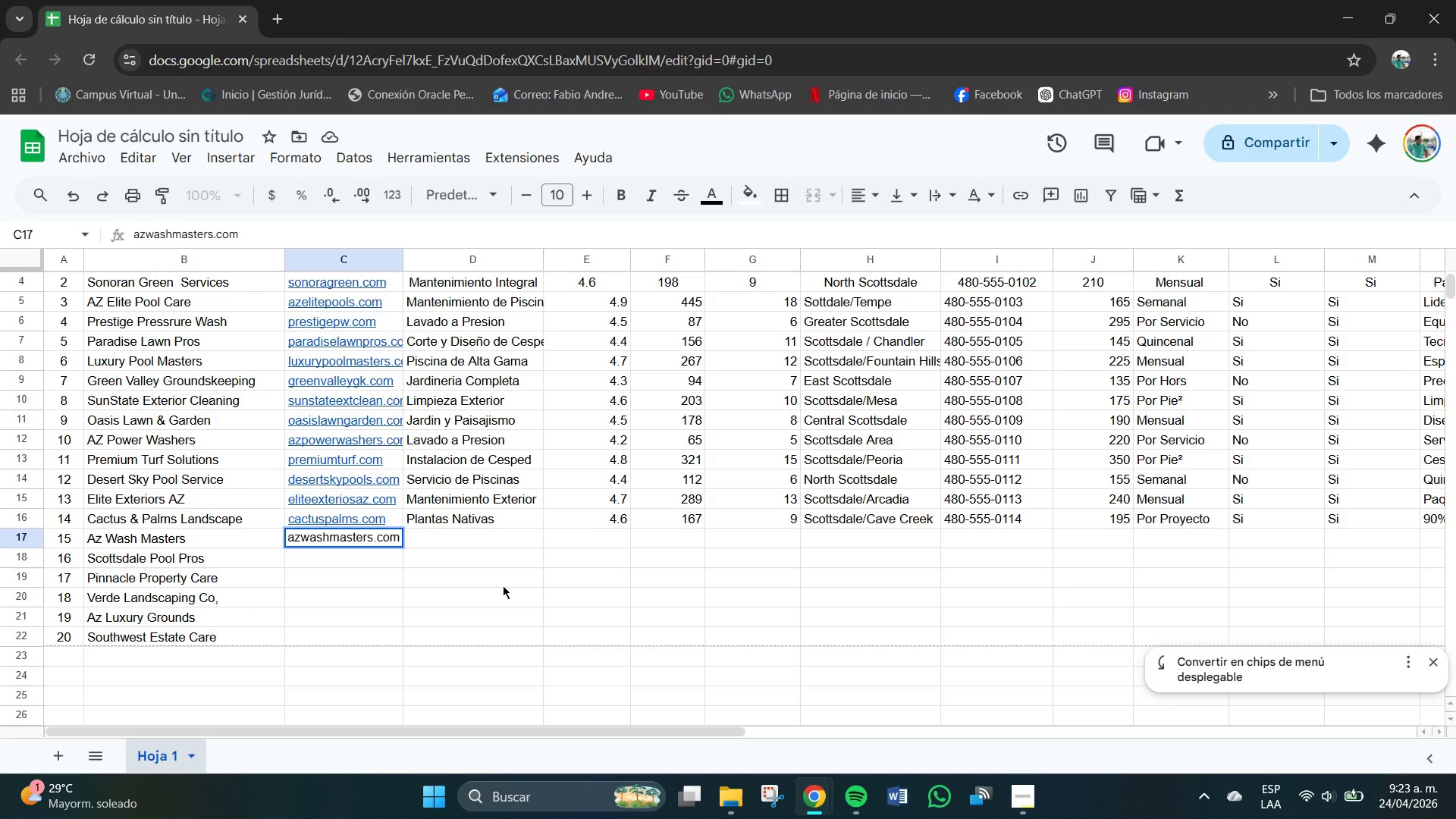 
key(Tab)
type(Lavd)
key(Backspace)
type(ado Residencial)
key(Tab)
type(4.3)
key(Tab)
 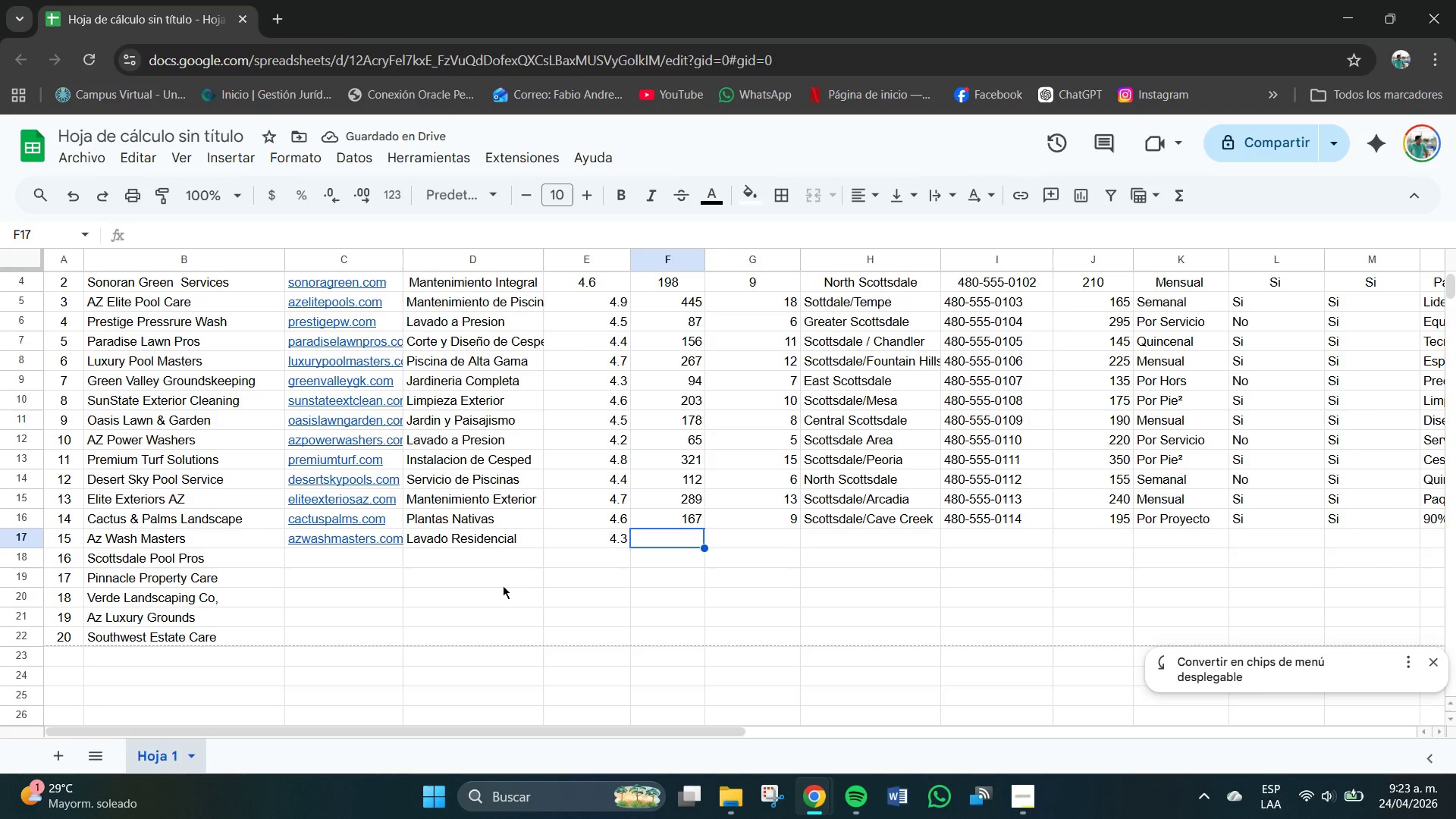 
type(78)
key(Tab)
type(4)
key(Tab)
type(Greater Phoenix&Scottsdale )
 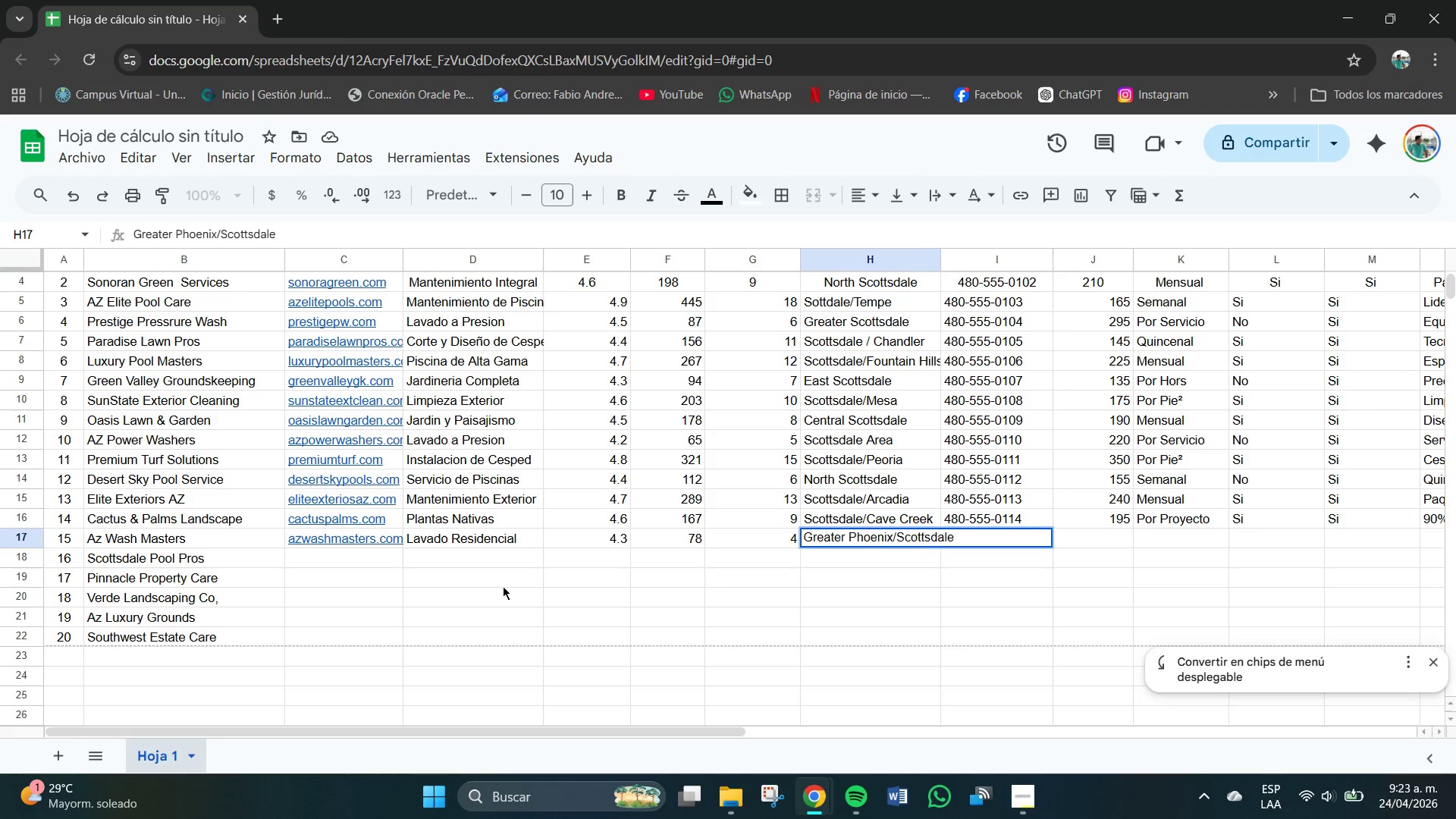 
key(Tab)
 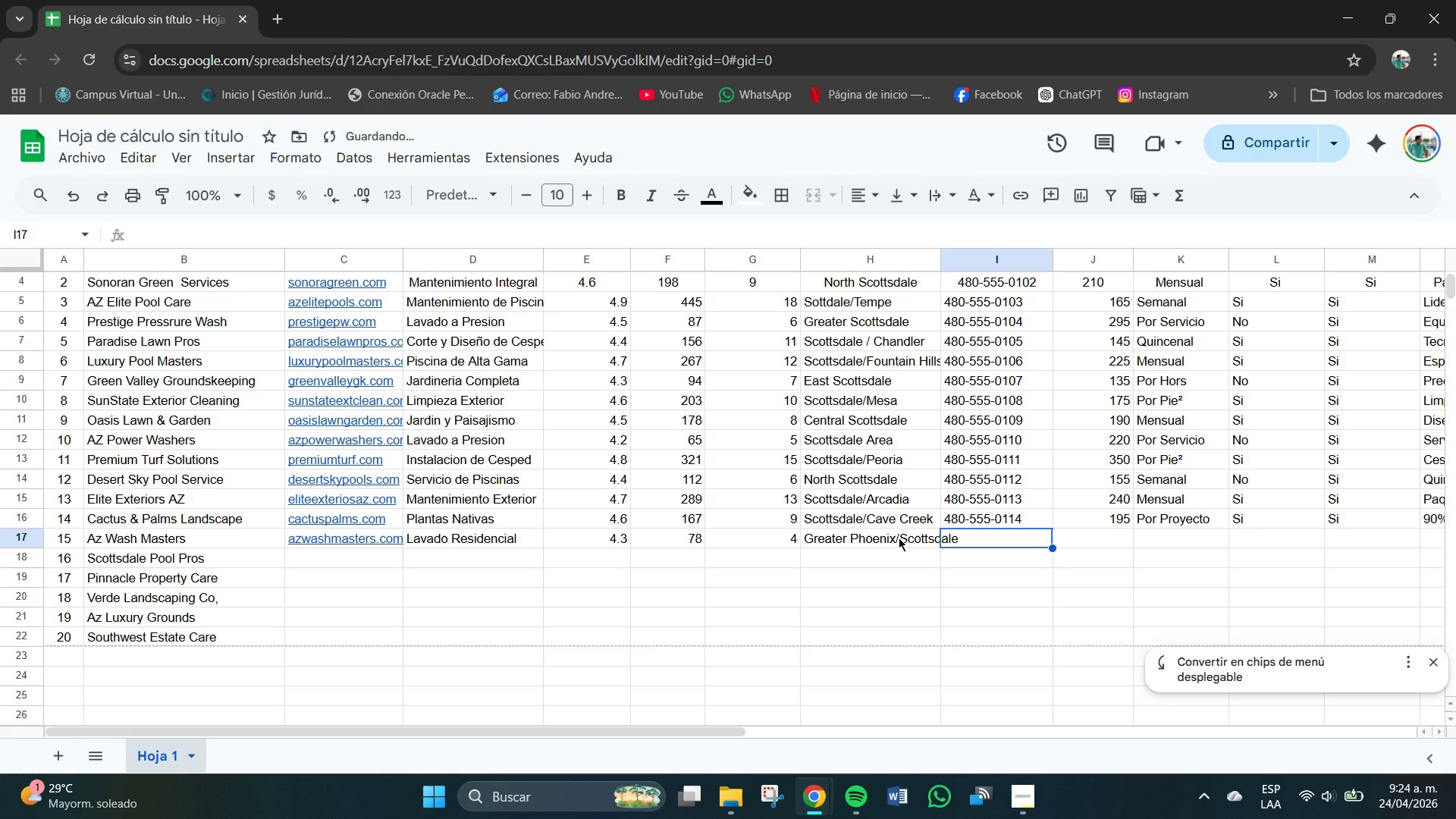 
left_click([899, 538])
 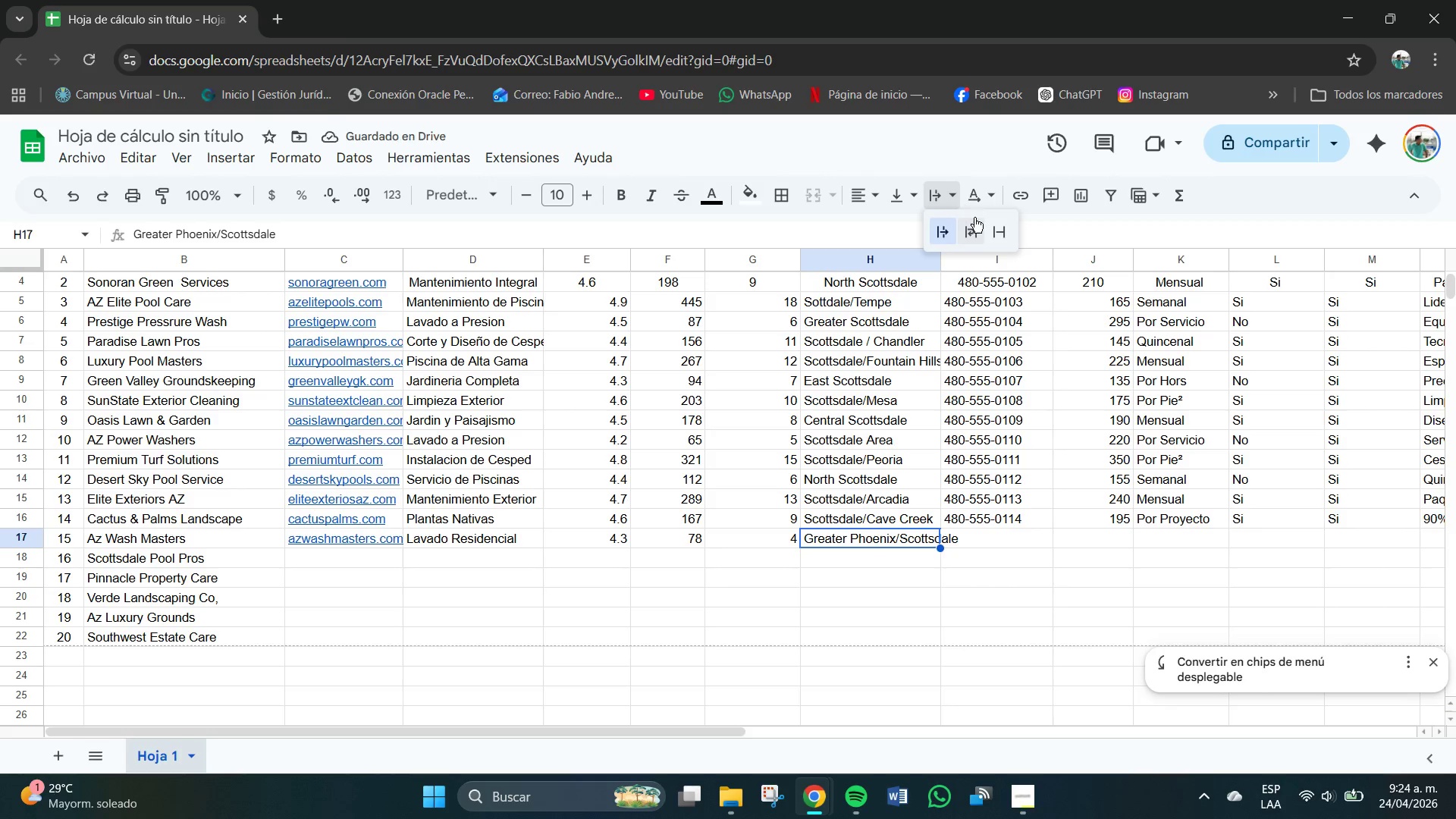 
left_click([975, 226])
 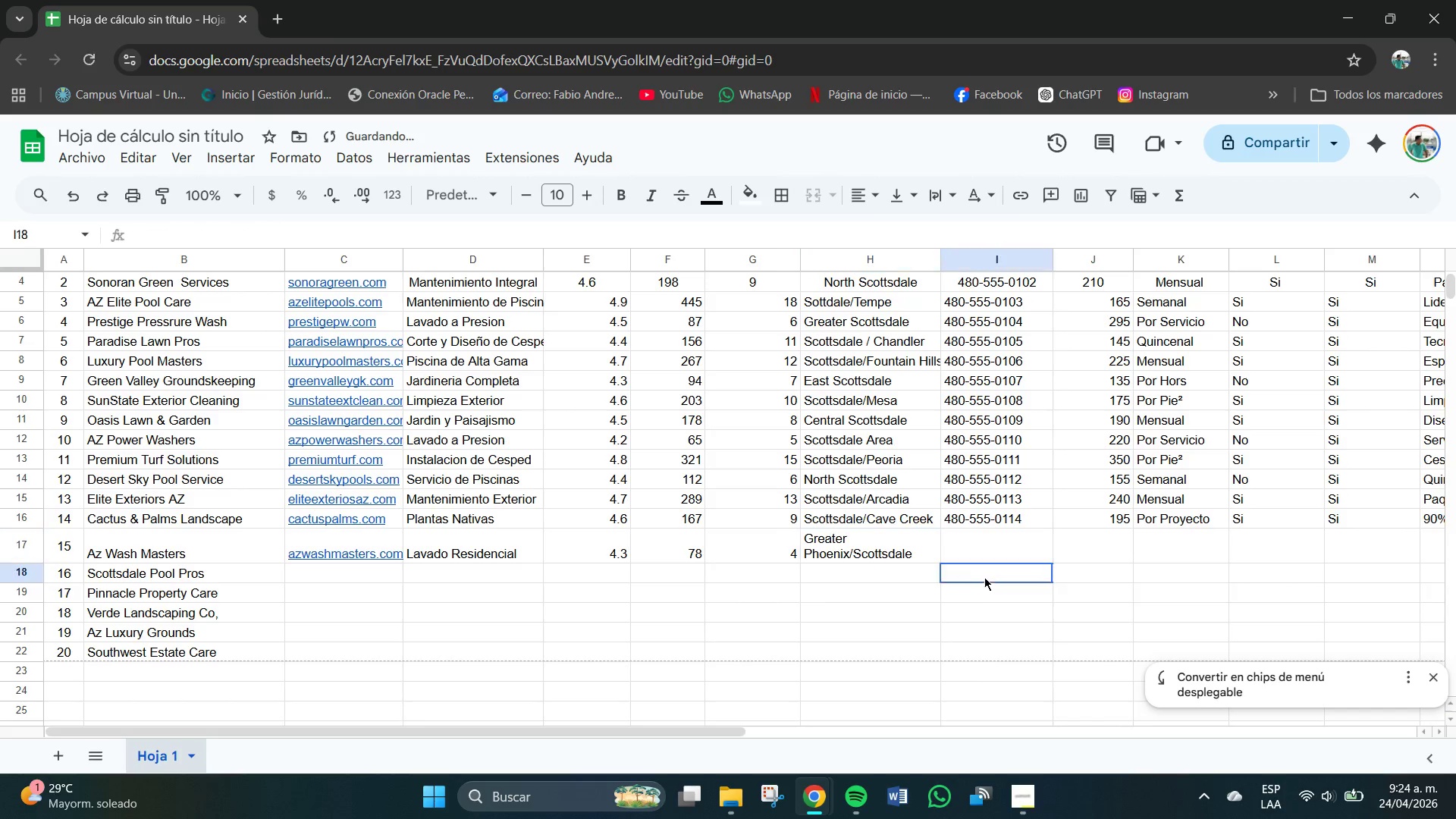 
double_click([978, 549])
 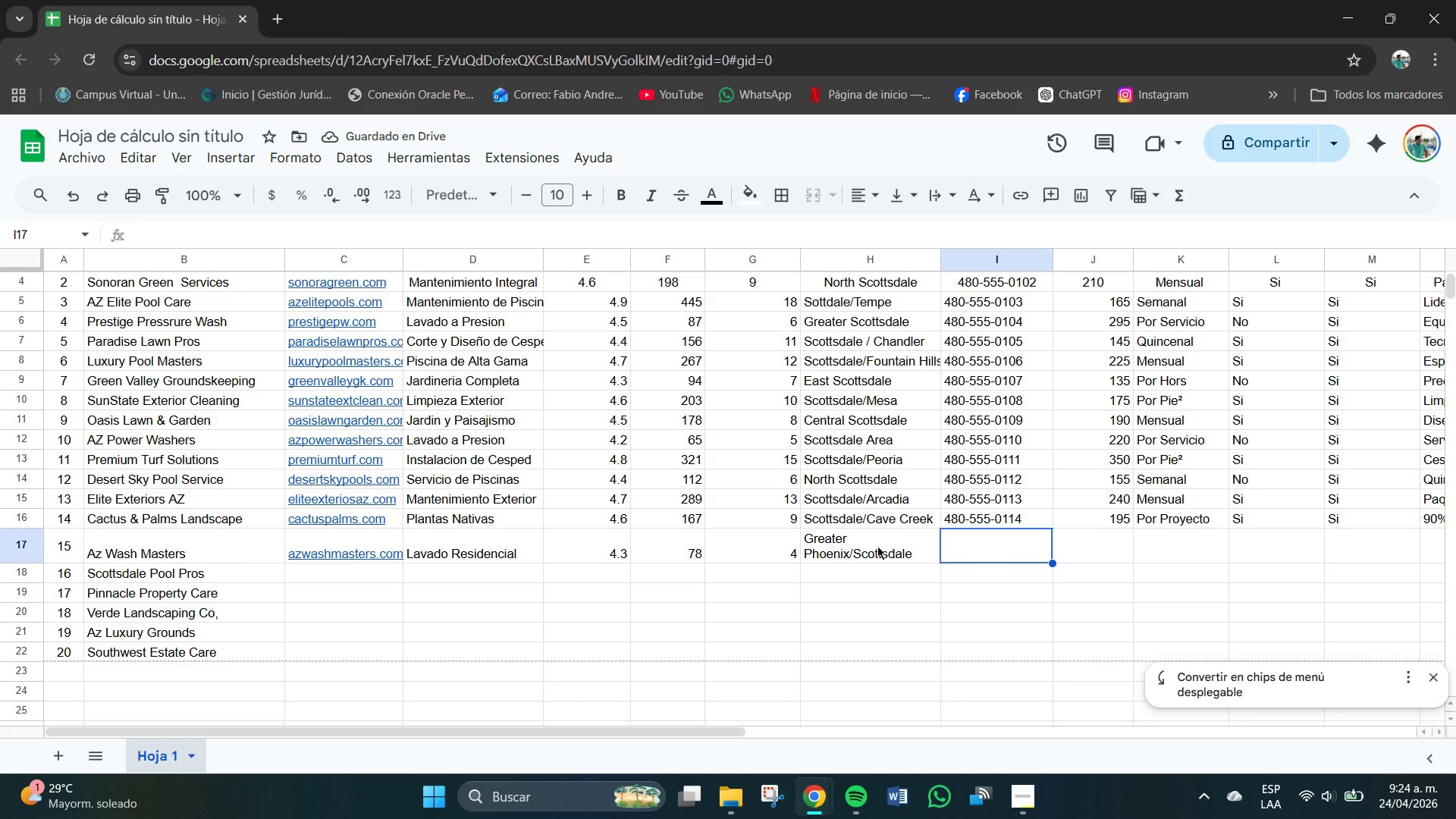 
double_click([968, 540])
 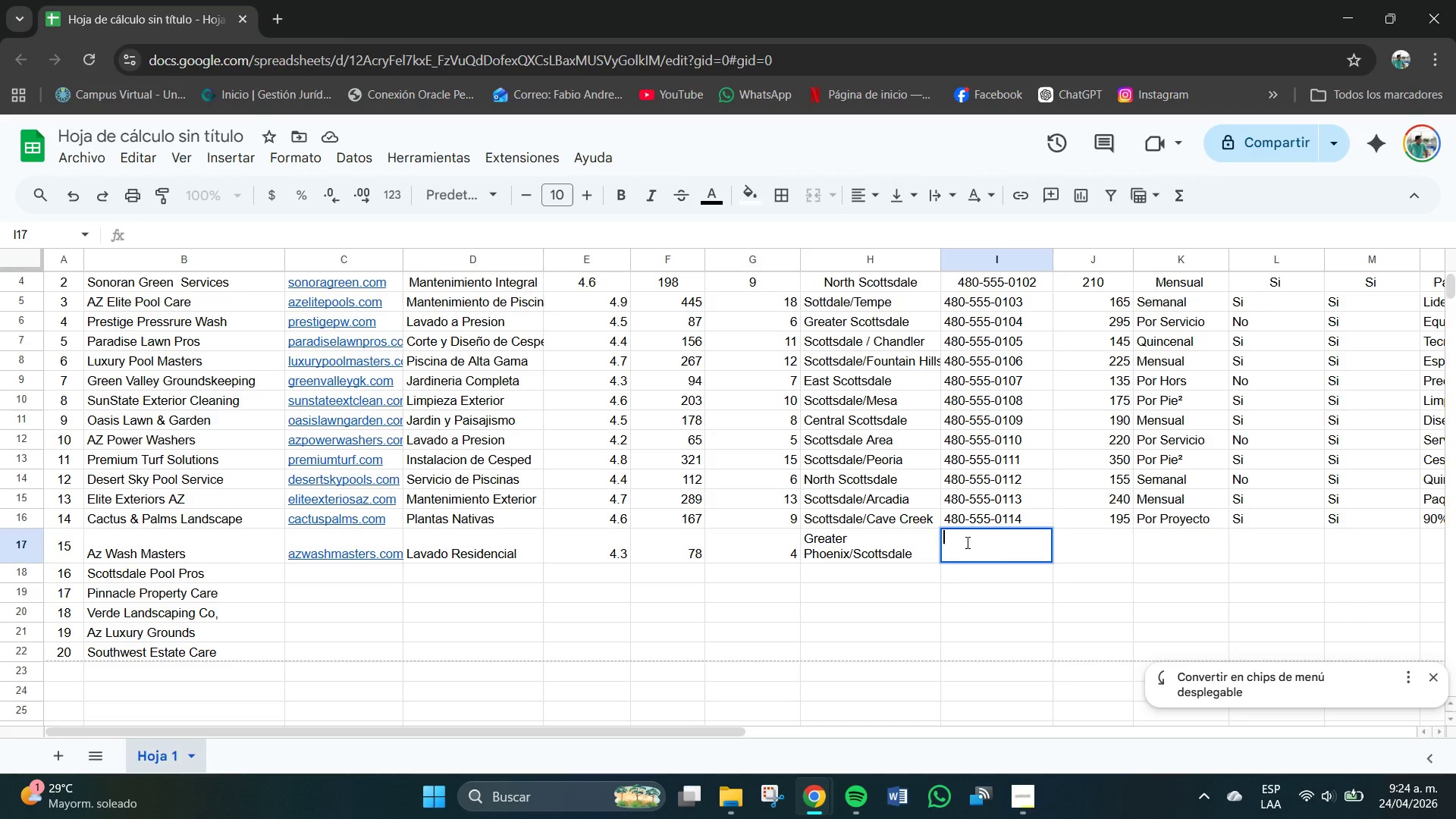 
key(Numpad4)
 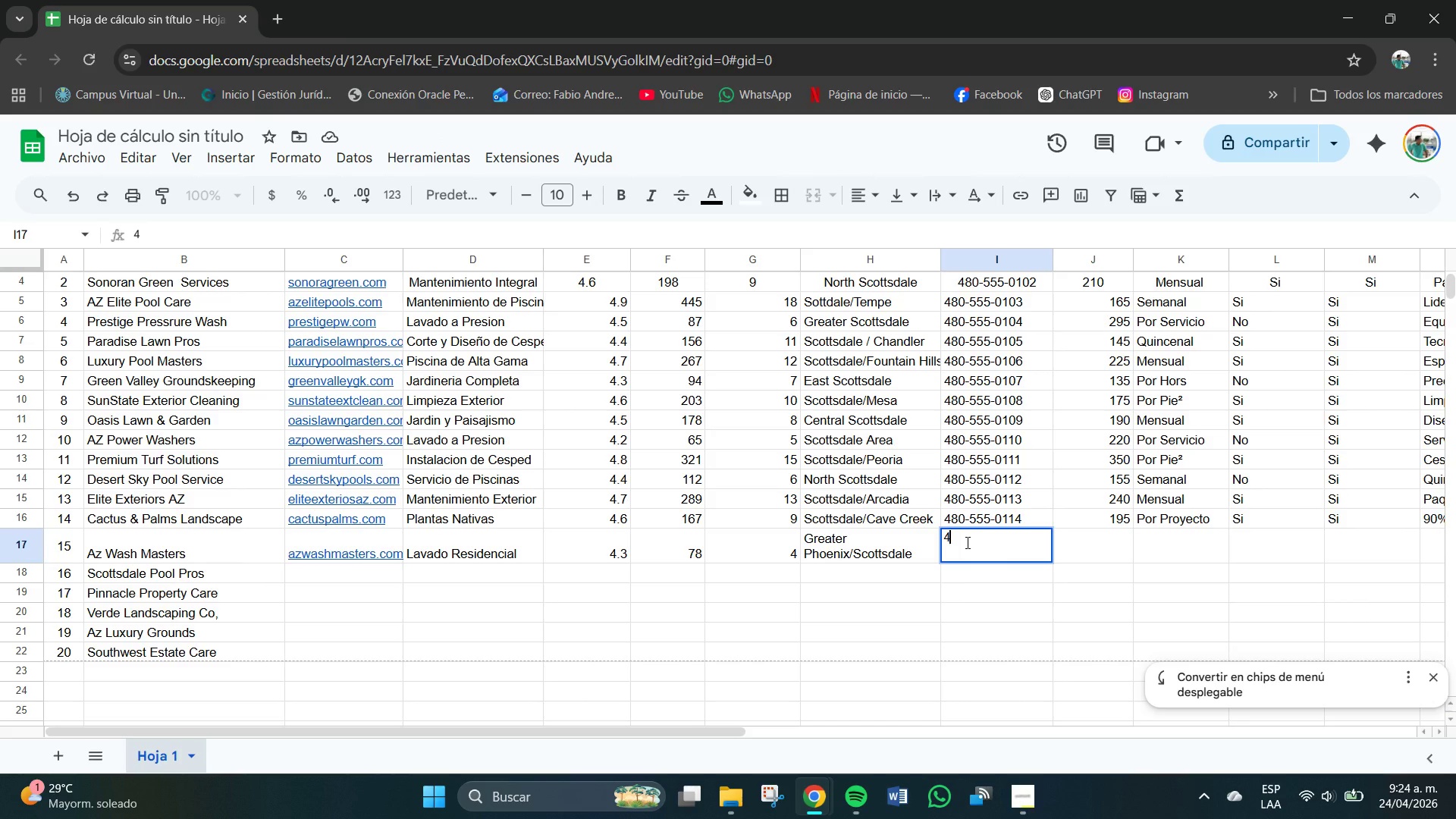 
key(Backspace)
 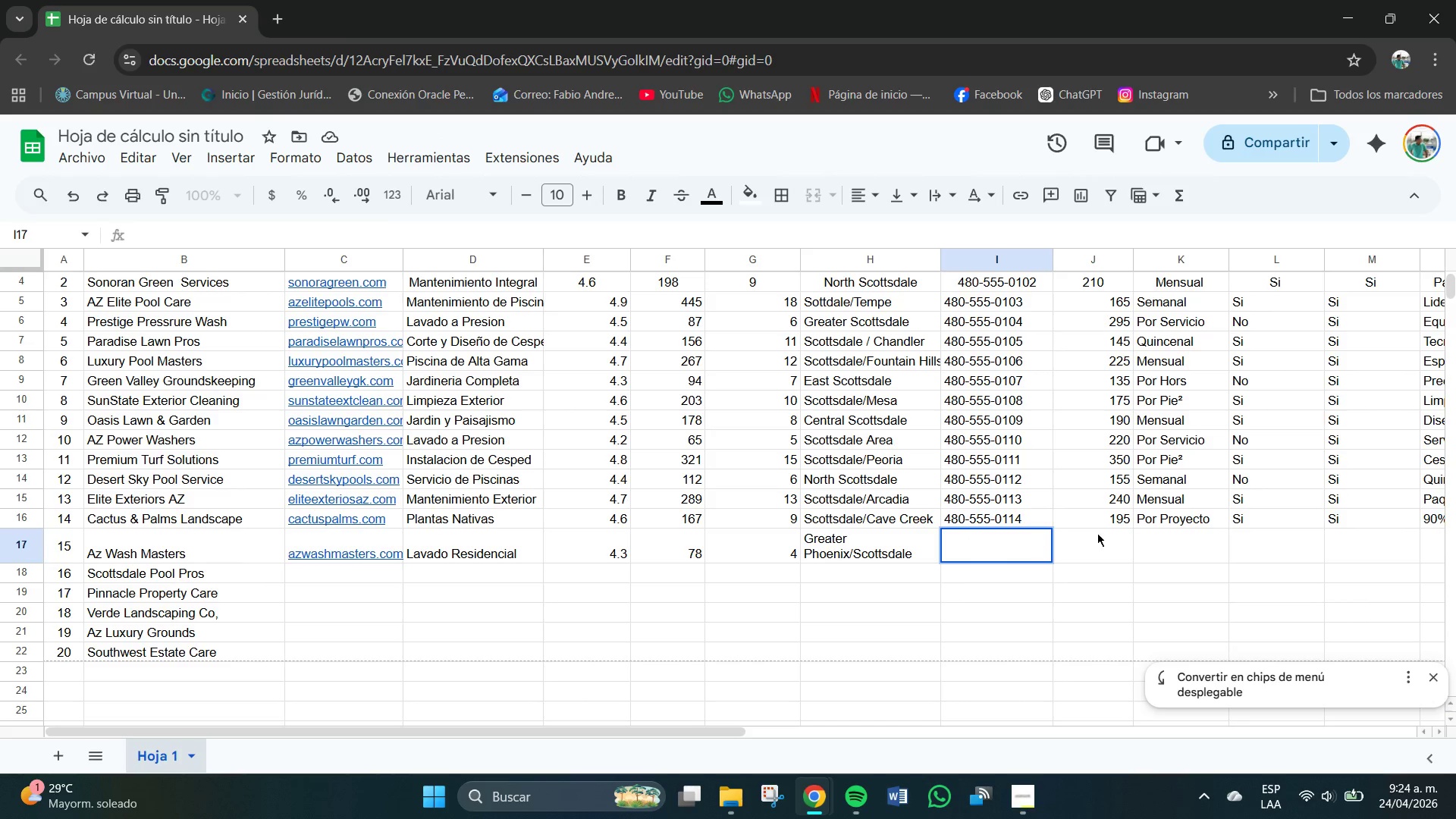 
left_click_drag(start_coordinate=[1117, 531], to_coordinate=[1106, 531])
 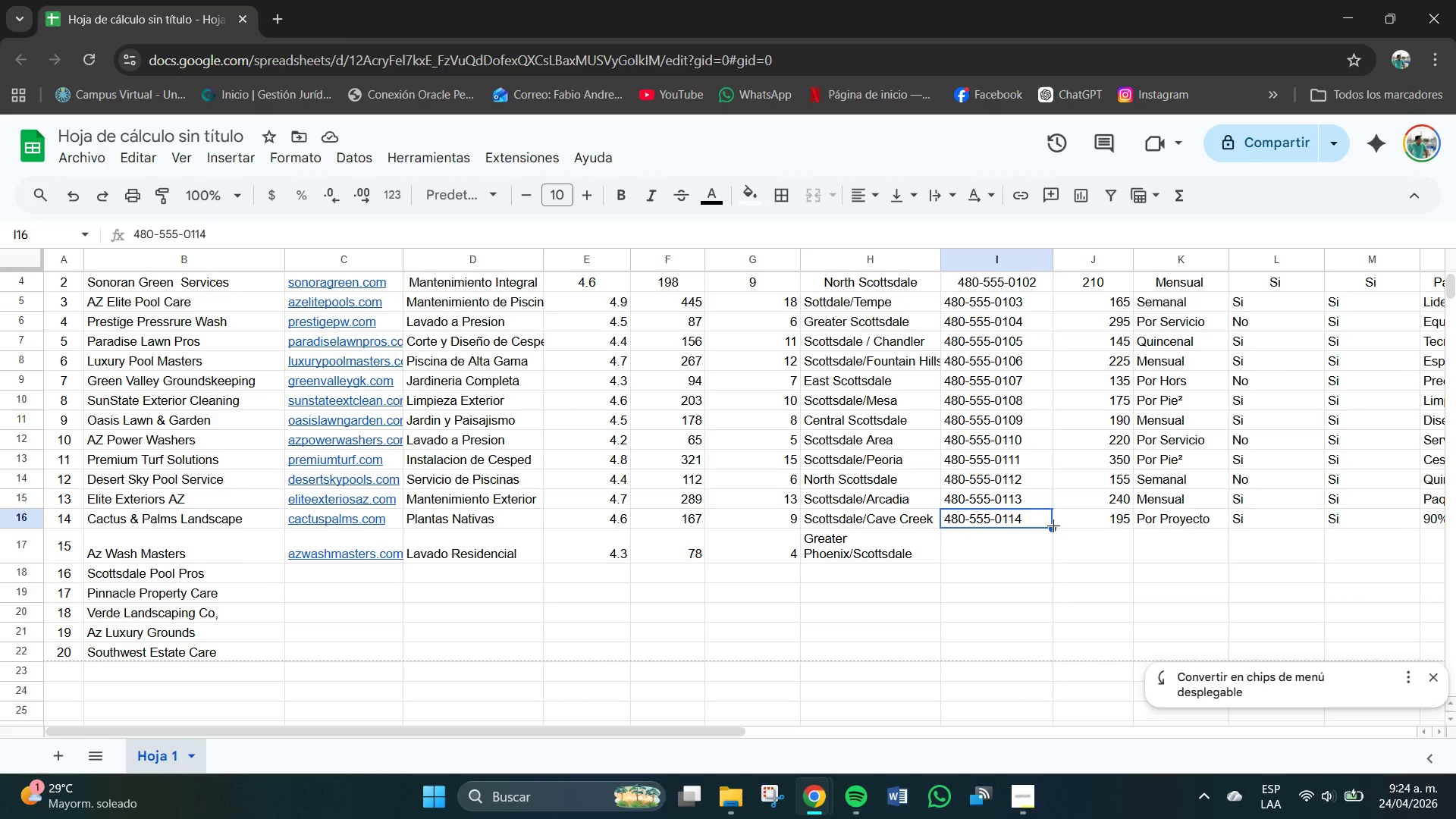 
left_click_drag(start_coordinate=[1053, 526], to_coordinate=[1052, 538])
 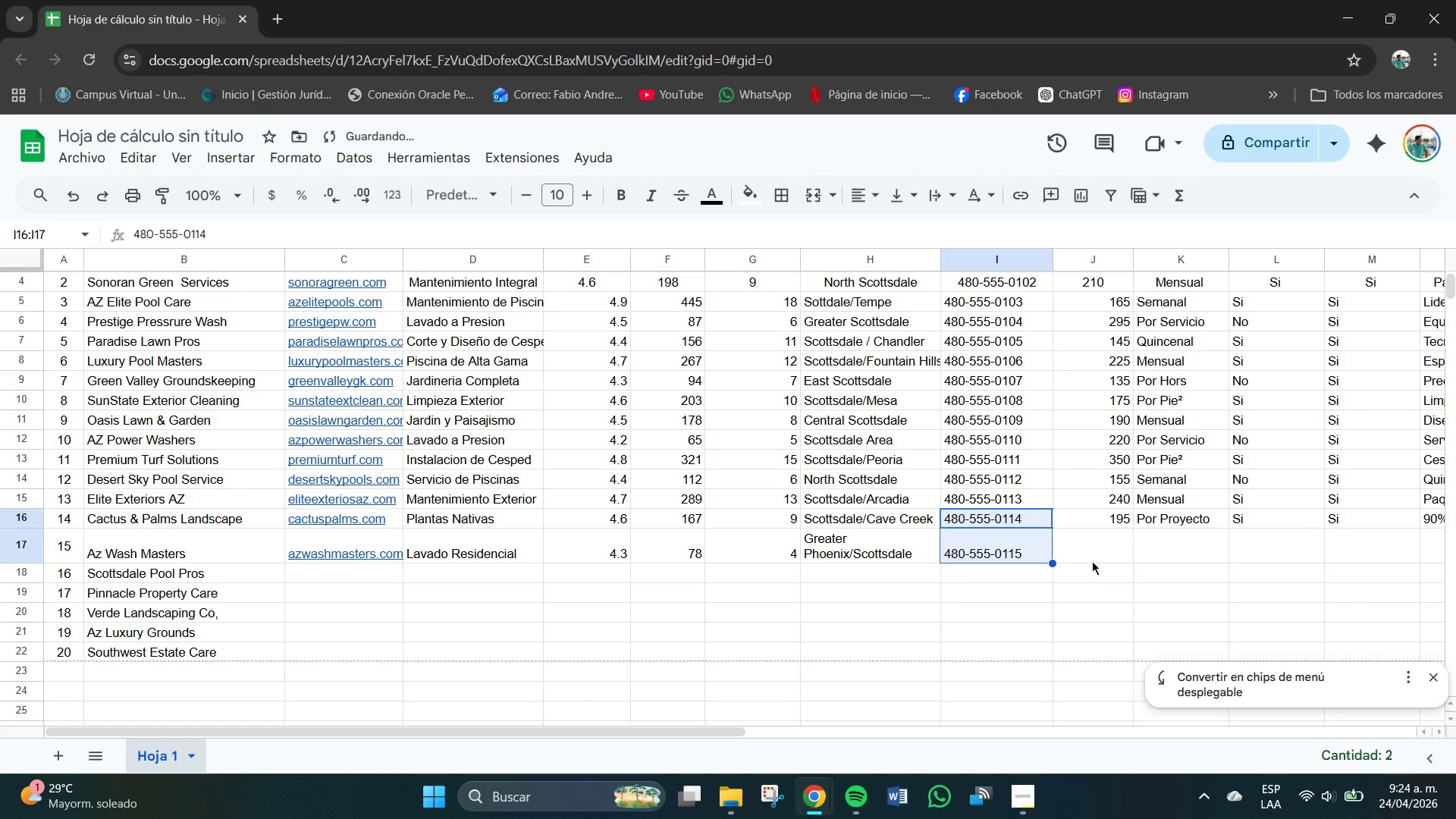 
left_click([1093, 557])
 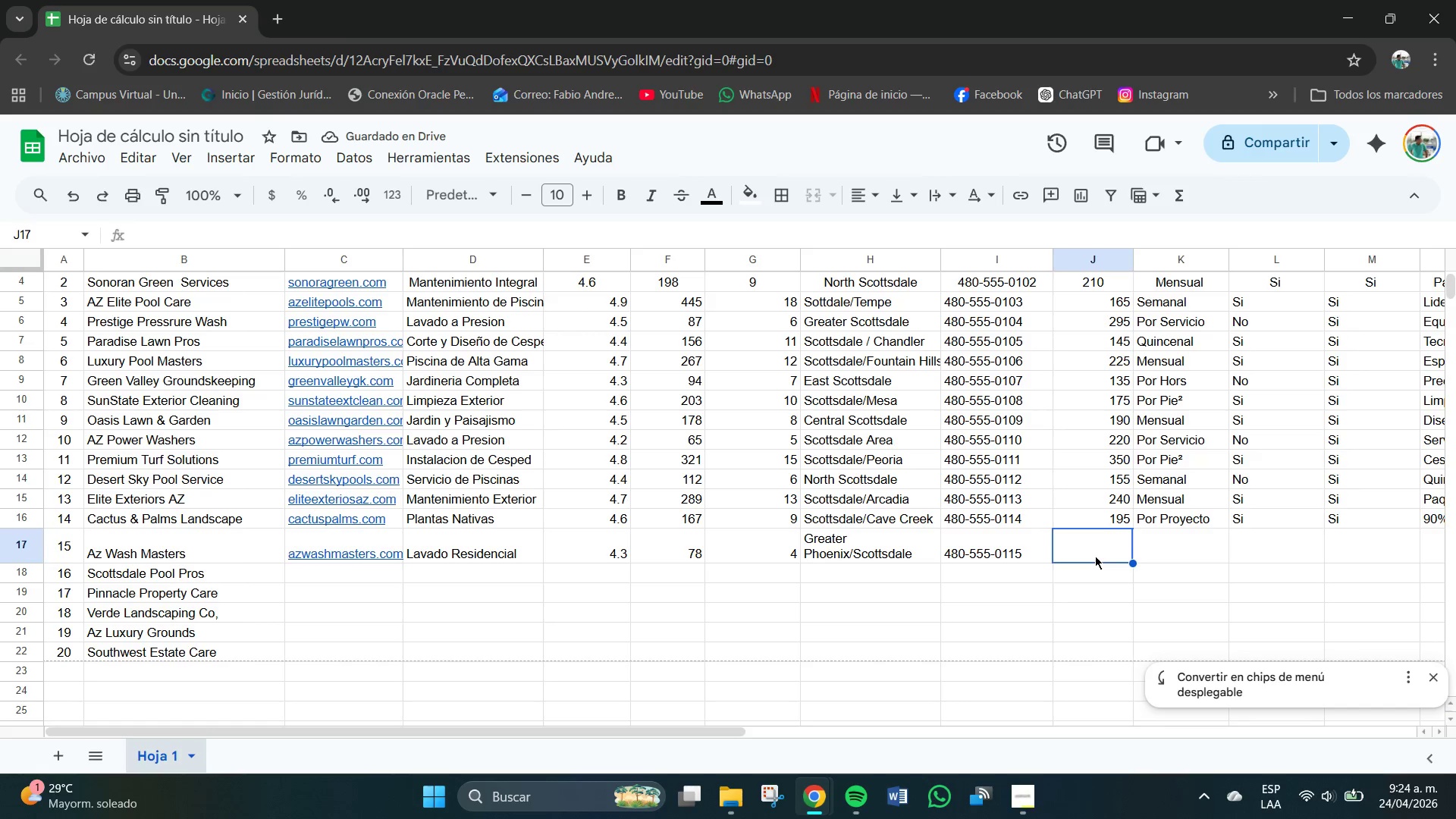 
type(185)
key(Tab)
type(Por Servicio)
key(Tab)
 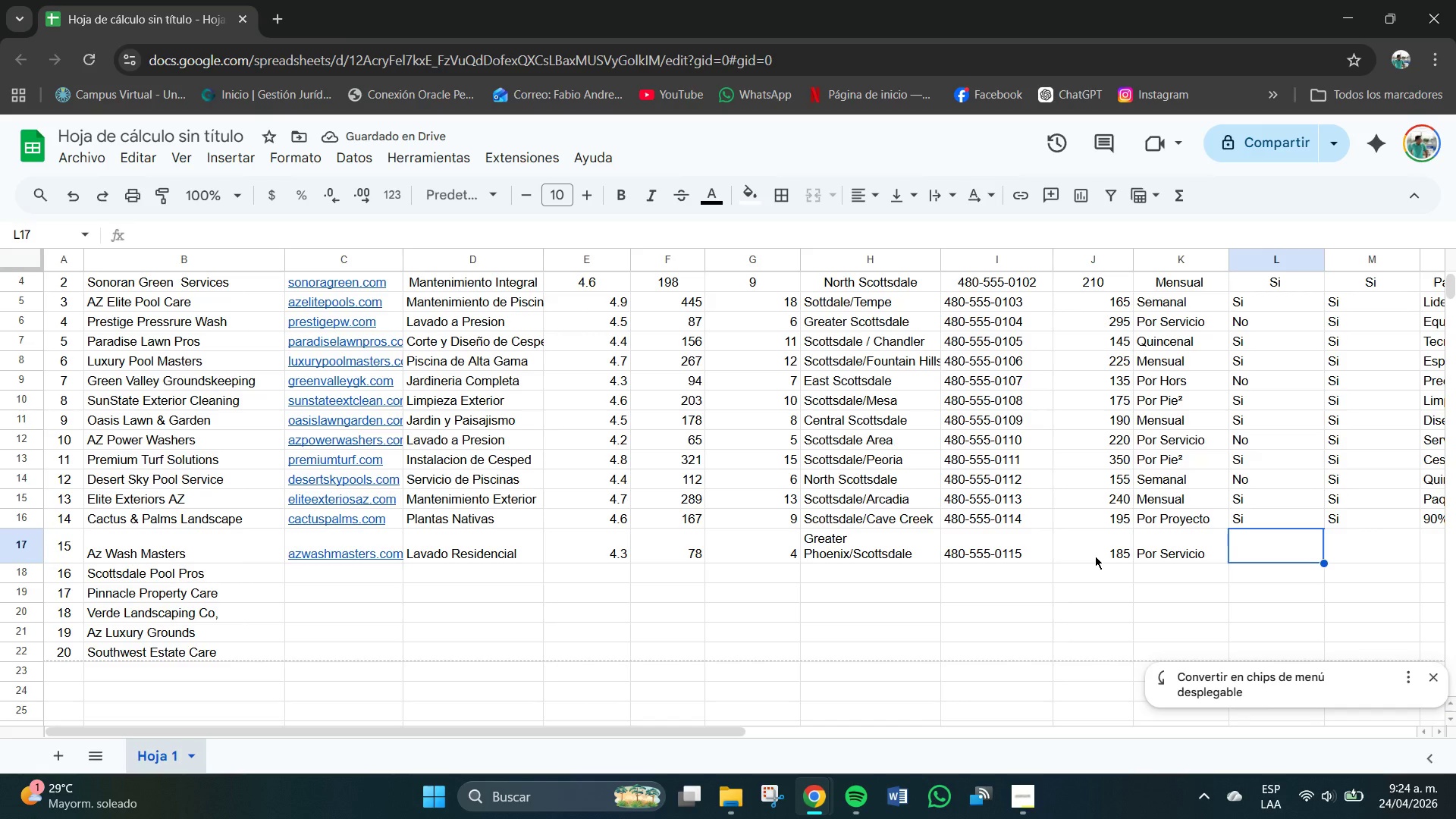 
key(CapsLock)
 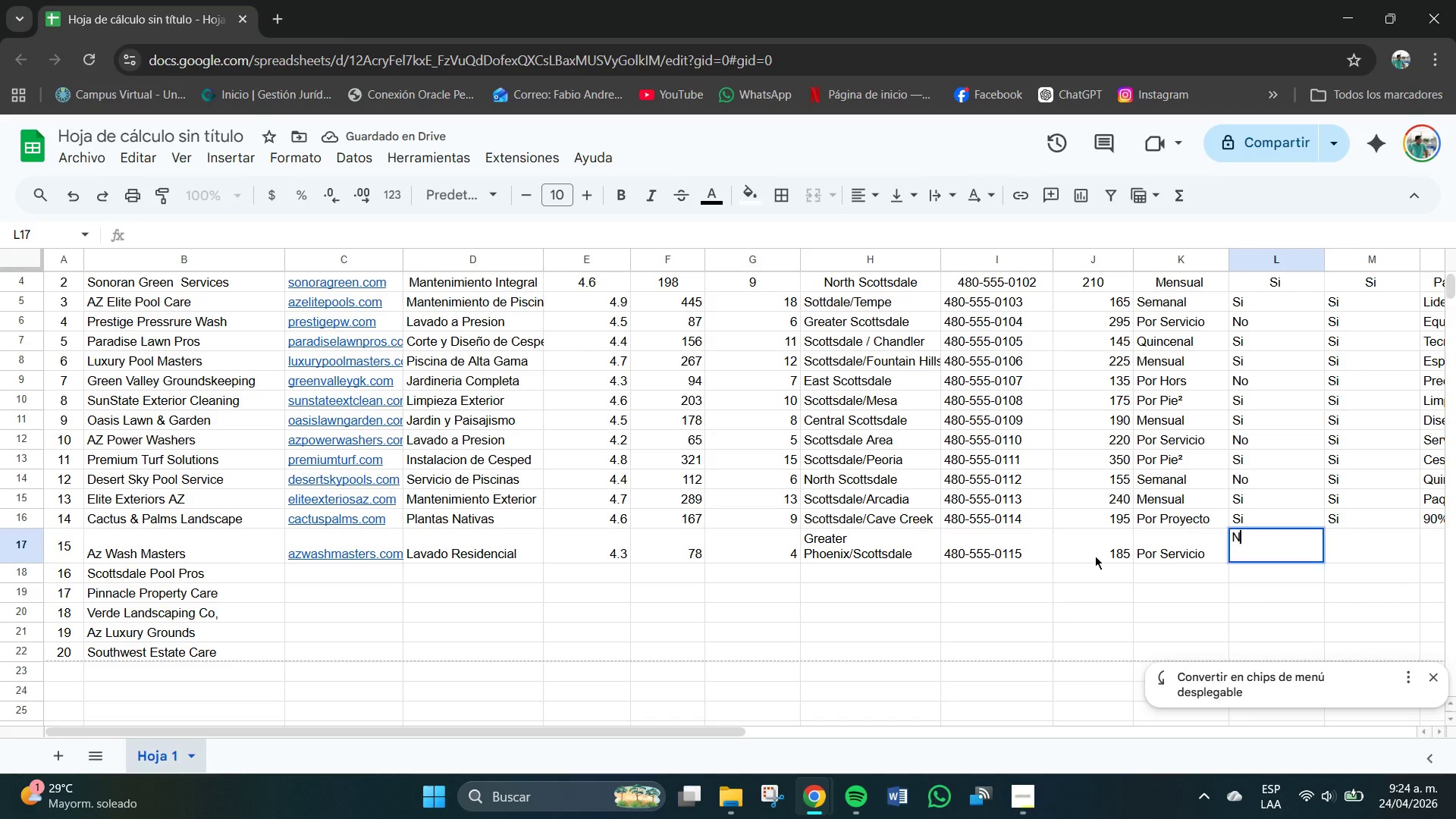 
key(N)
 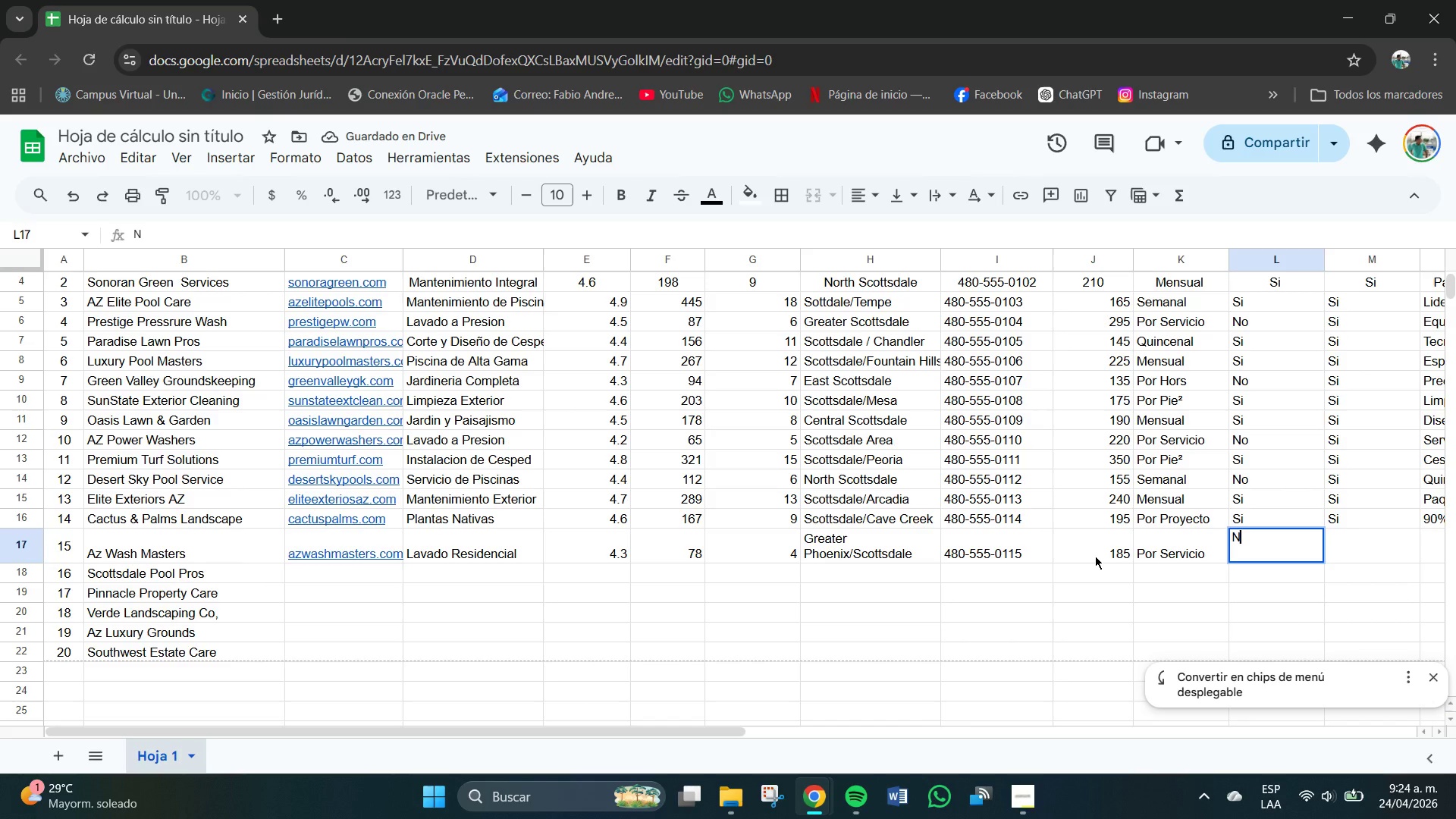 
key(CapsLock)
 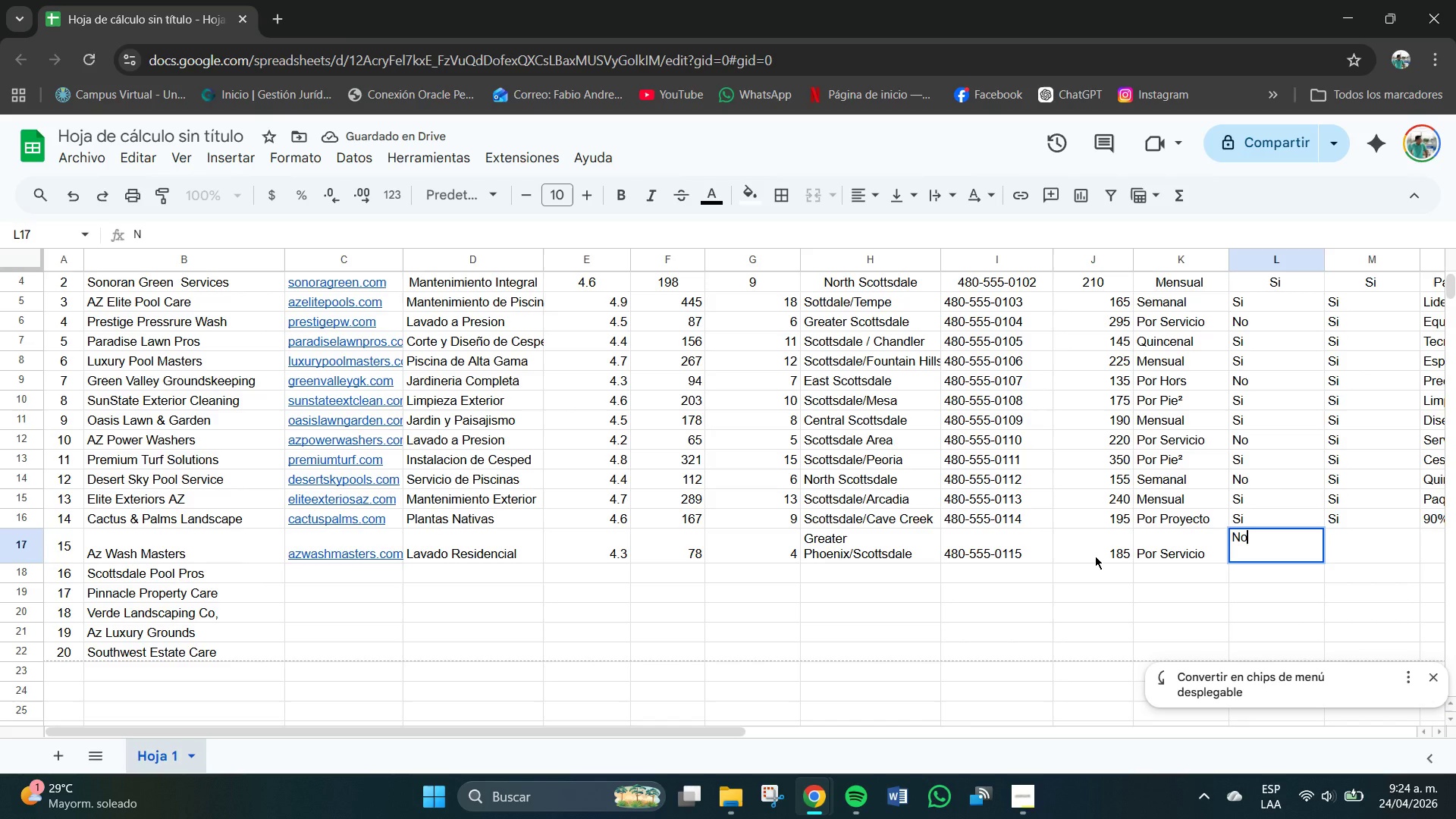 
key(O)
 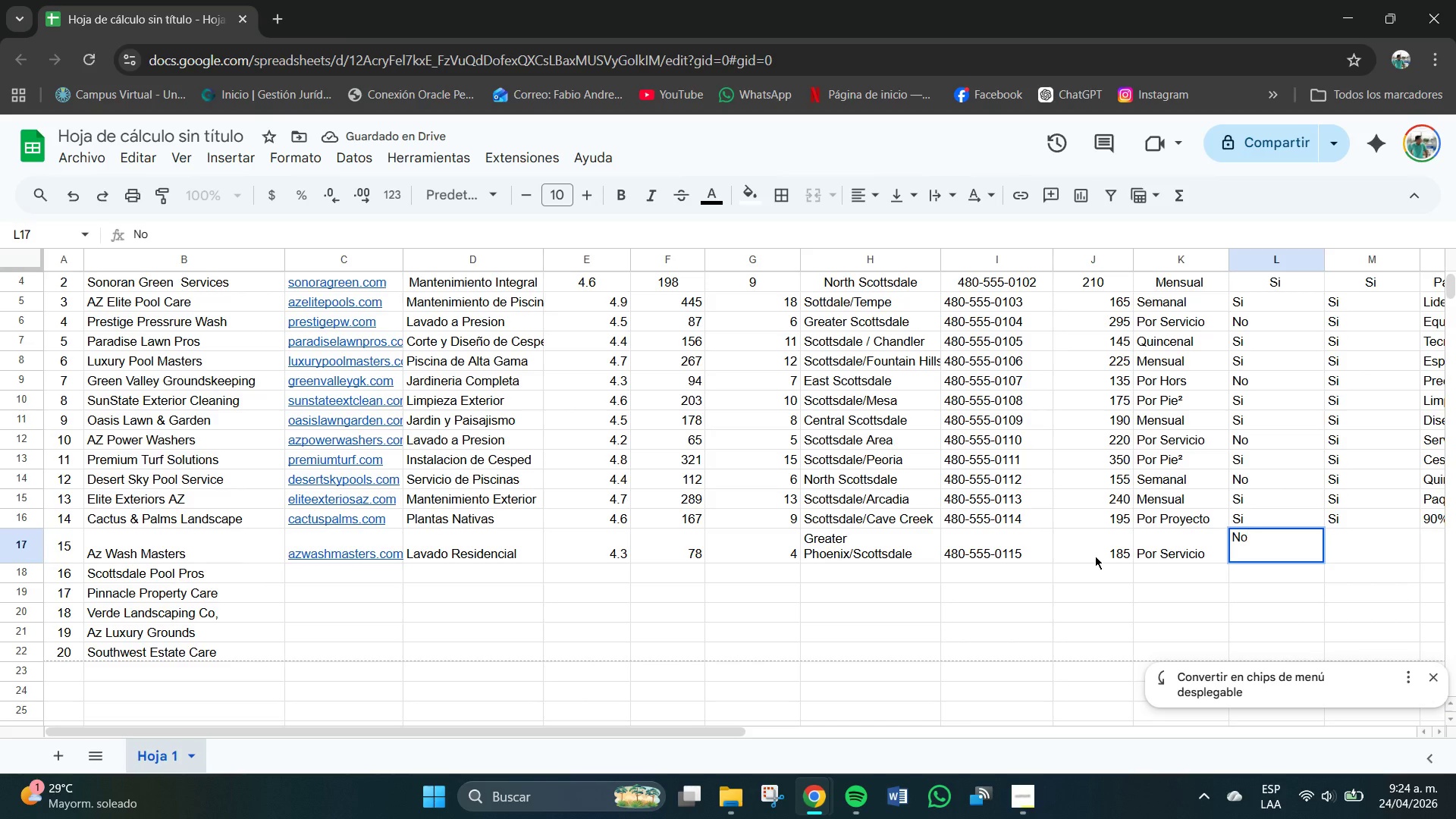 
key(Tab)
 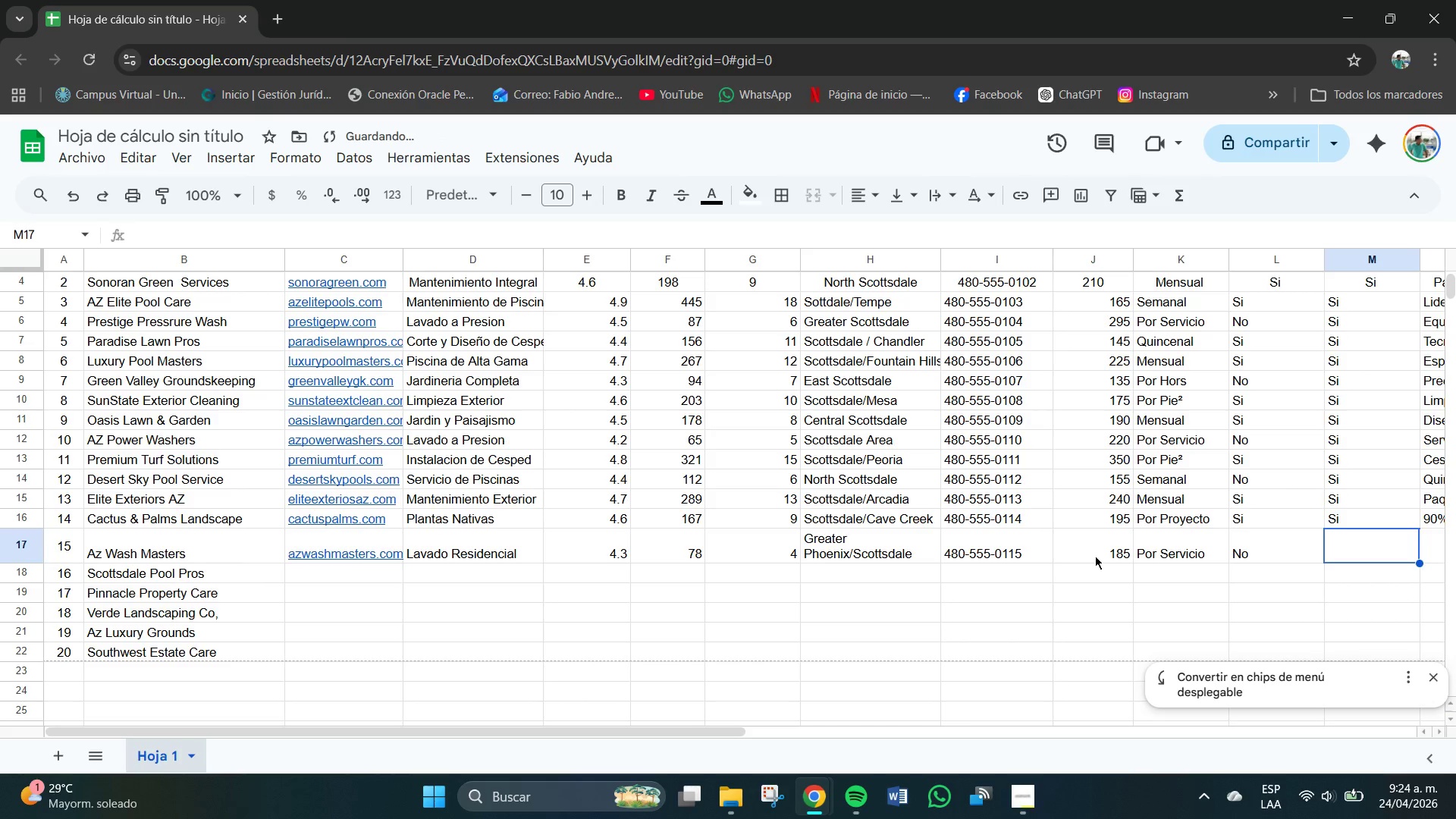 
key(CapsLock)
 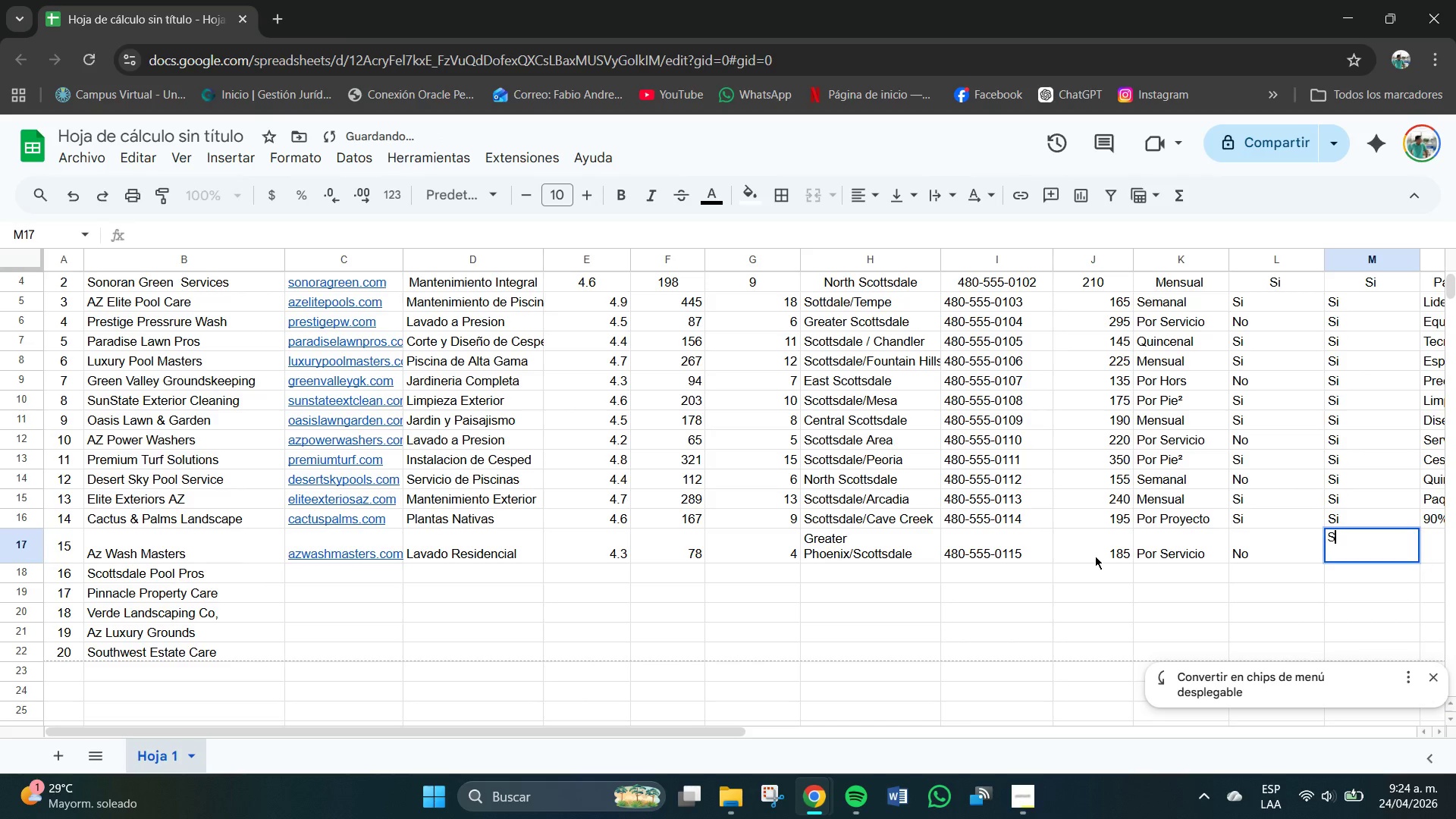 
key(S)
 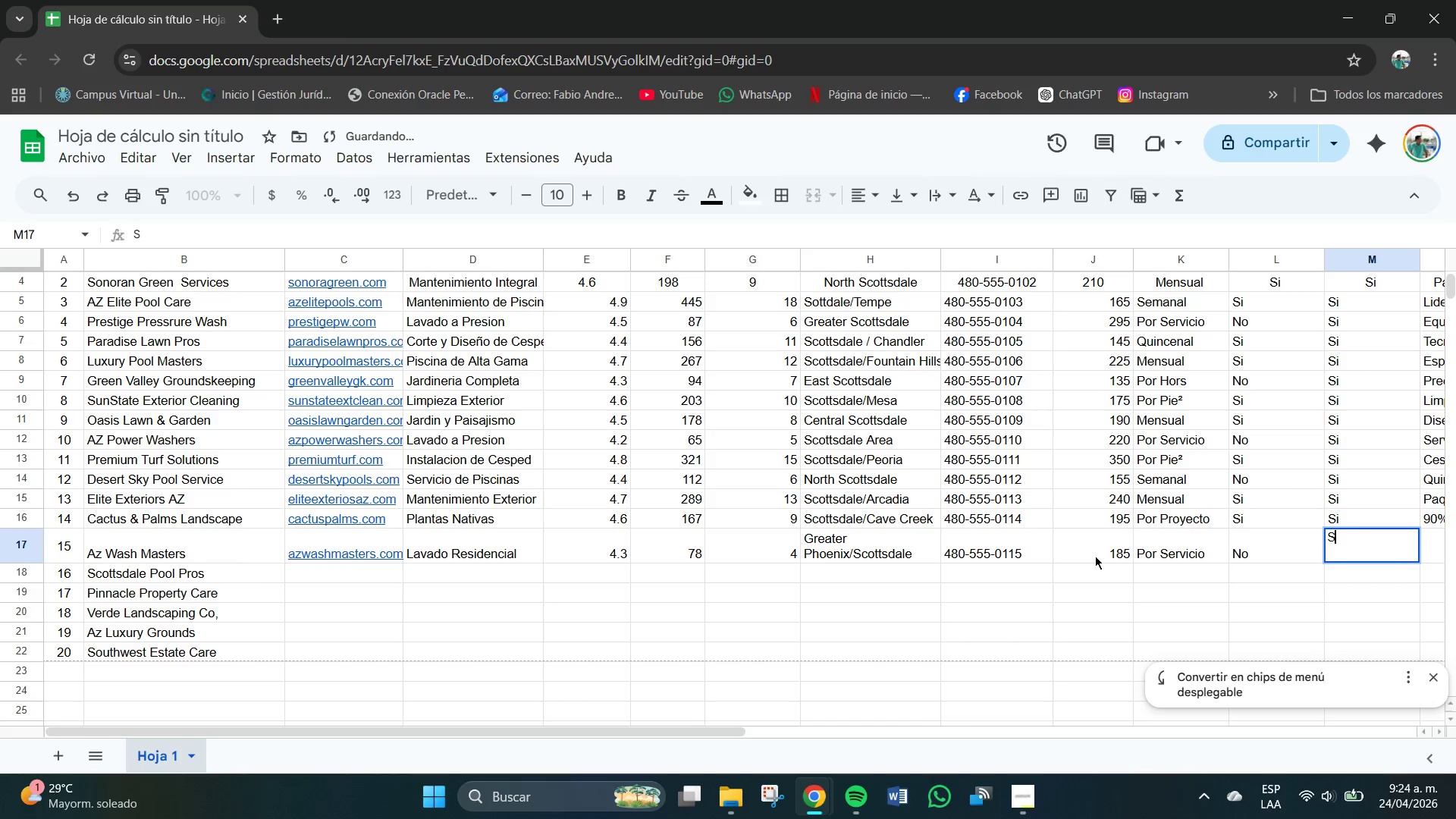 
key(CapsLock)
 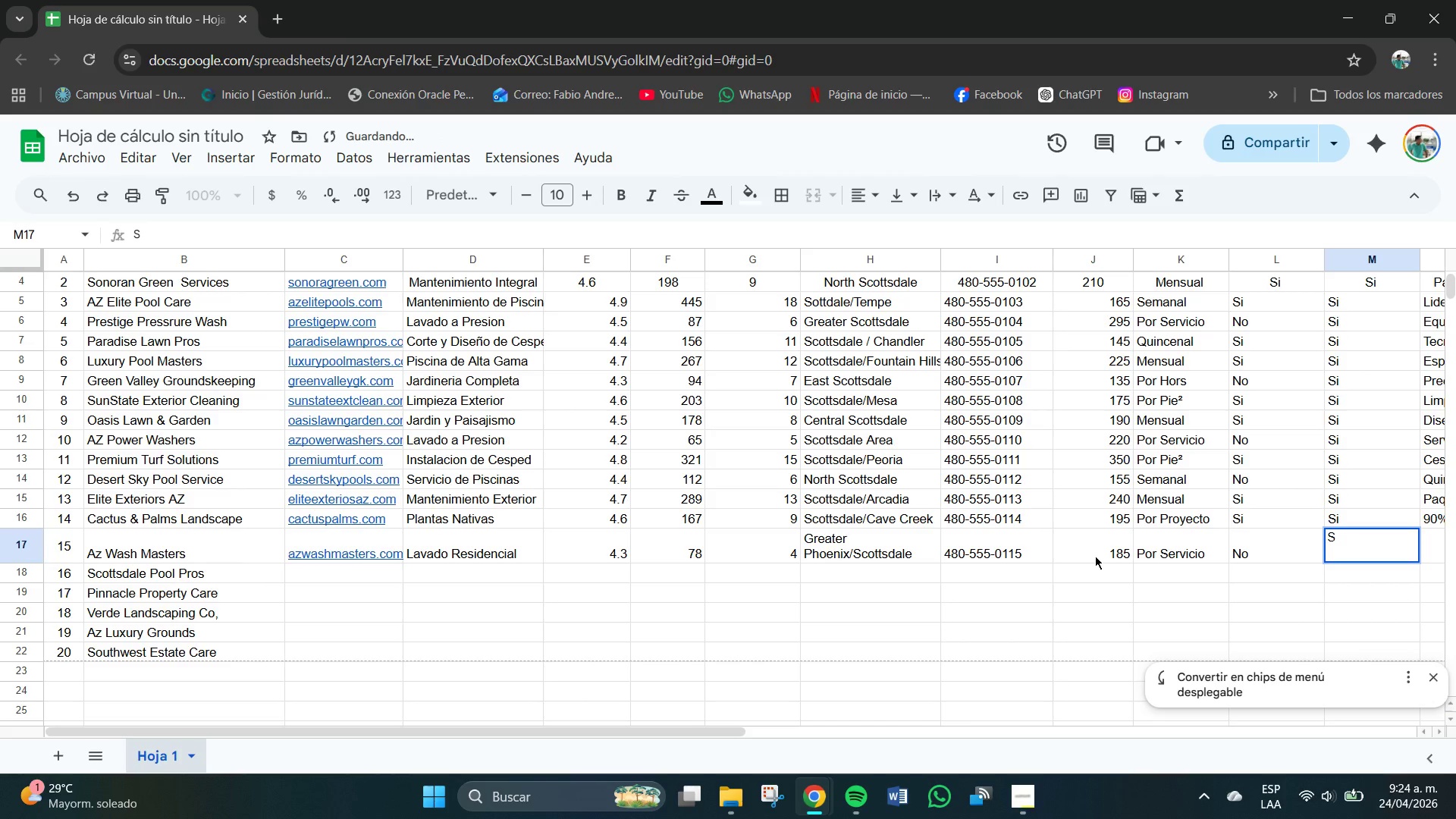 
key(I)
 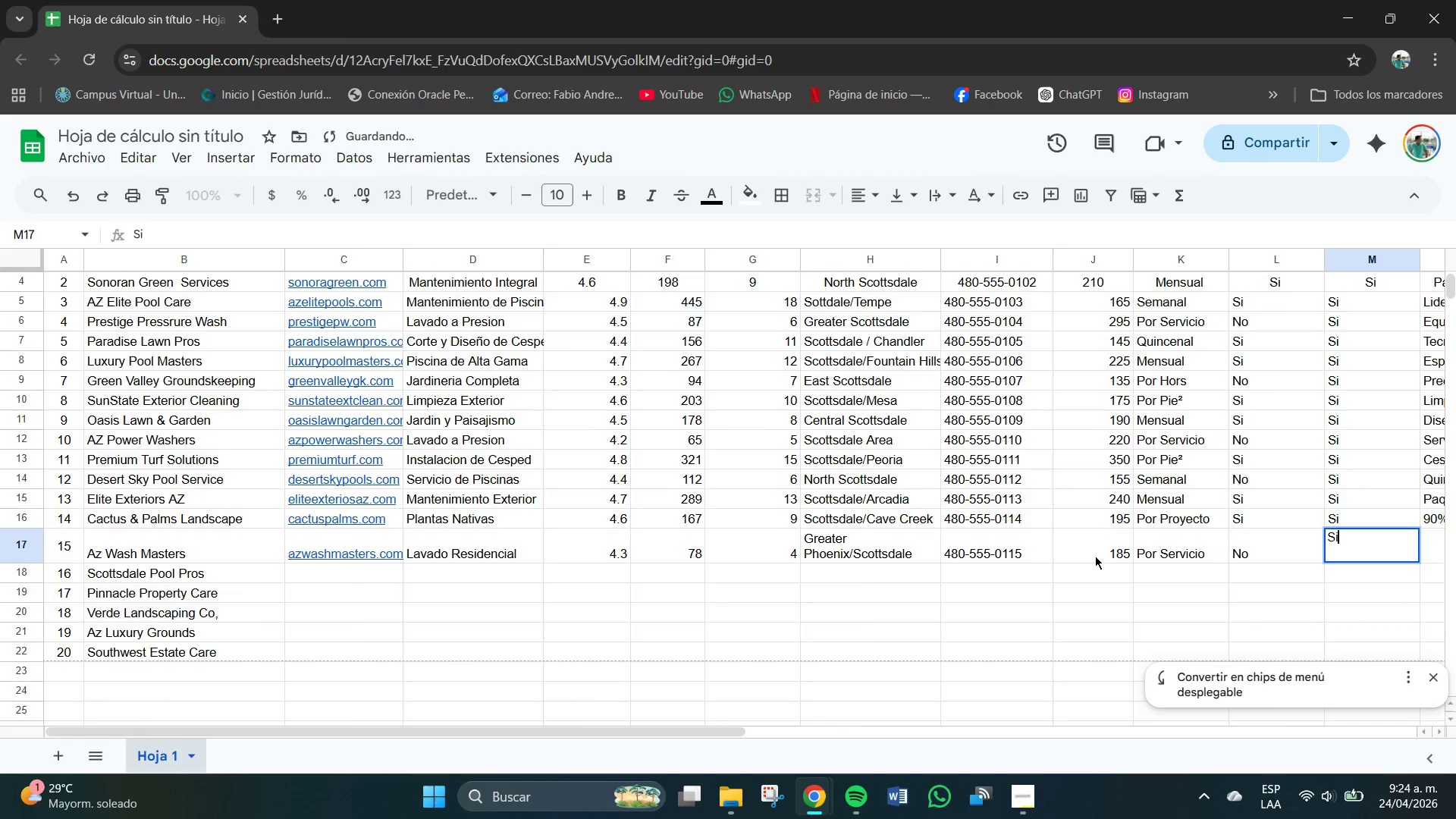 
key(Tab)
 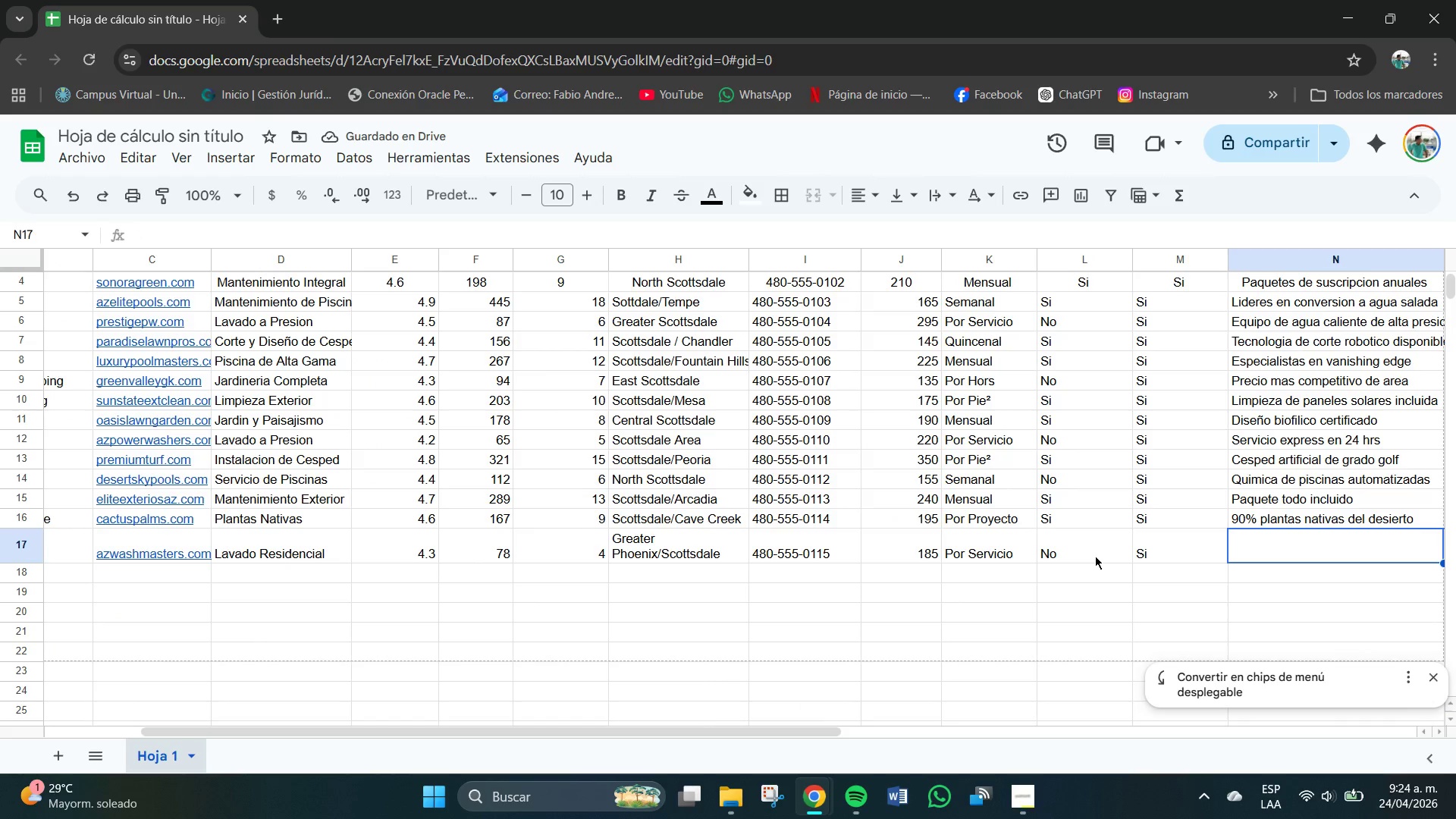 
type(Especialidad en techos yu )
key(Backspace)
key(Backspace)
type( entradas )
 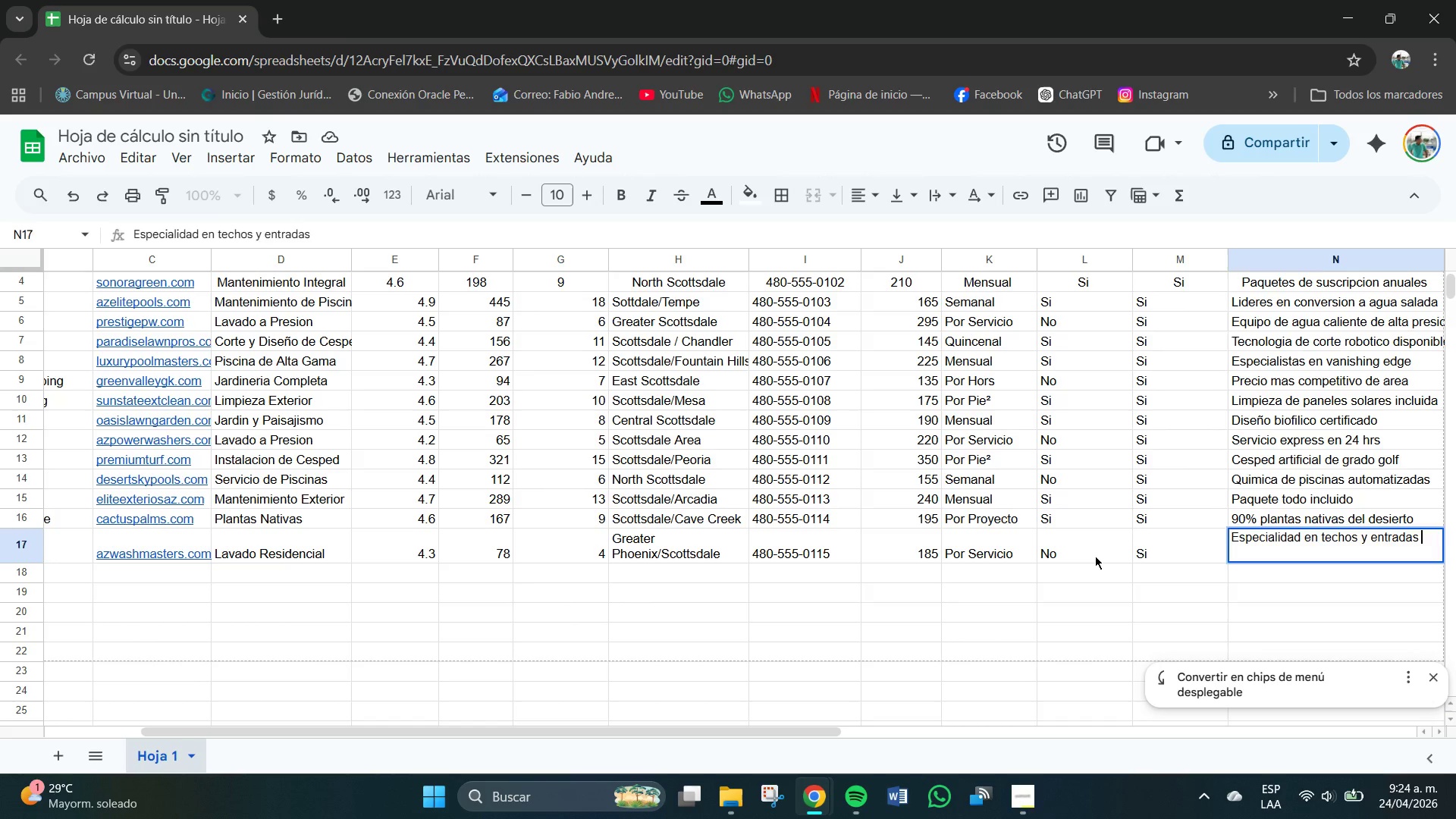 
key(Enter)
 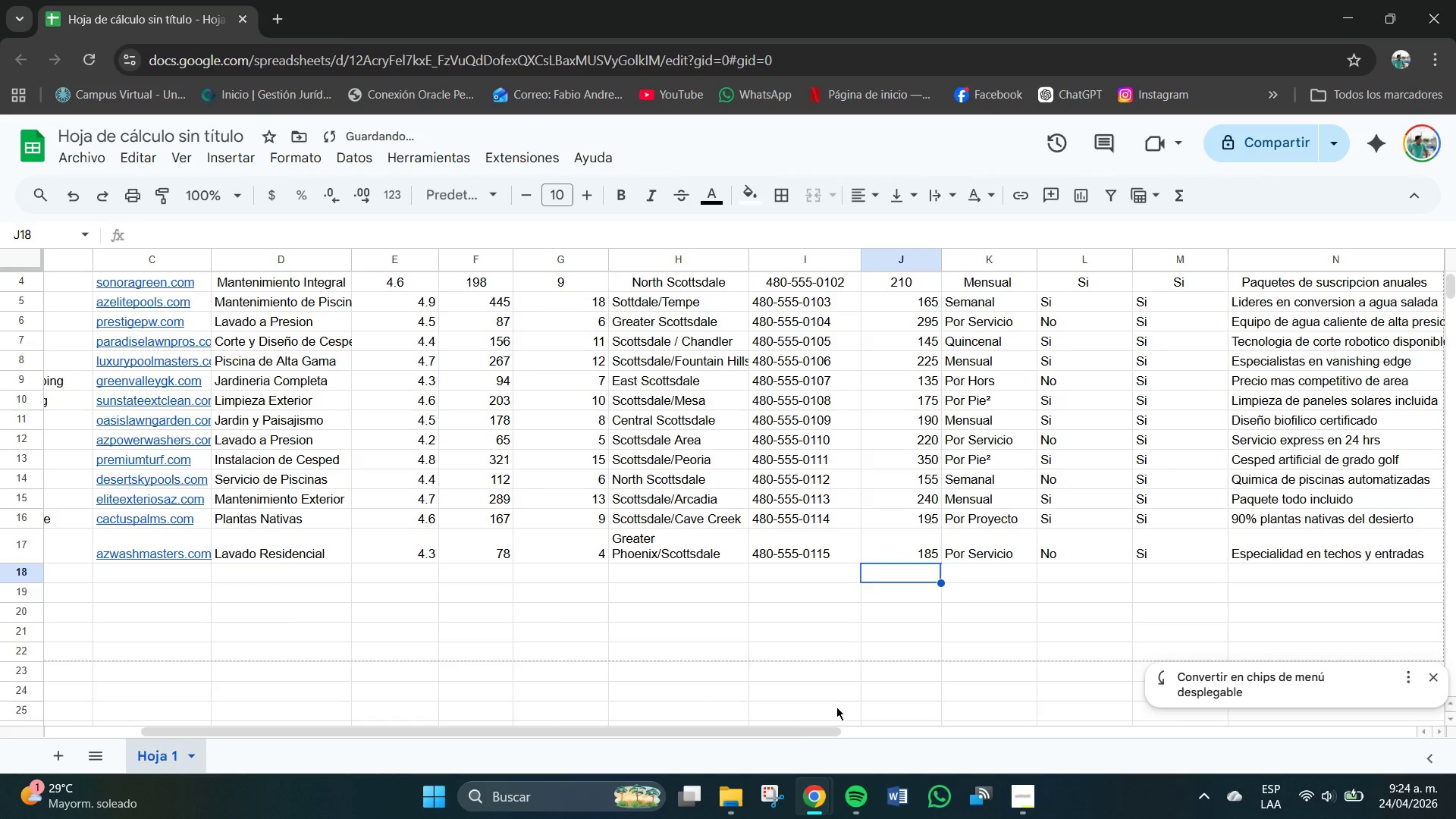 
left_click_drag(start_coordinate=[806, 731], to_coordinate=[601, 735])
 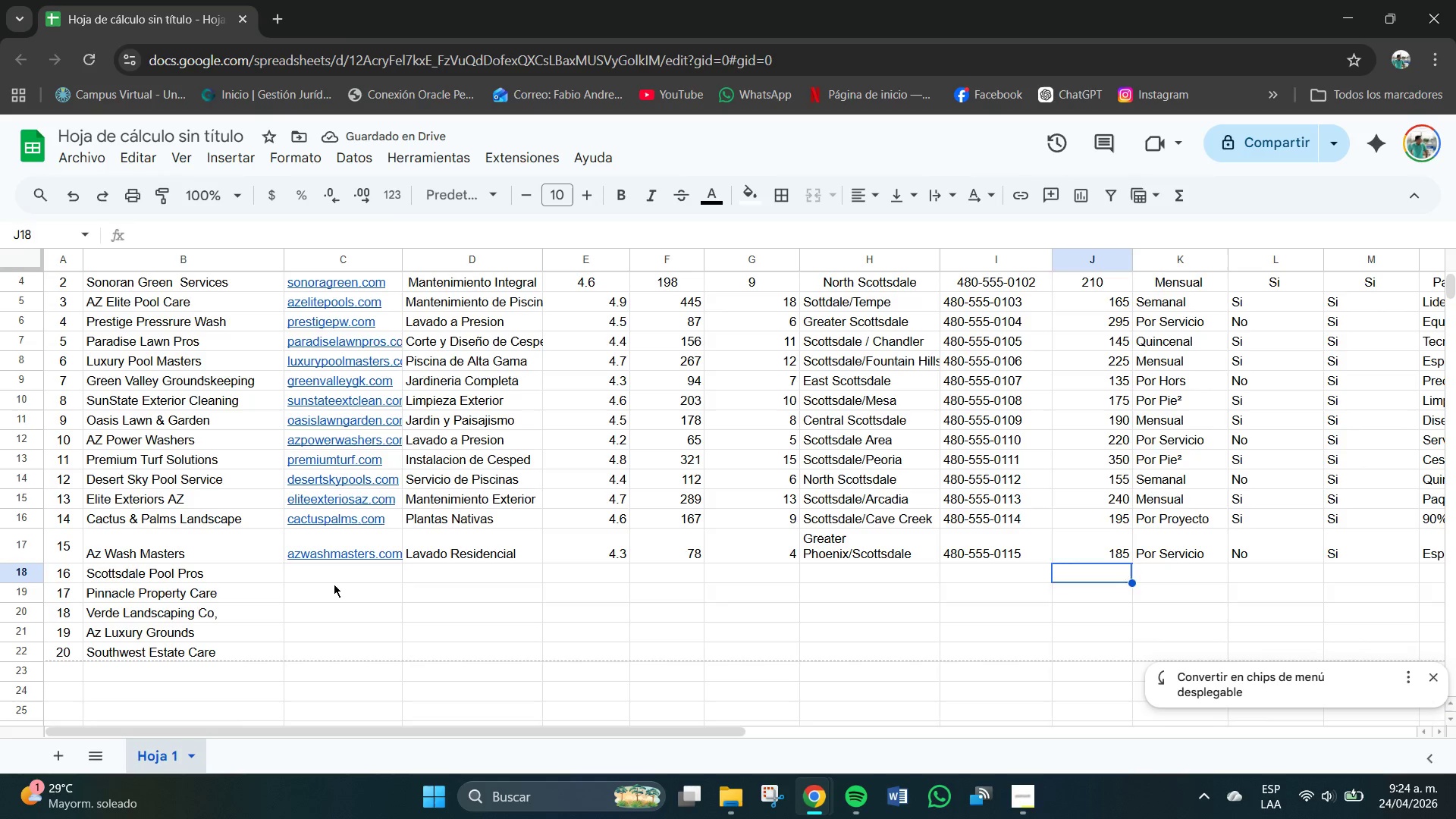 
double_click([332, 582])
 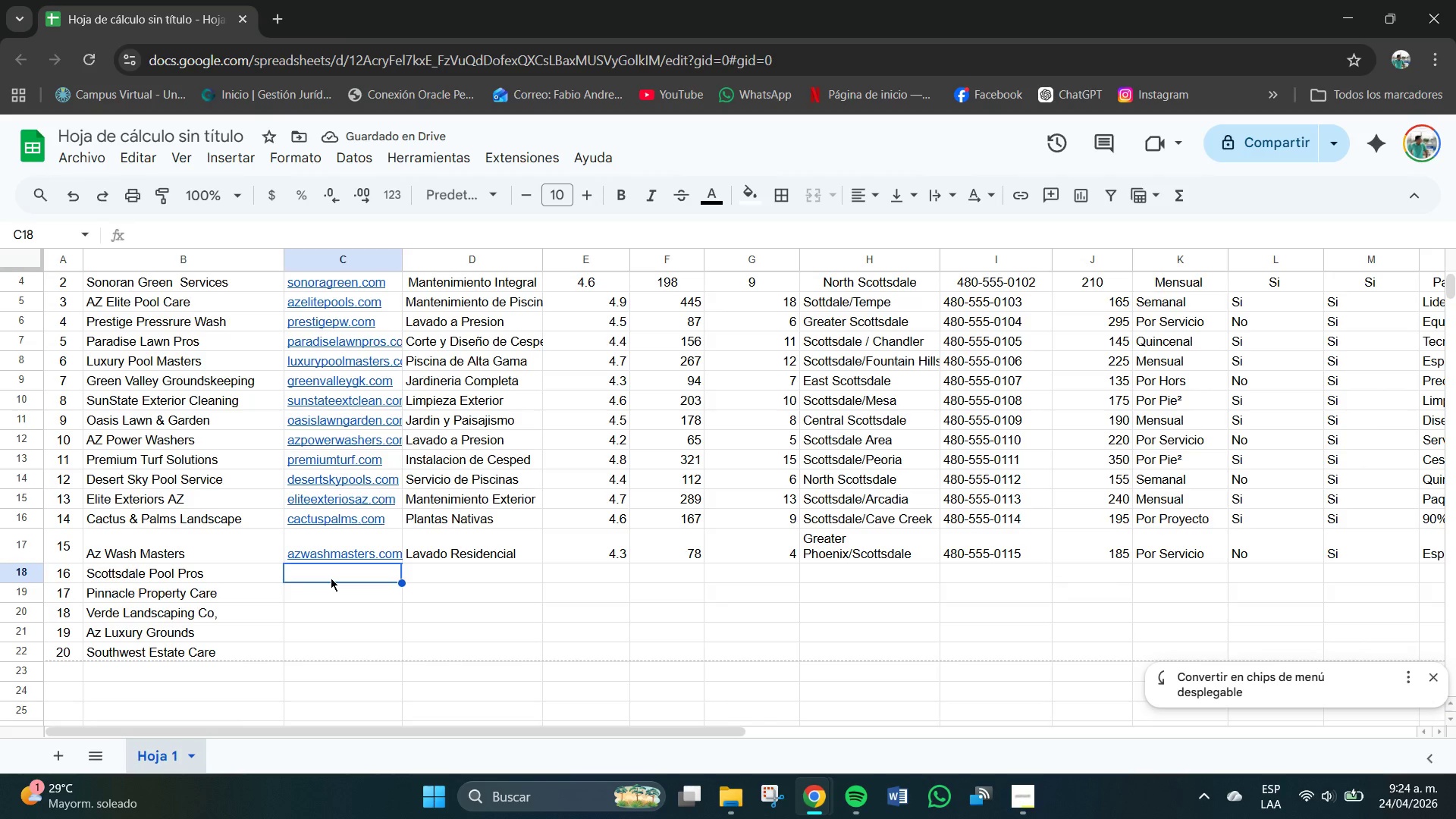 
double_click([331, 578])
 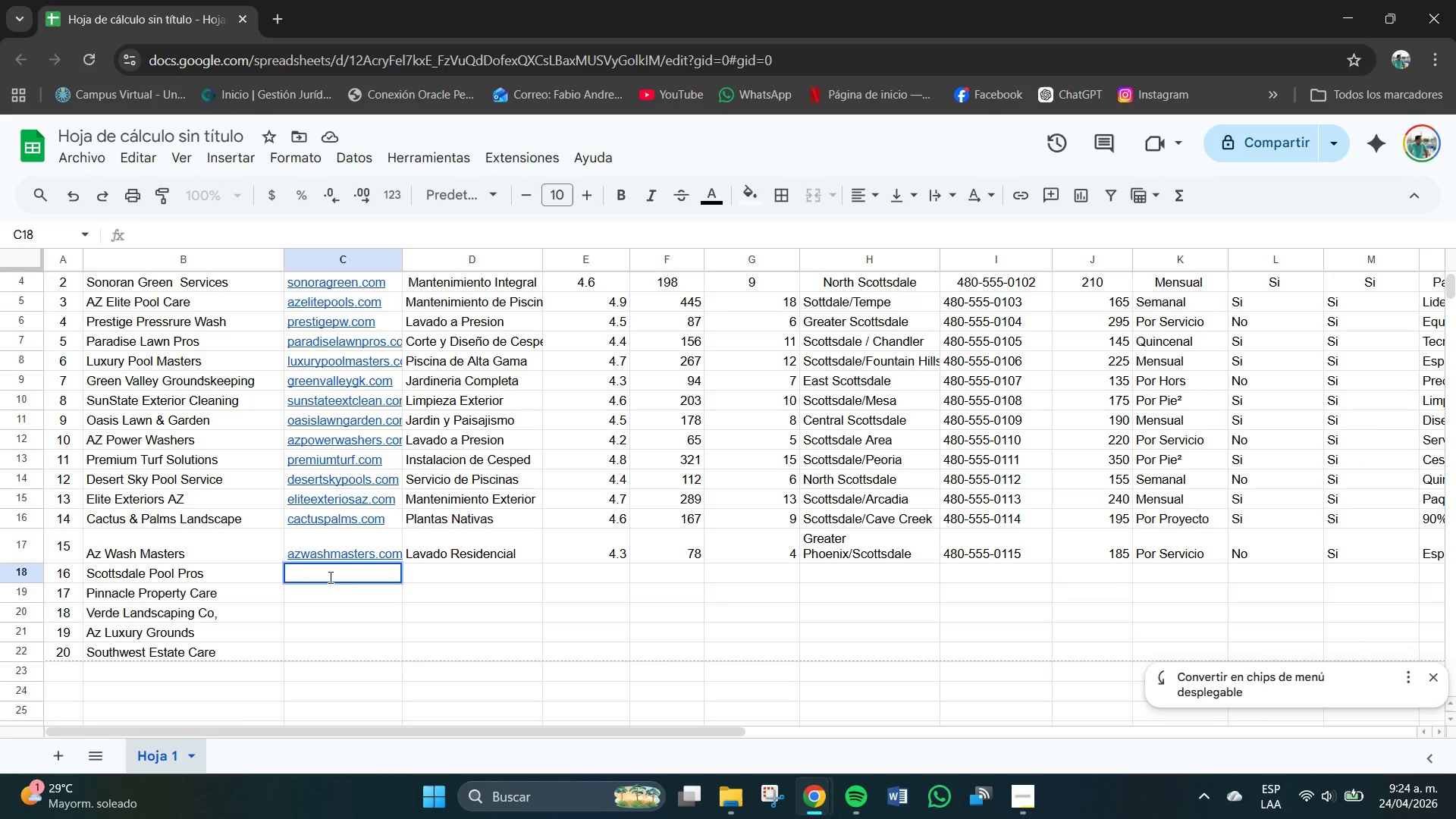 
wait(10.25)
 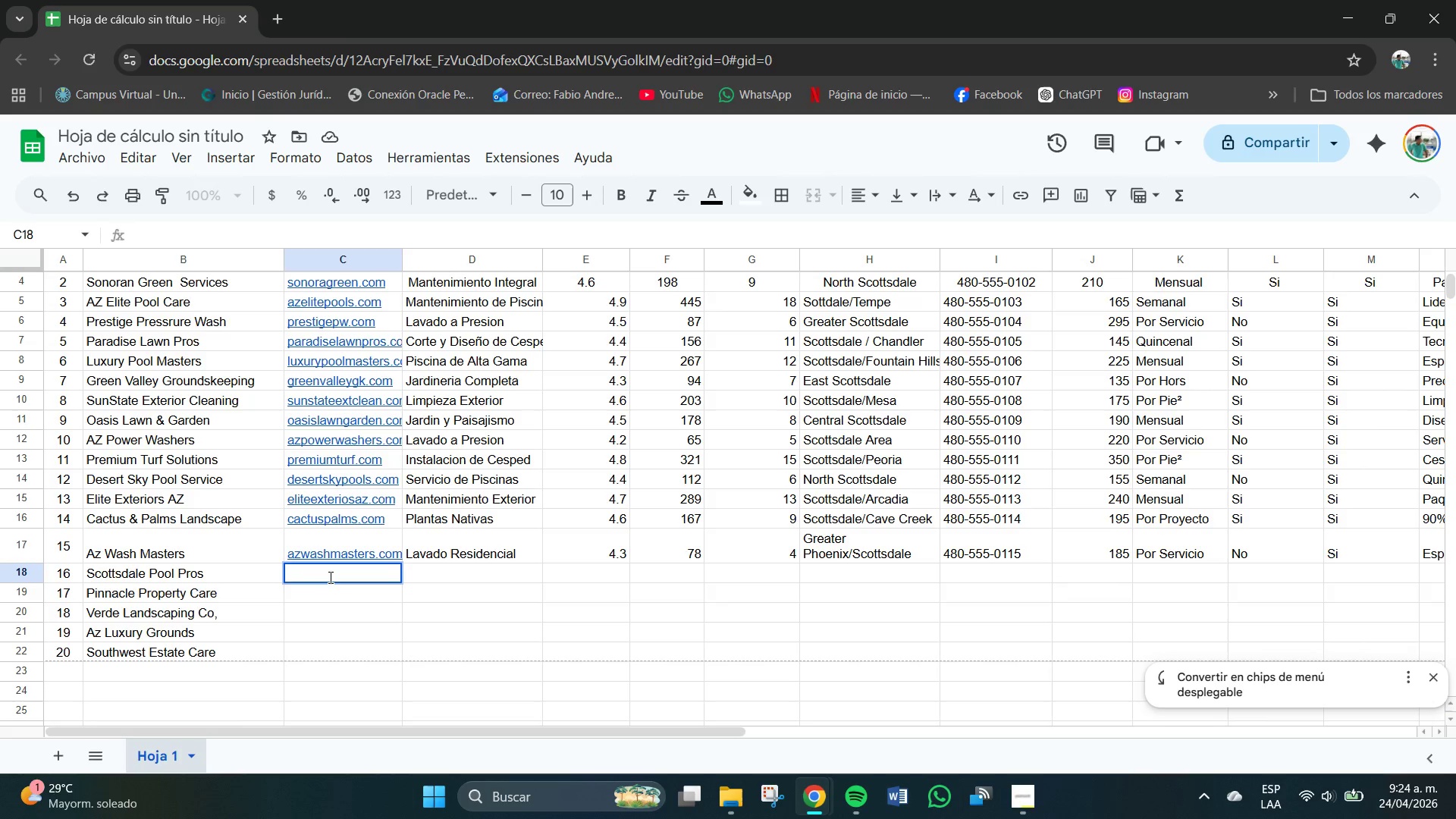 
key(Tab)
 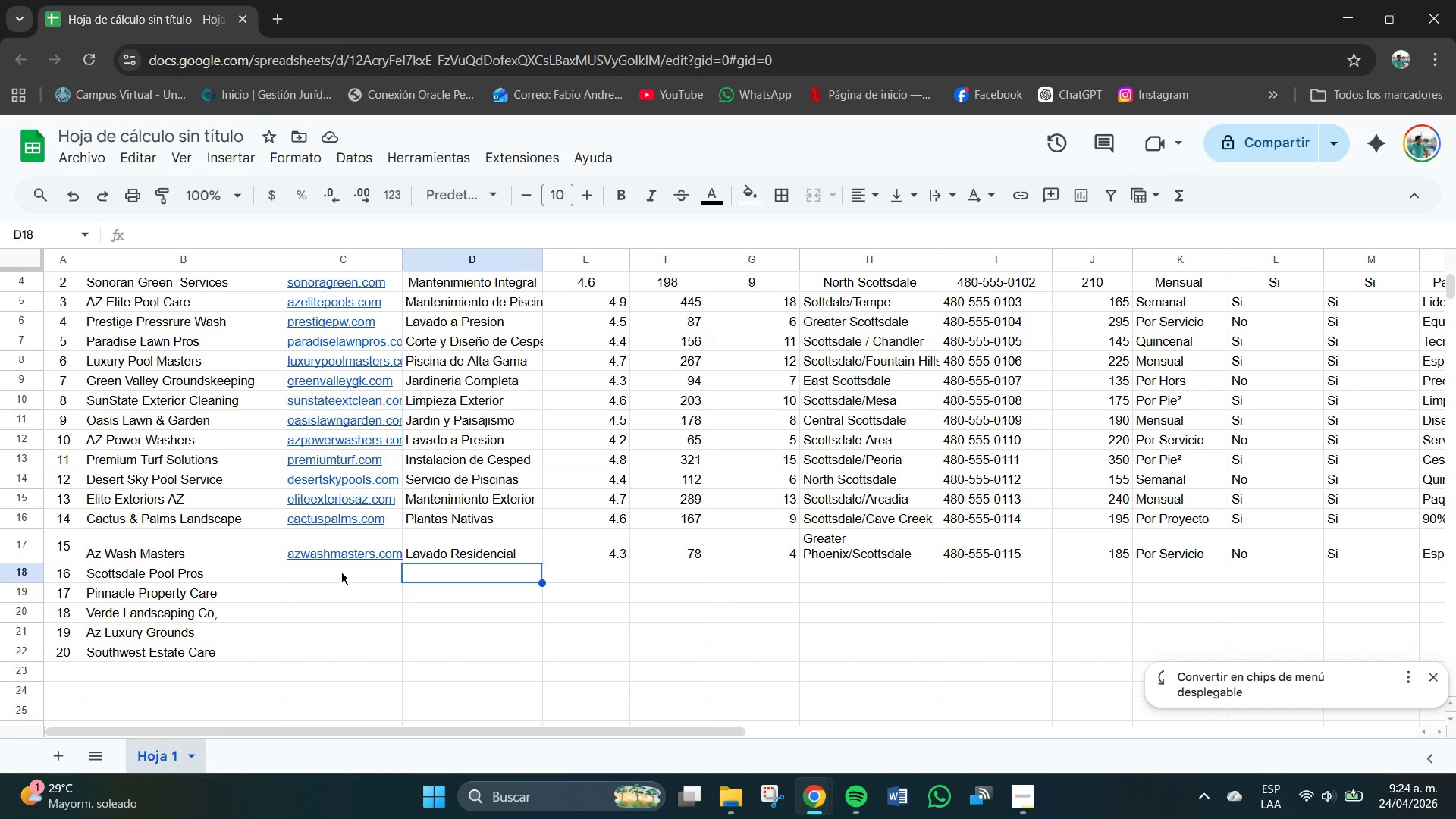 
key(CapsLock)
 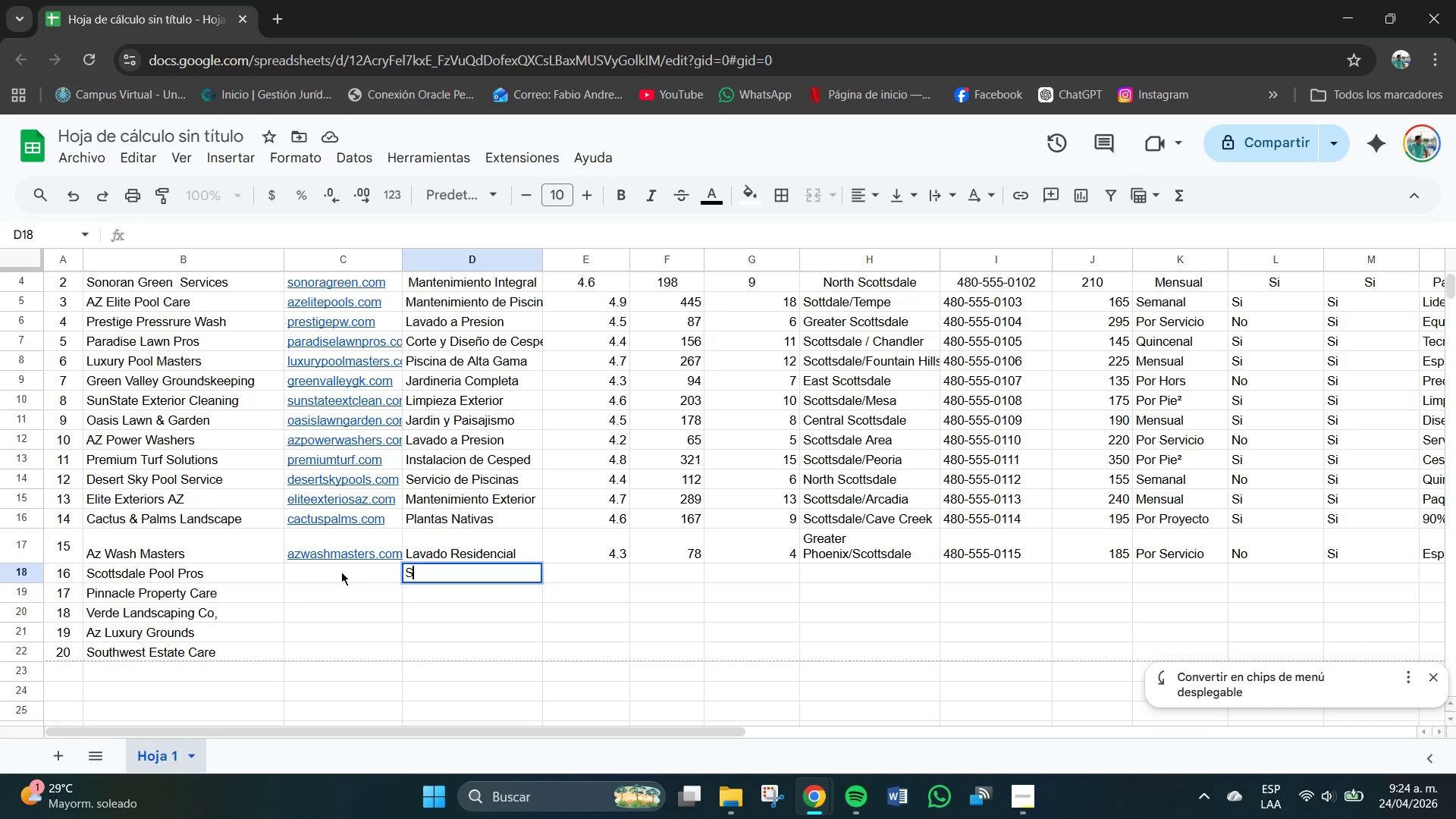 
key(S)
 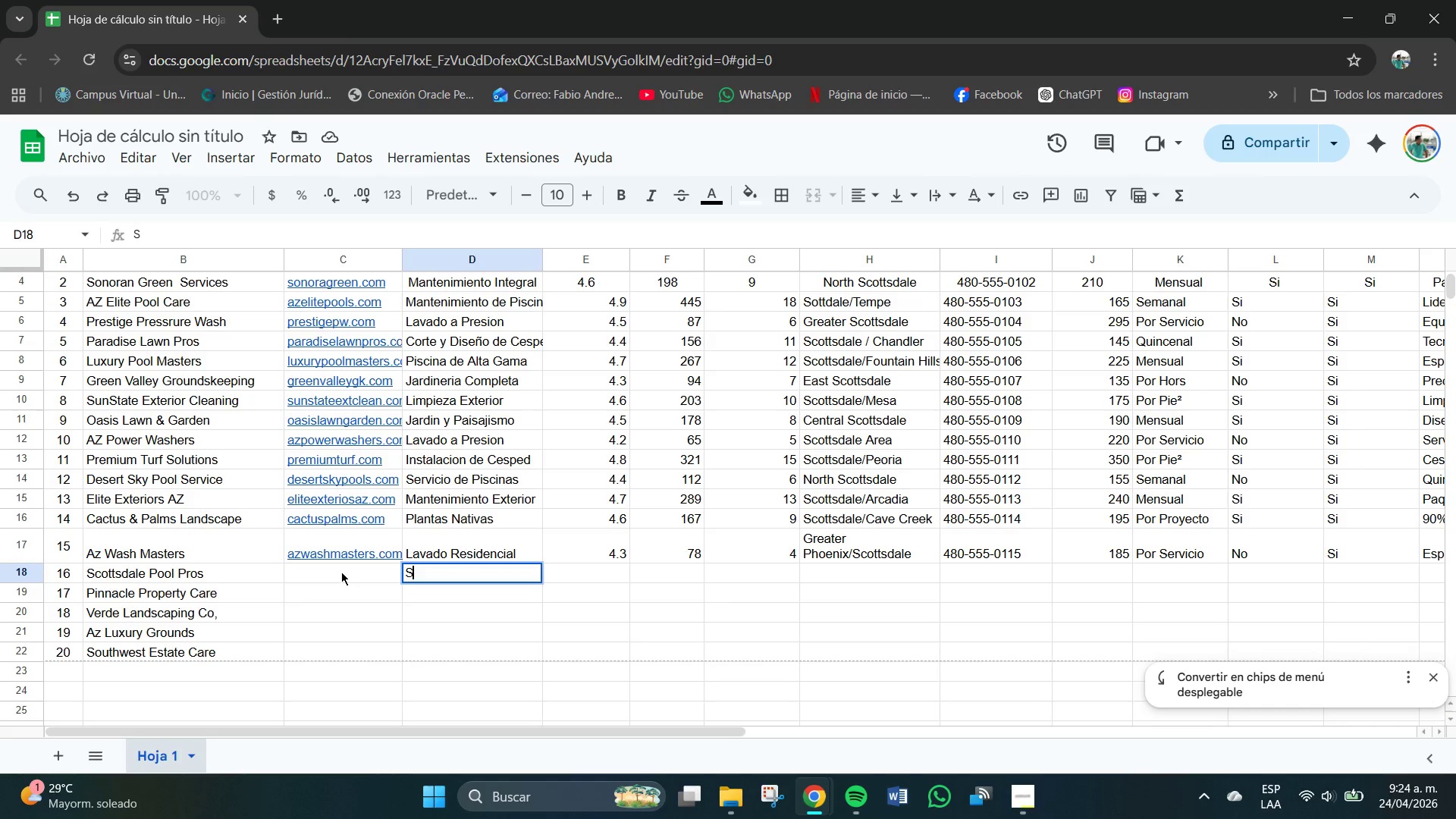 
key(CapsLock)
 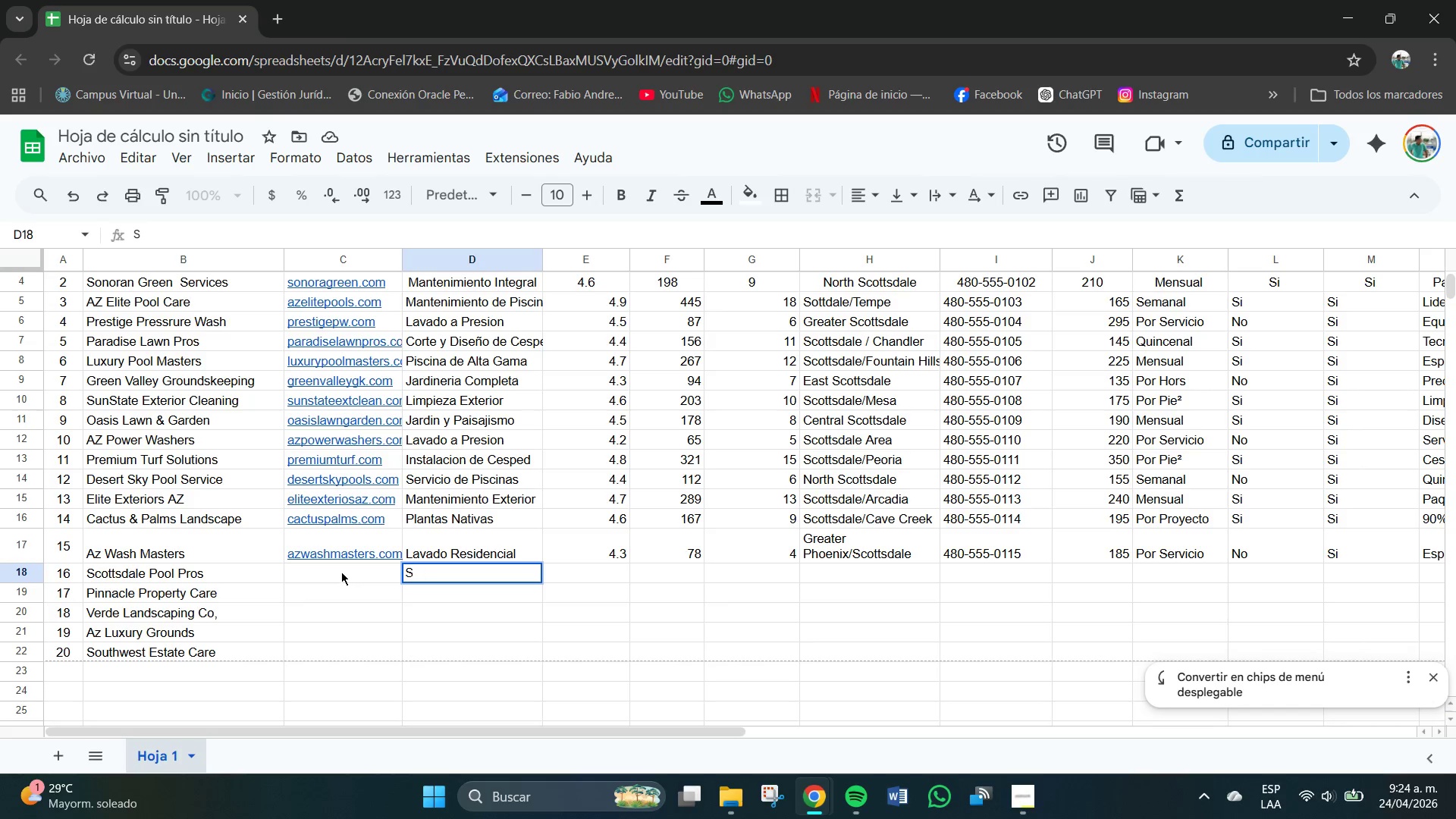 
key(C)
 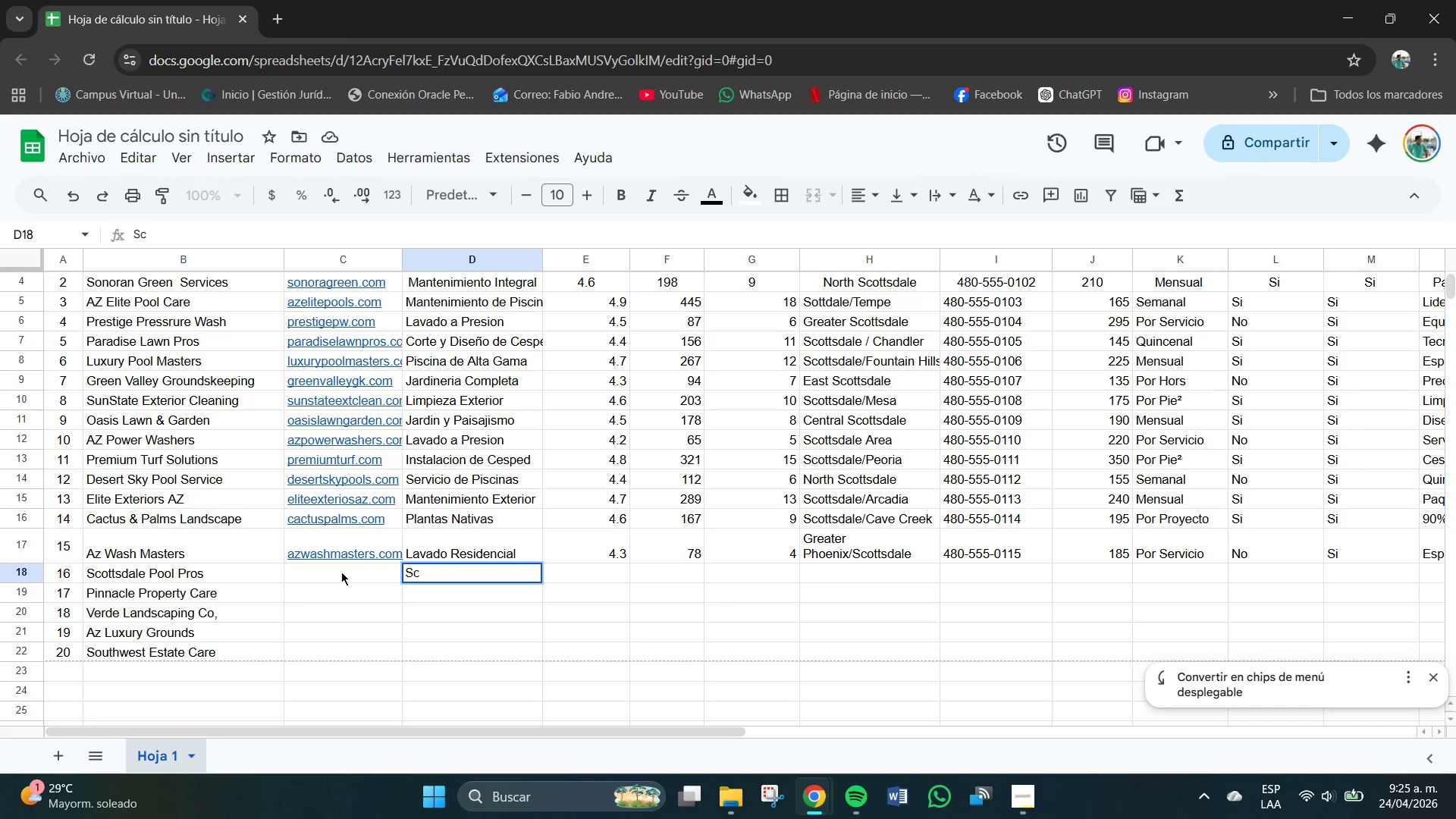 
key(Backspace)
 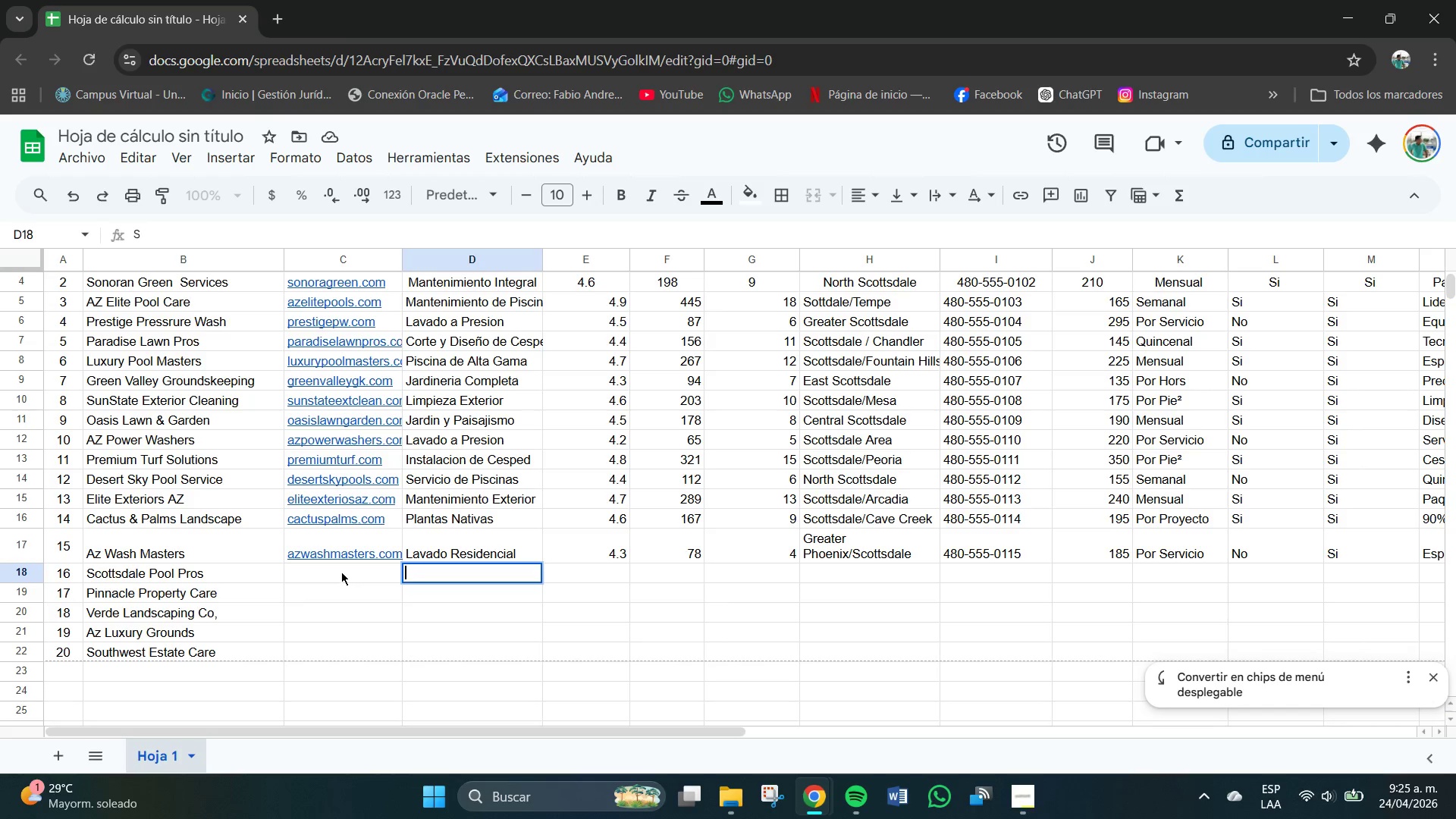 
key(Backspace)
 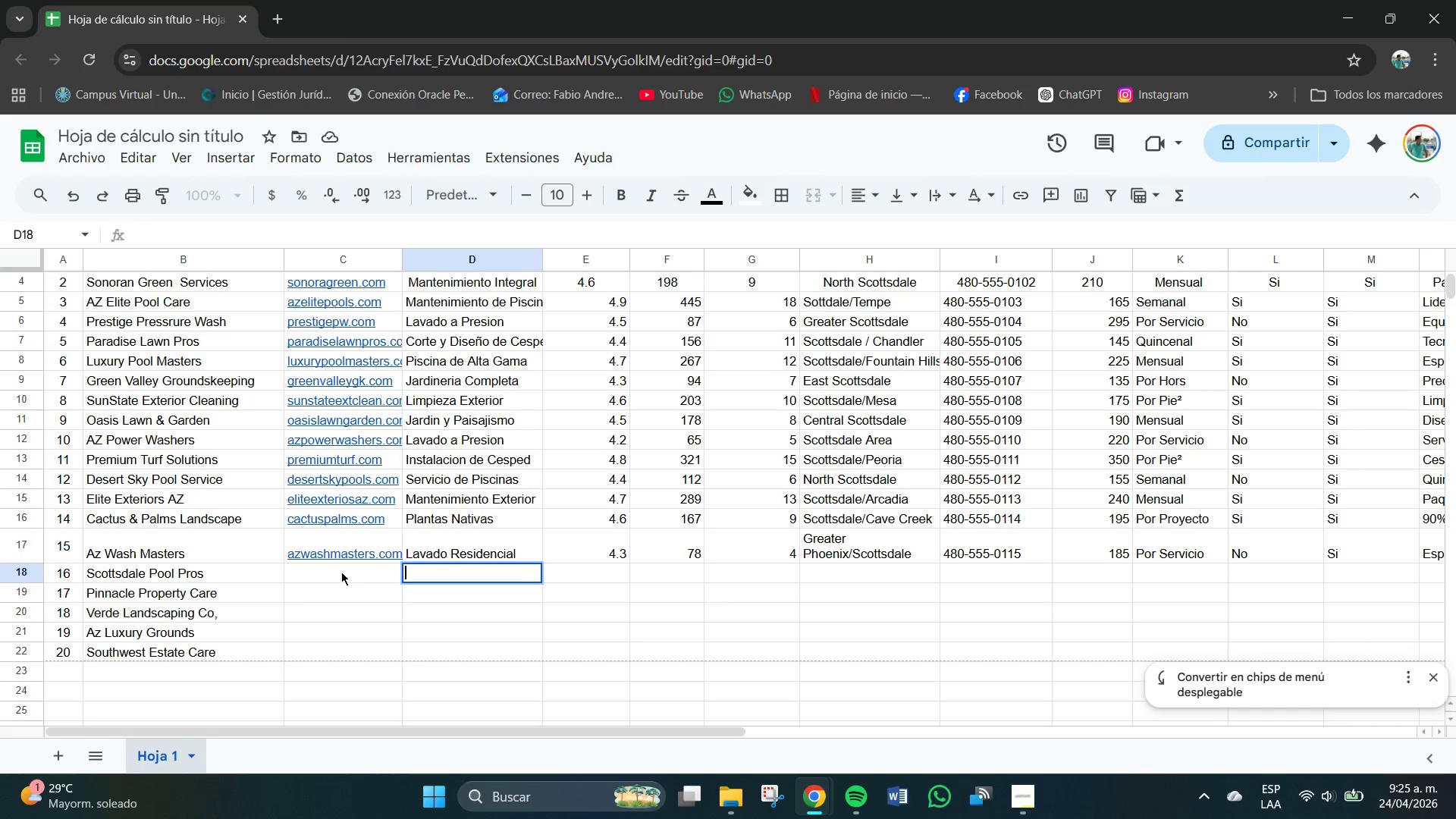 
key(Backspace)
 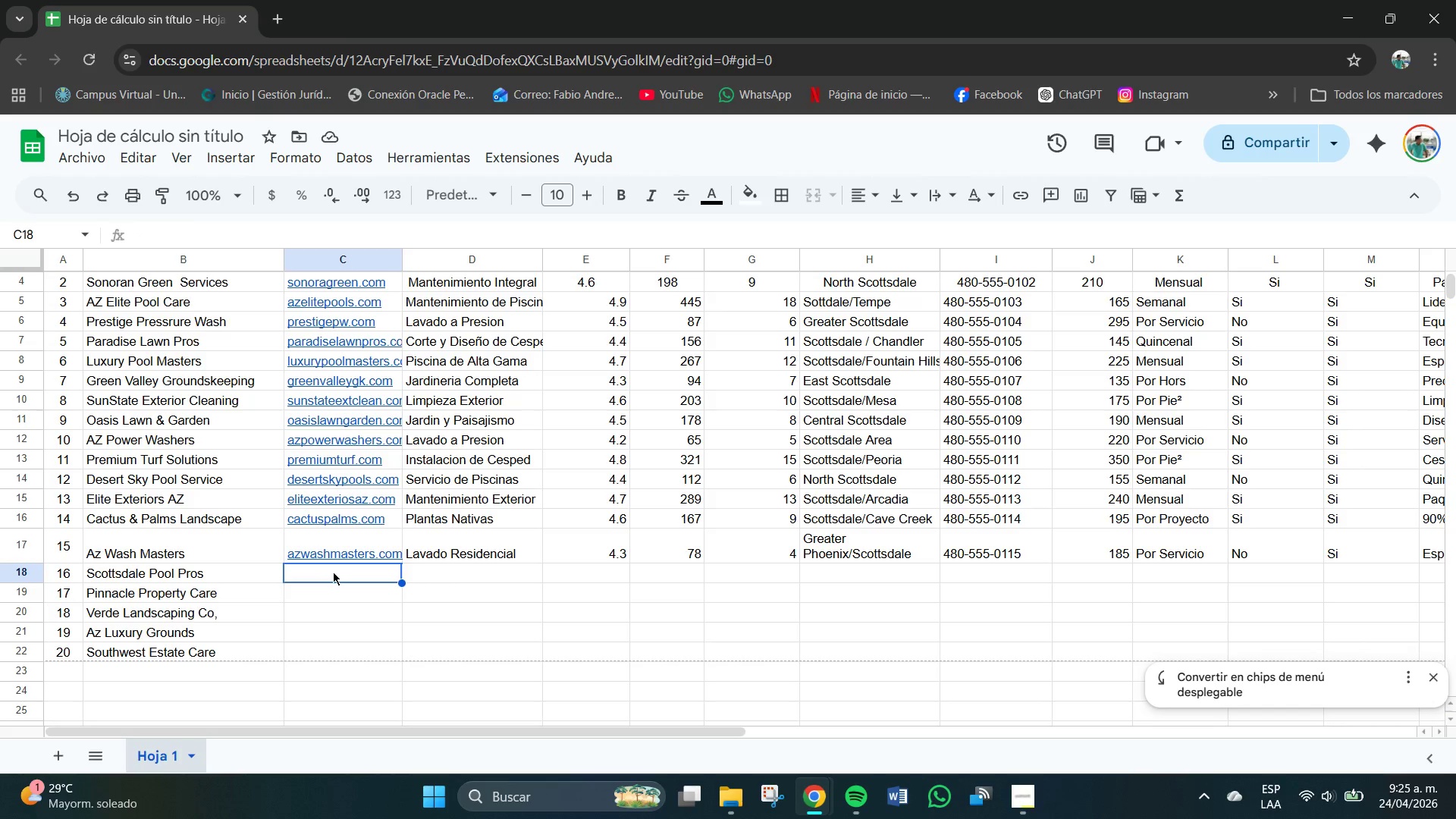 
double_click([332, 572])
 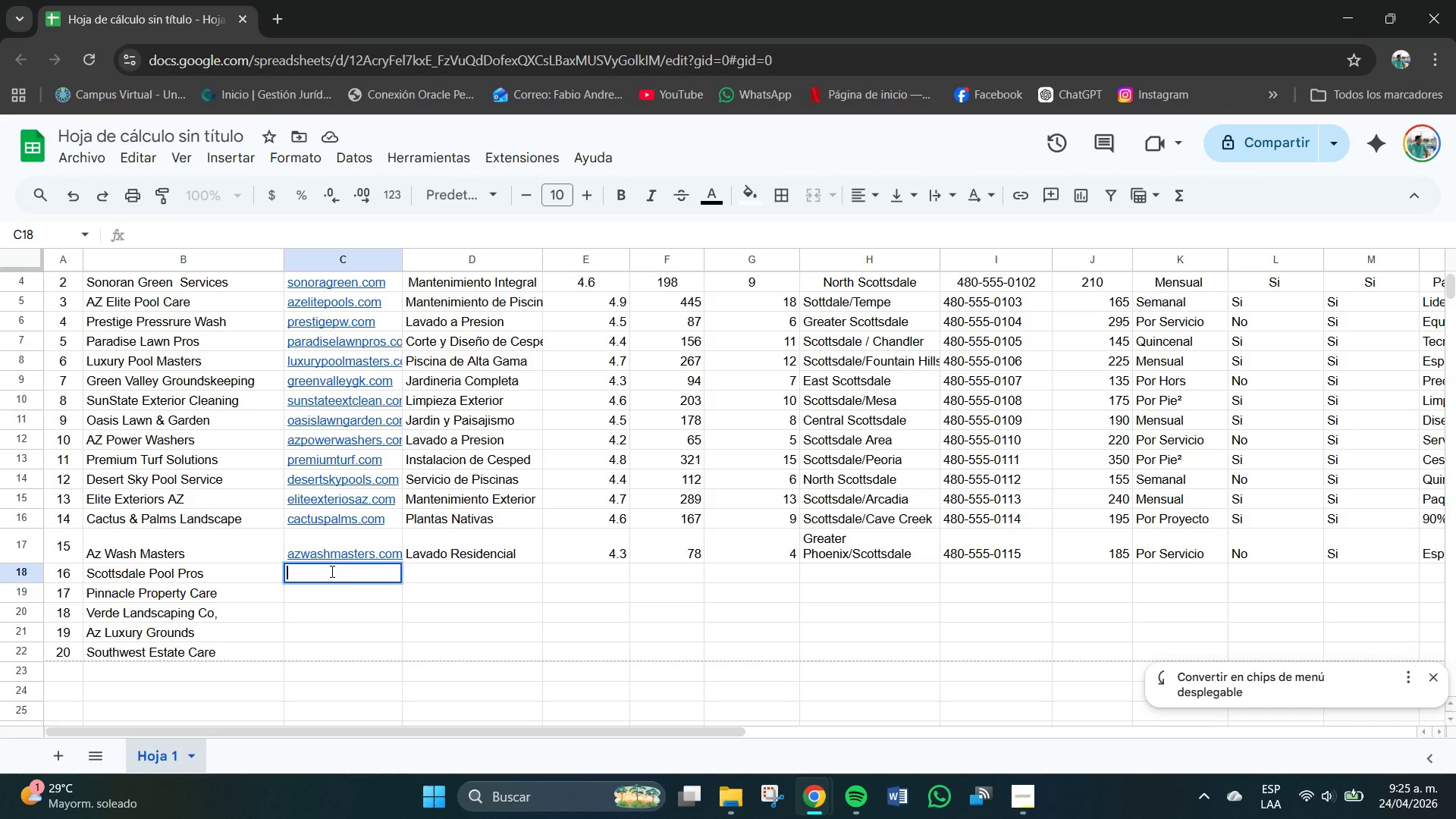 
type(a)
key(Backspace)
type(scott)
key(Backspace)
key(Backspace)
type(ttsdake)
key(Backspace)
key(Backspace)
type(ke)
key(Backspace)
 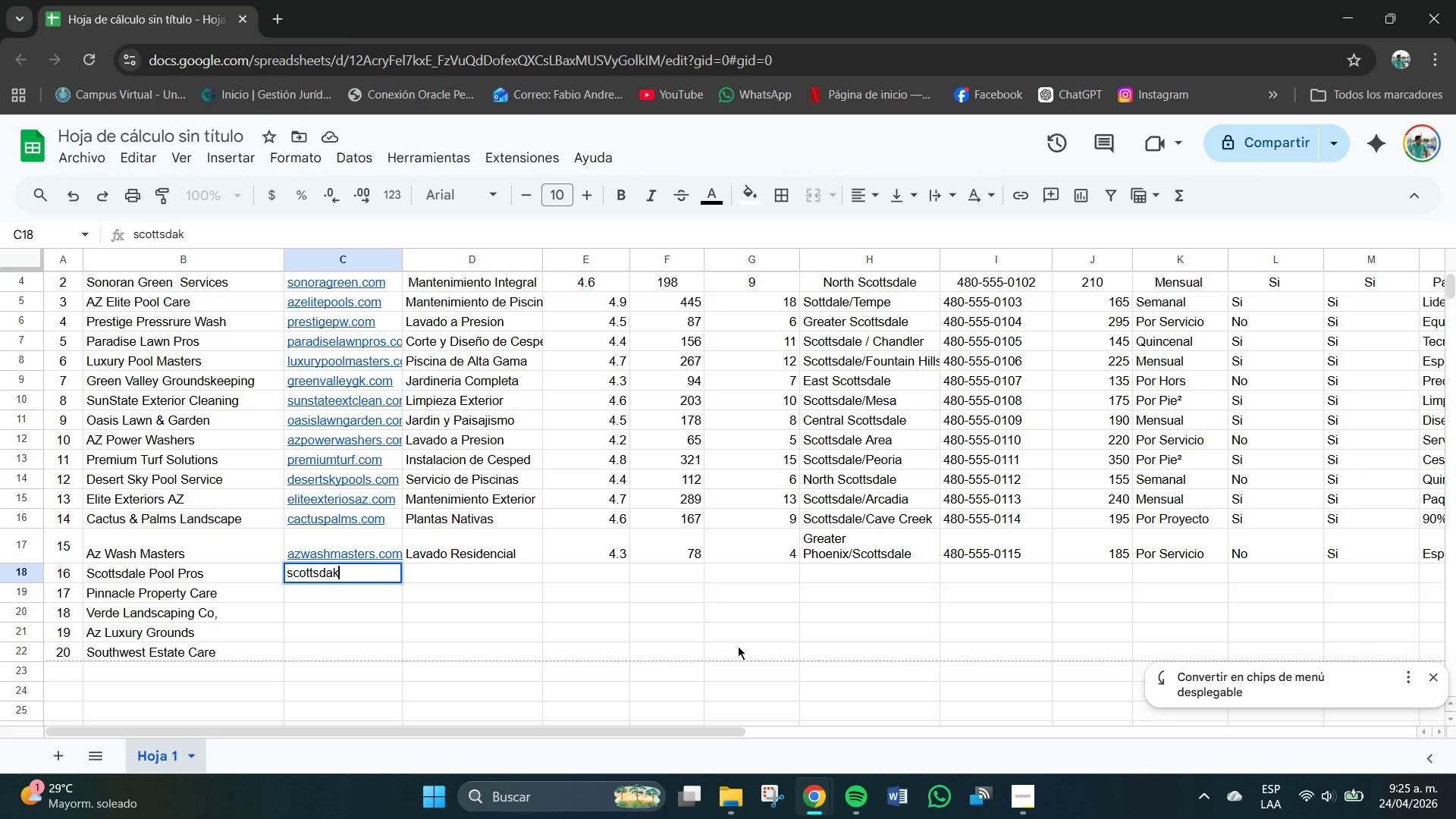 
key(Backspace)
type(lepp.com)
key(Tab)
 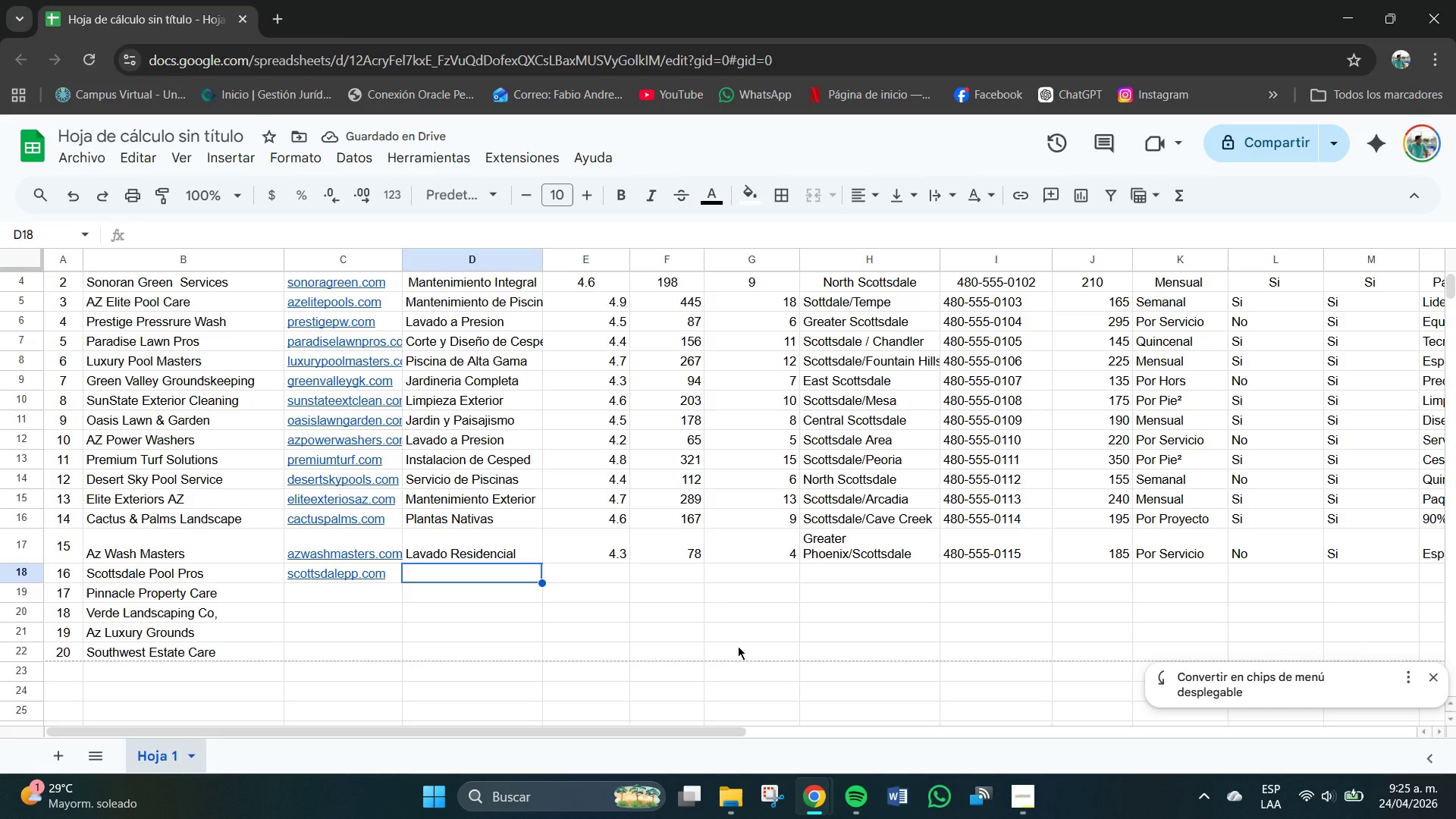 
type(Men)
key(Backspace)
key(Backspace)
type(antenimiento Piscinas)
key(Tab)
type(4.5)
key(Tab)
type(234)
key(Tab)
type(10)
key(Tab)
type(Scottsdale)
key(Tab)
 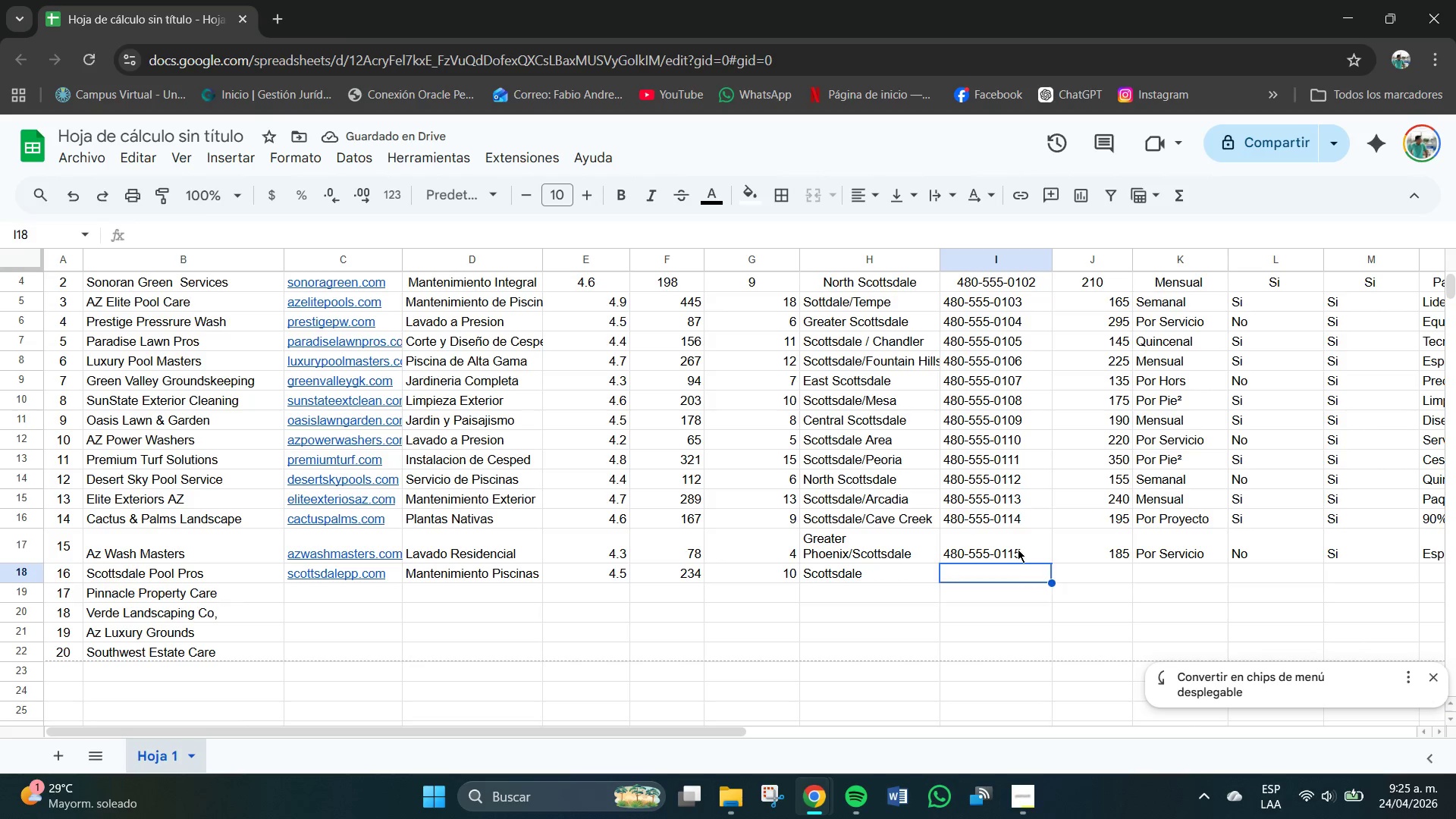 
left_click_drag(start_coordinate=[1051, 562], to_coordinate=[1050, 570])
 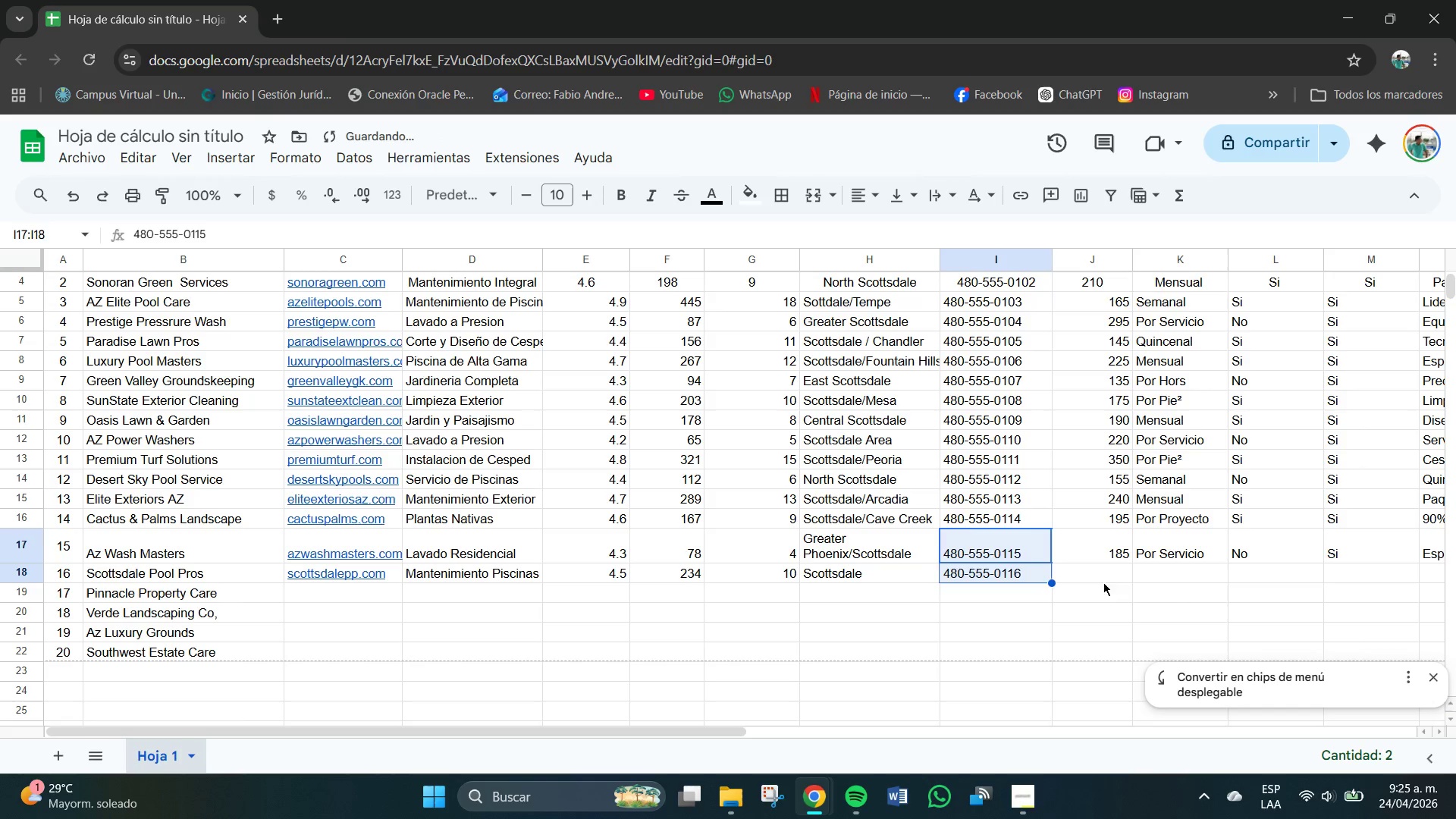 
left_click([1112, 582])
 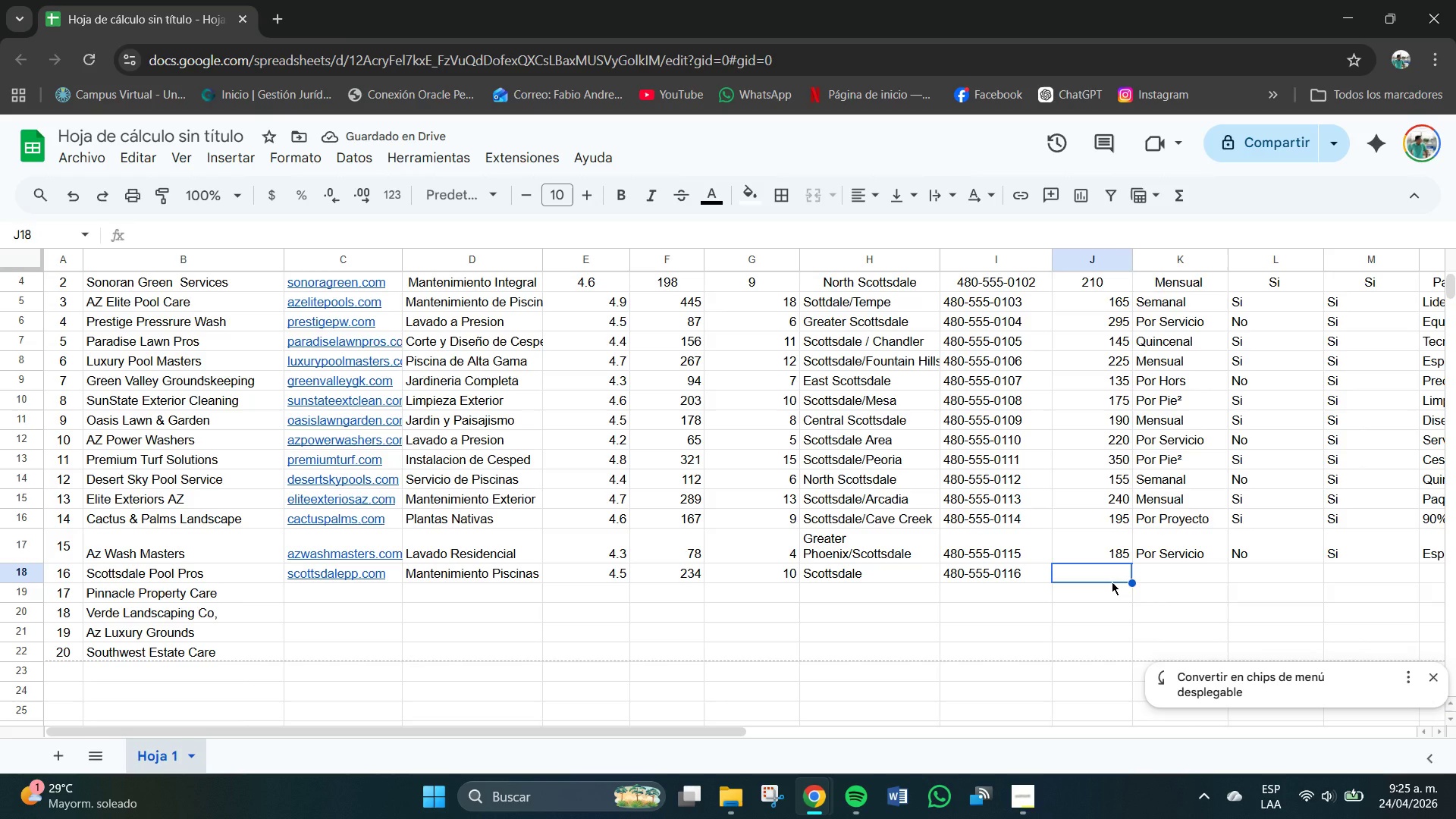 
type(175)
key(Tab)
type(Mensual)
key(Tab)
type(Si)
key(Tab)
type(Si)
key(Tab)
type(App de monitoreo en tiempo real )
 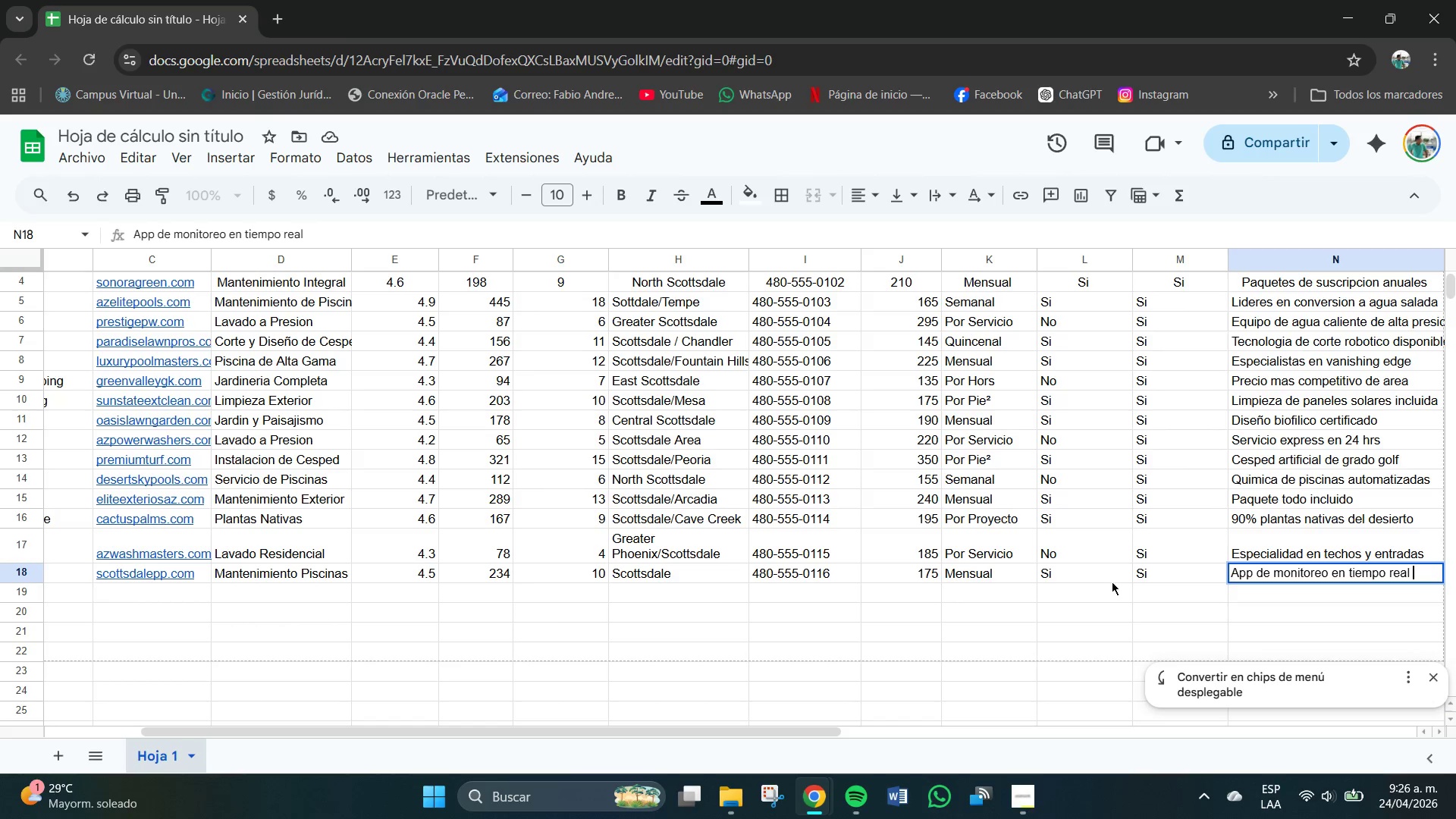 
left_click([1091, 598])
 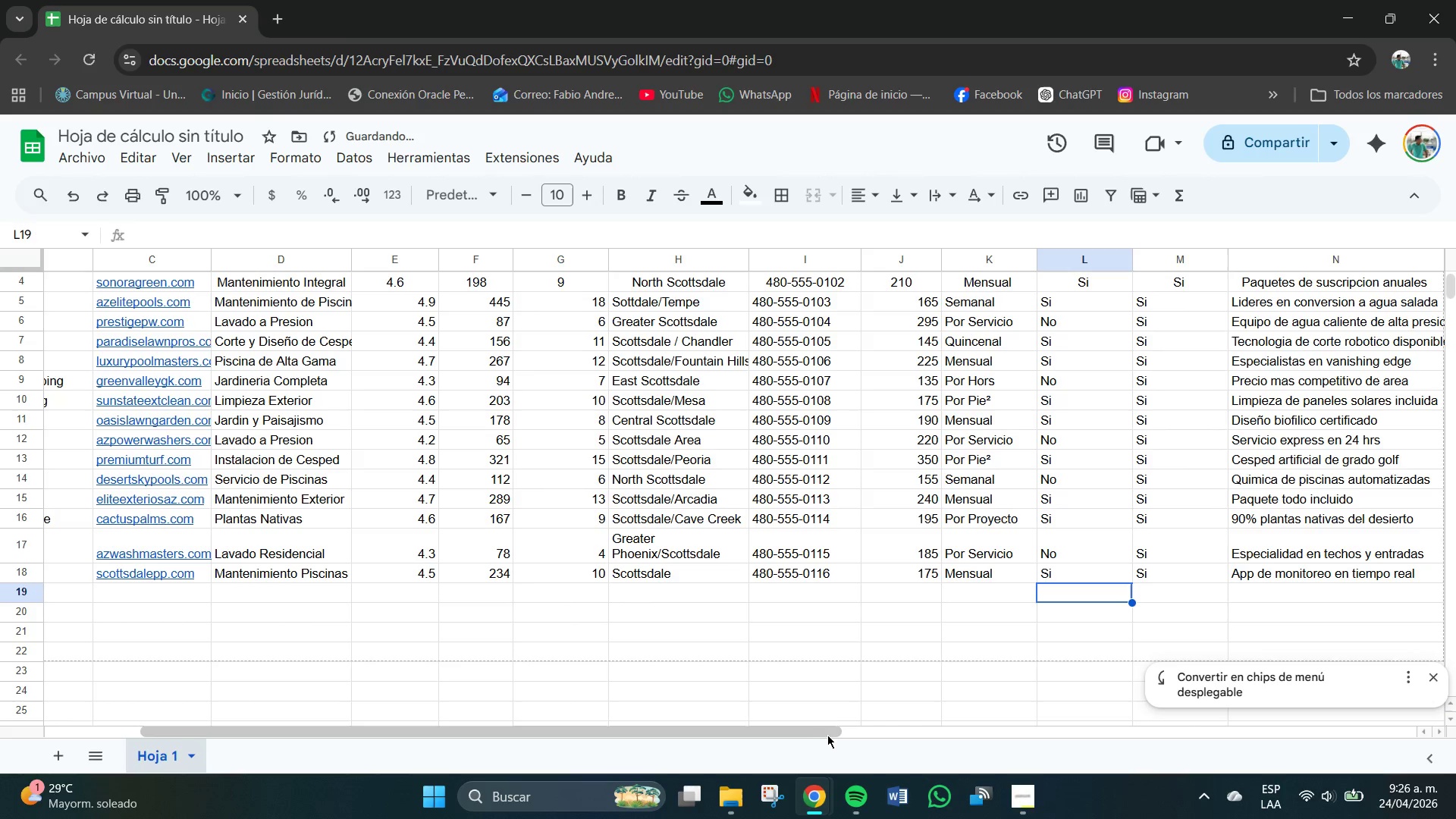 
left_click_drag(start_coordinate=[819, 732], to_coordinate=[499, 740])
 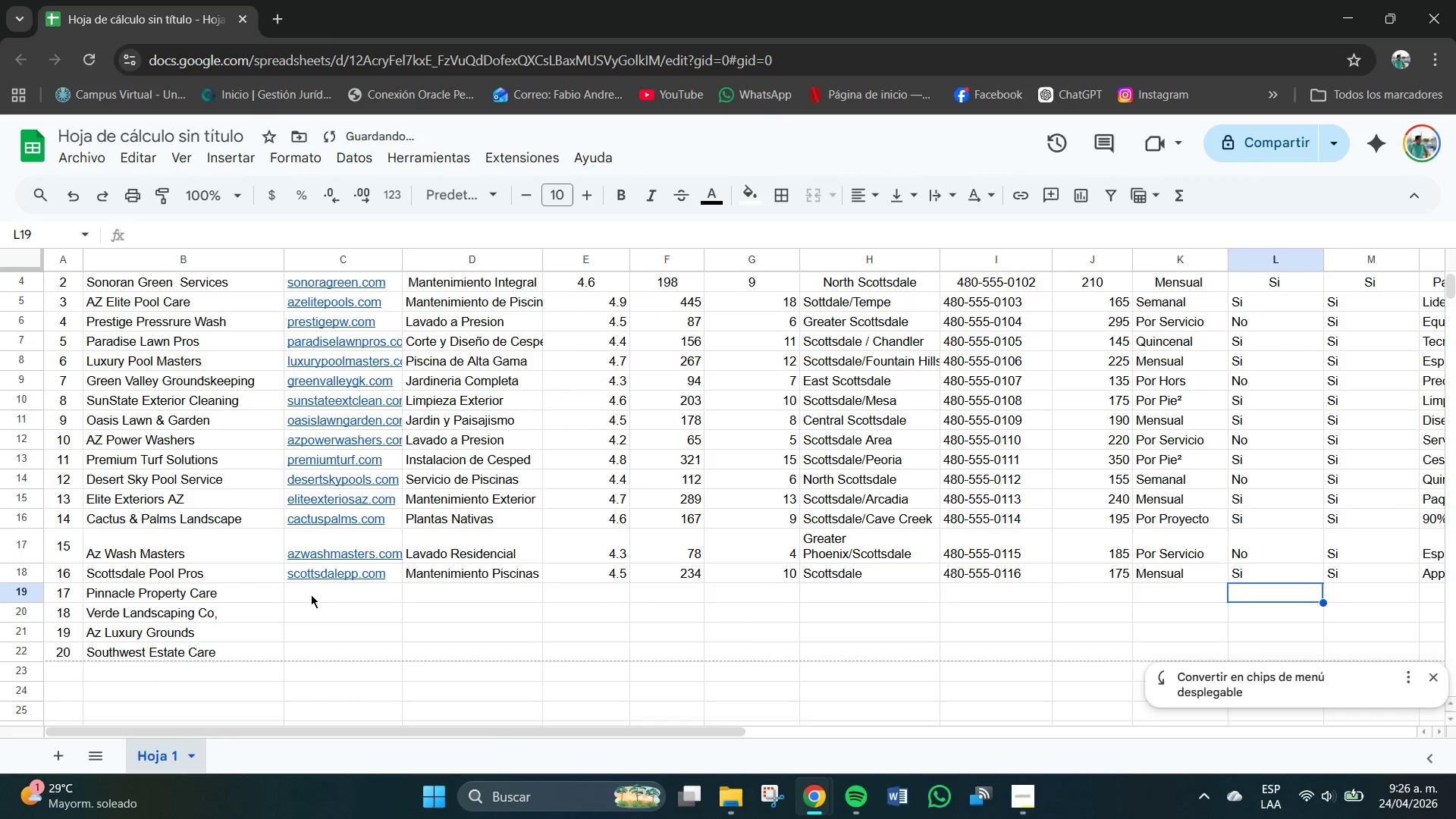 
double_click([311, 595])
 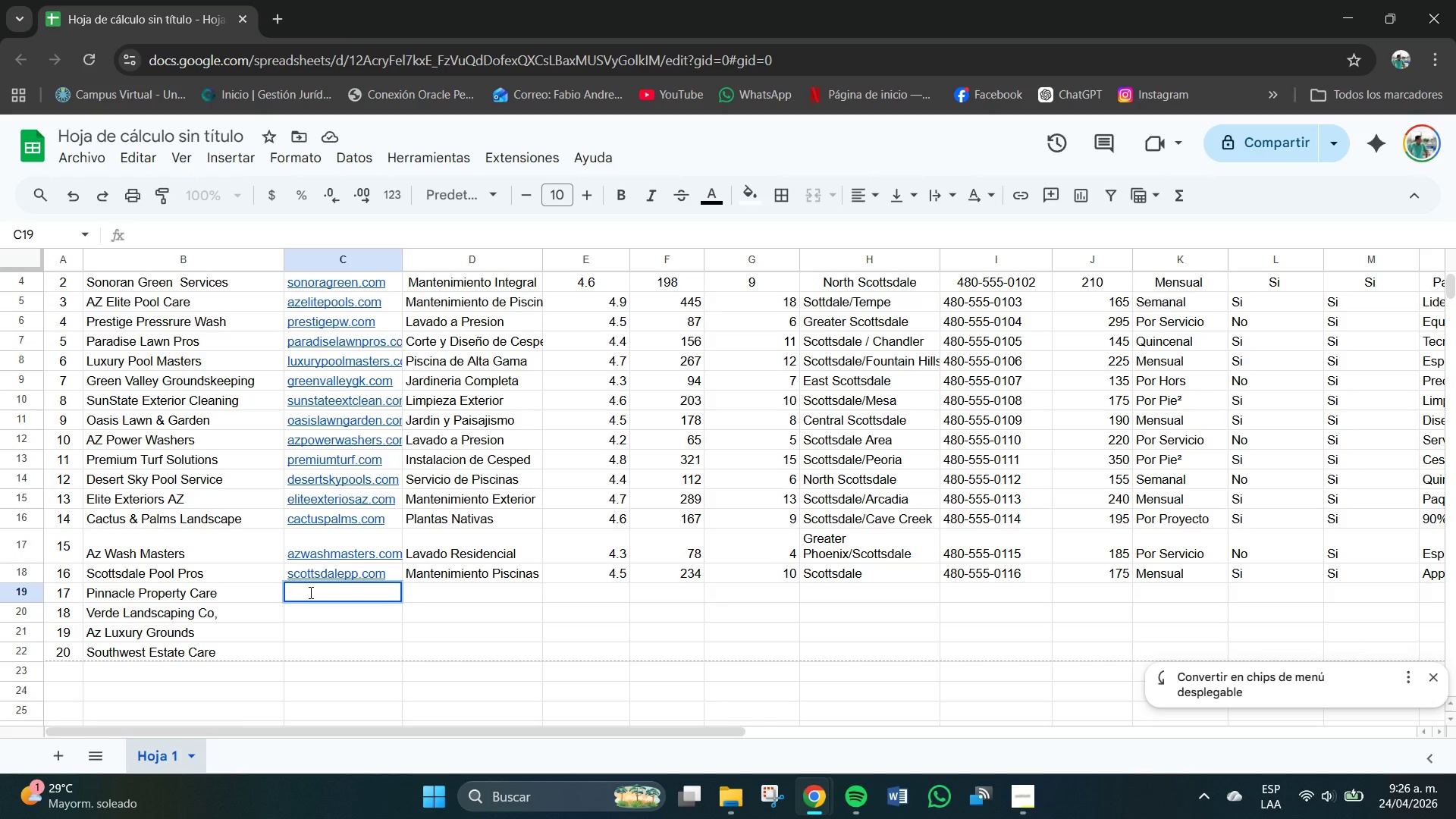 
wait(7.03)
 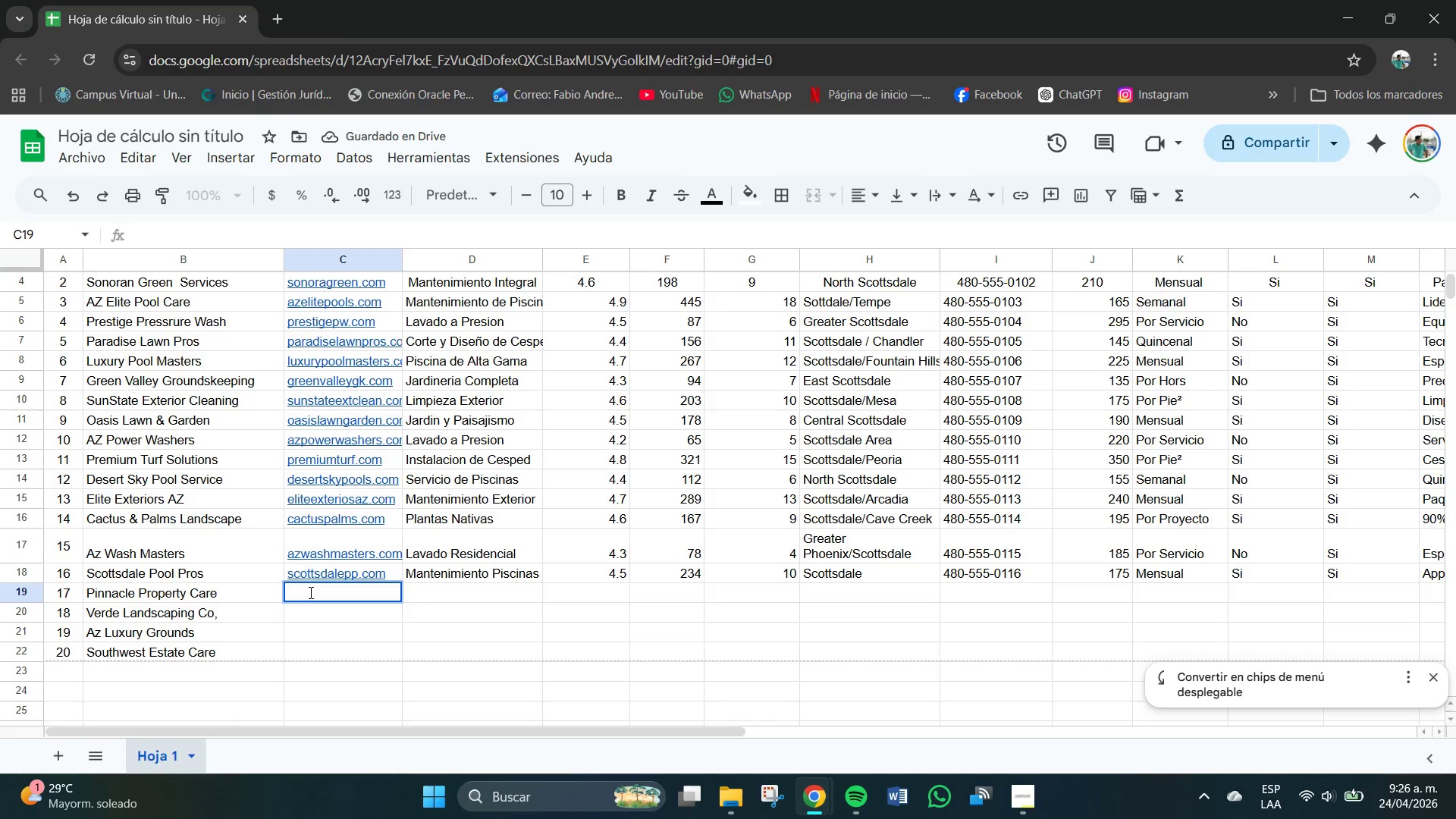 
type(pinnaclepc)
 